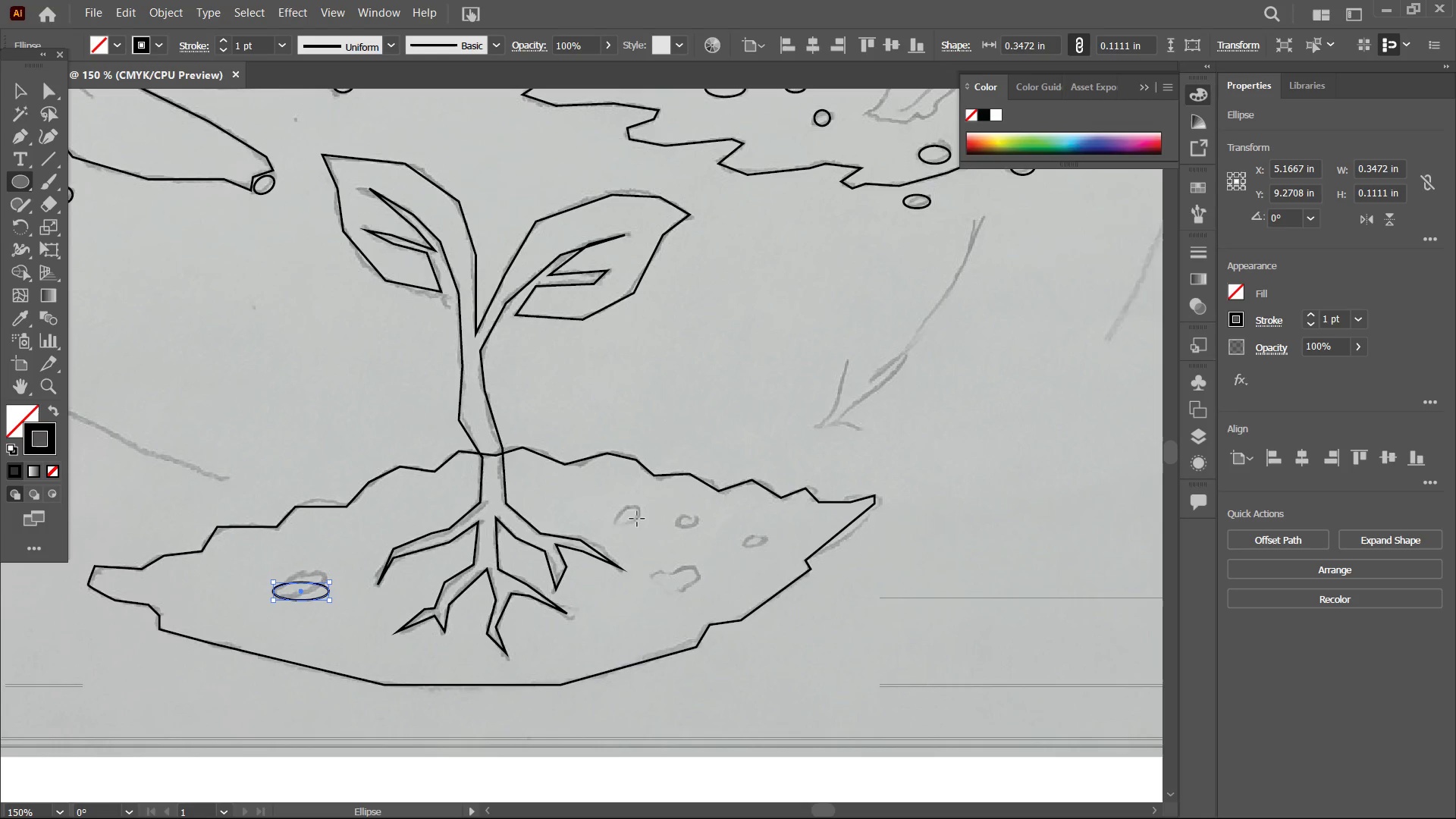 
left_click_drag(start_coordinate=[614, 505], to_coordinate=[637, 529])
 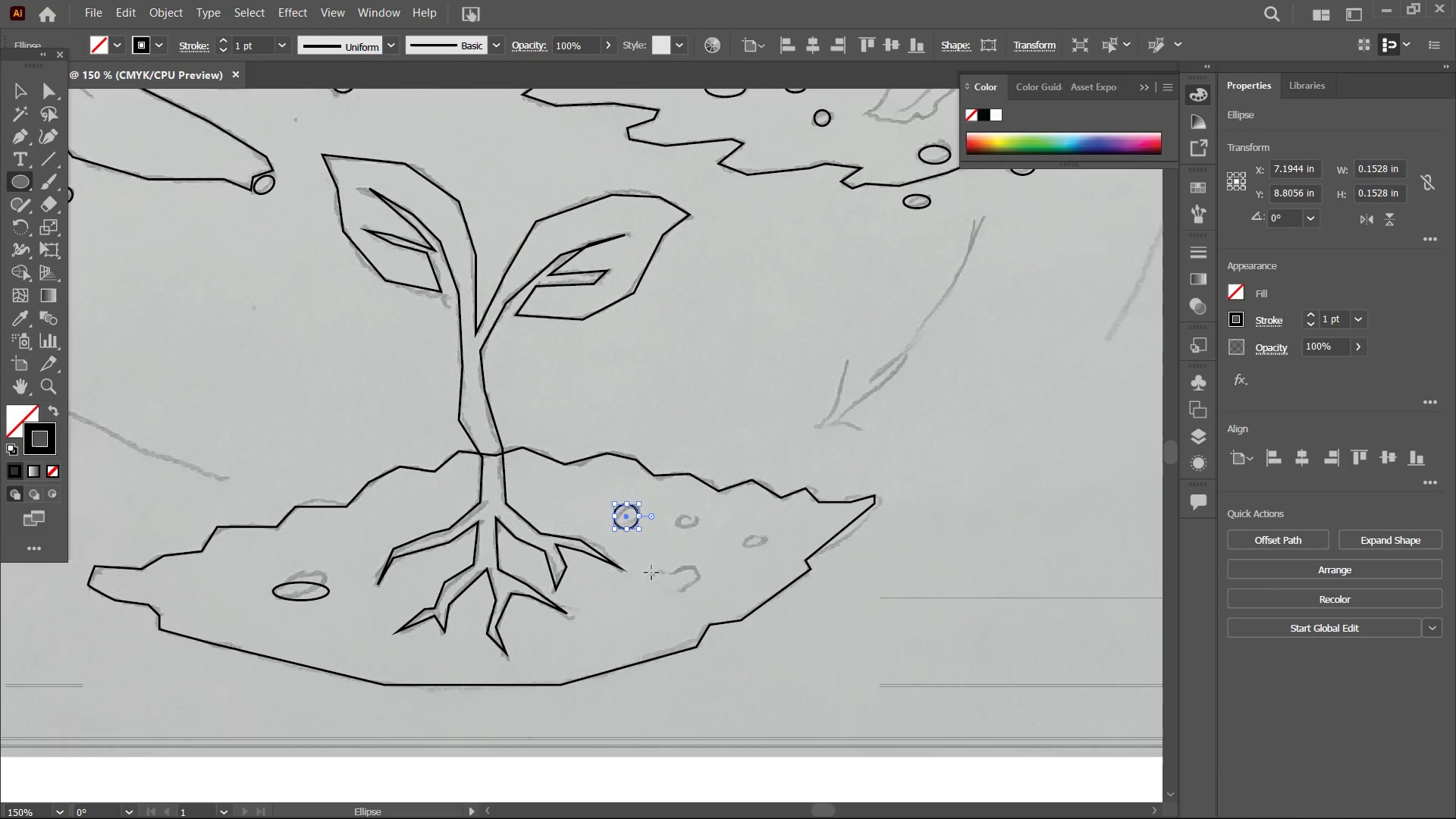 
left_click_drag(start_coordinate=[651, 573], to_coordinate=[703, 595])
 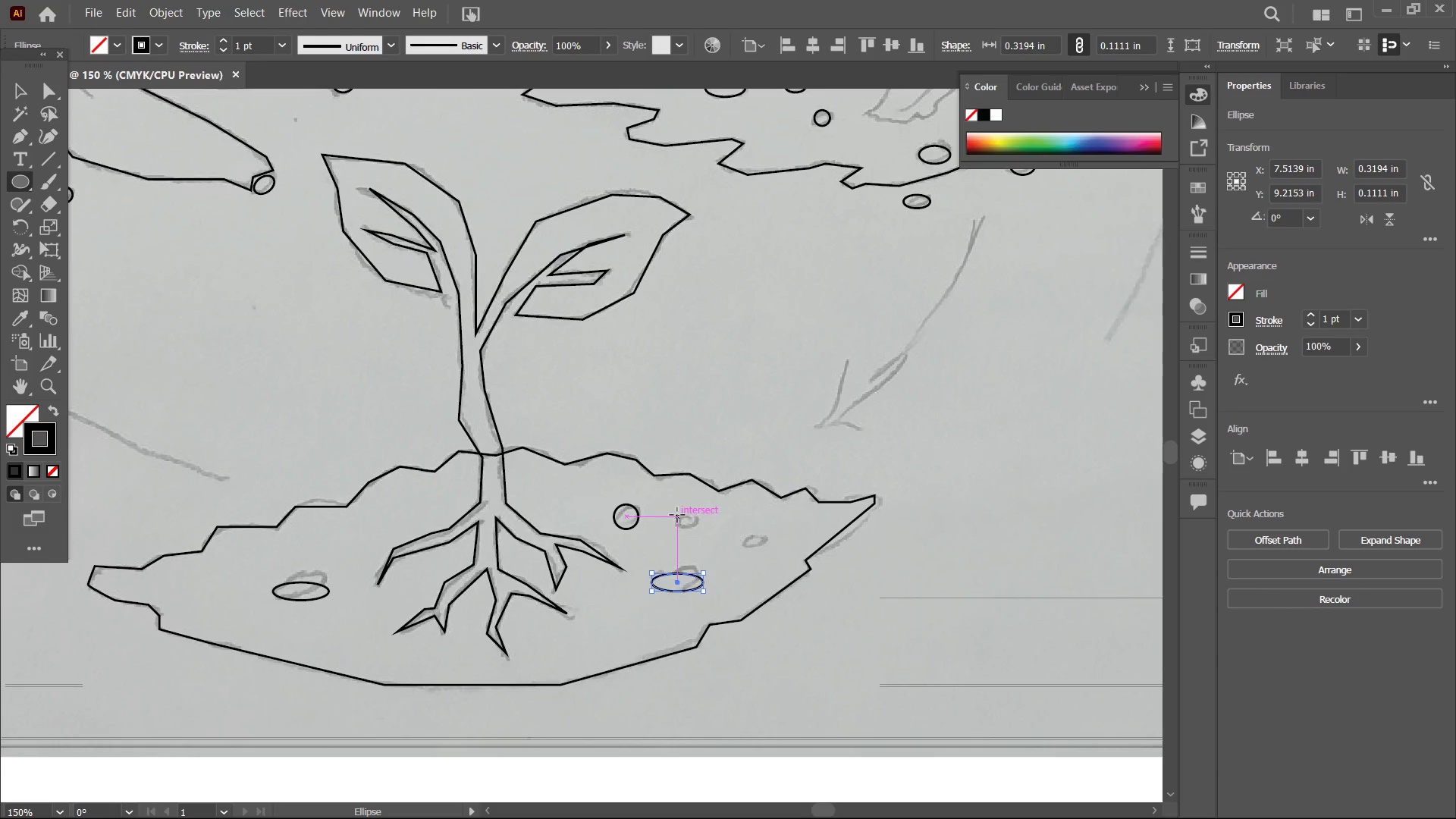 
left_click_drag(start_coordinate=[676, 514], to_coordinate=[695, 528])
 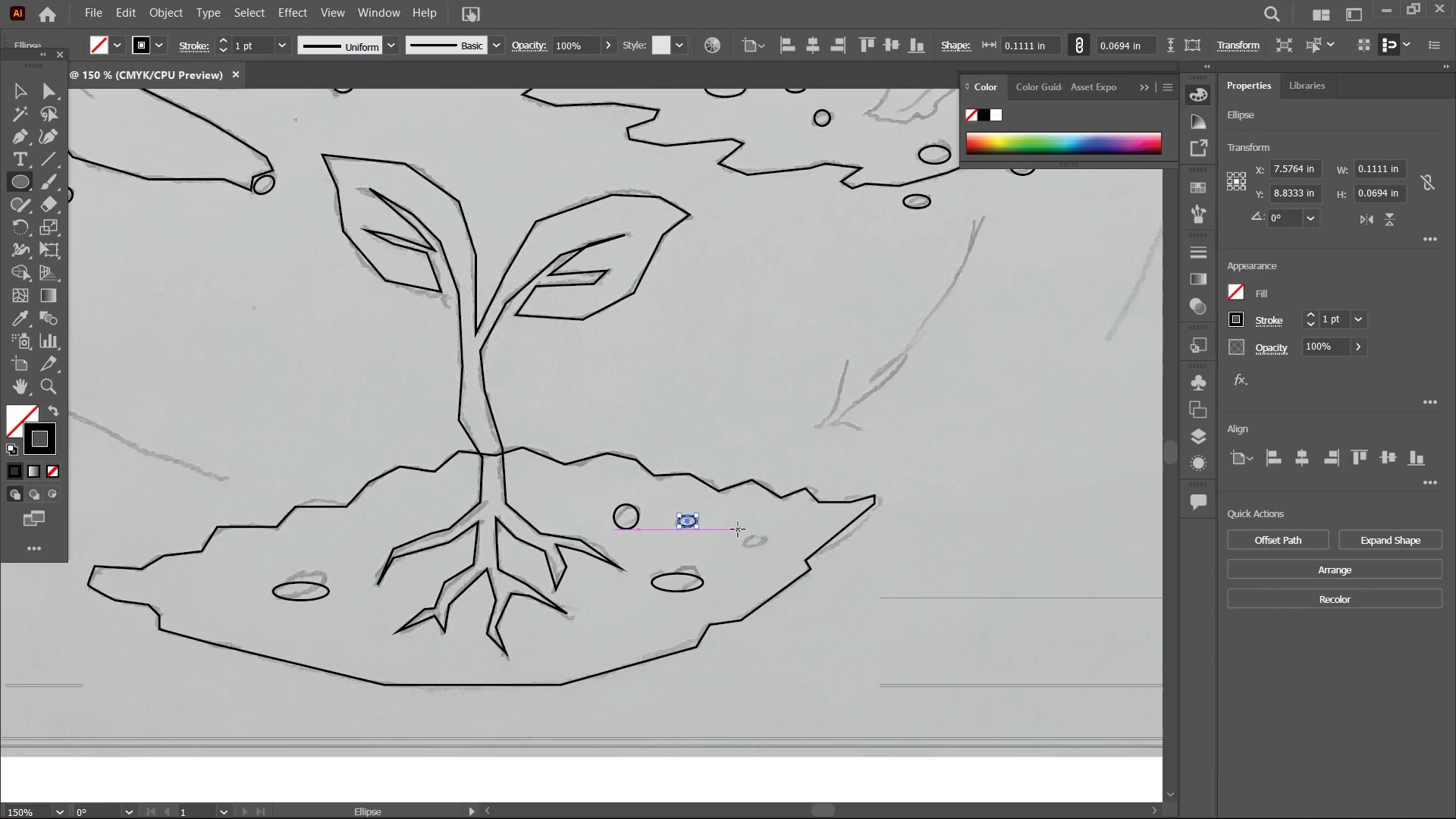 
left_click_drag(start_coordinate=[738, 529], to_coordinate=[769, 551])
 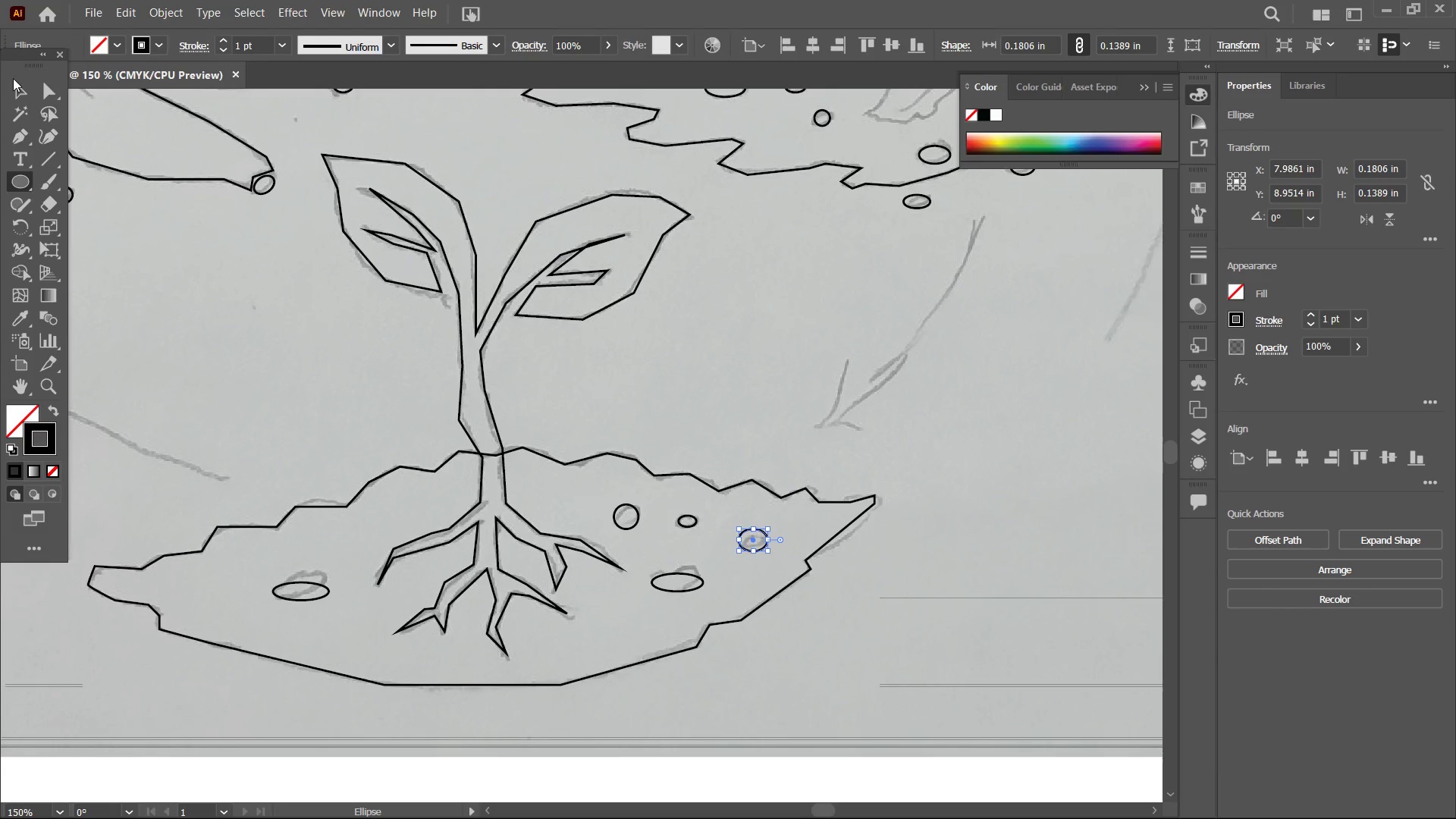 
left_click([12, 86])
 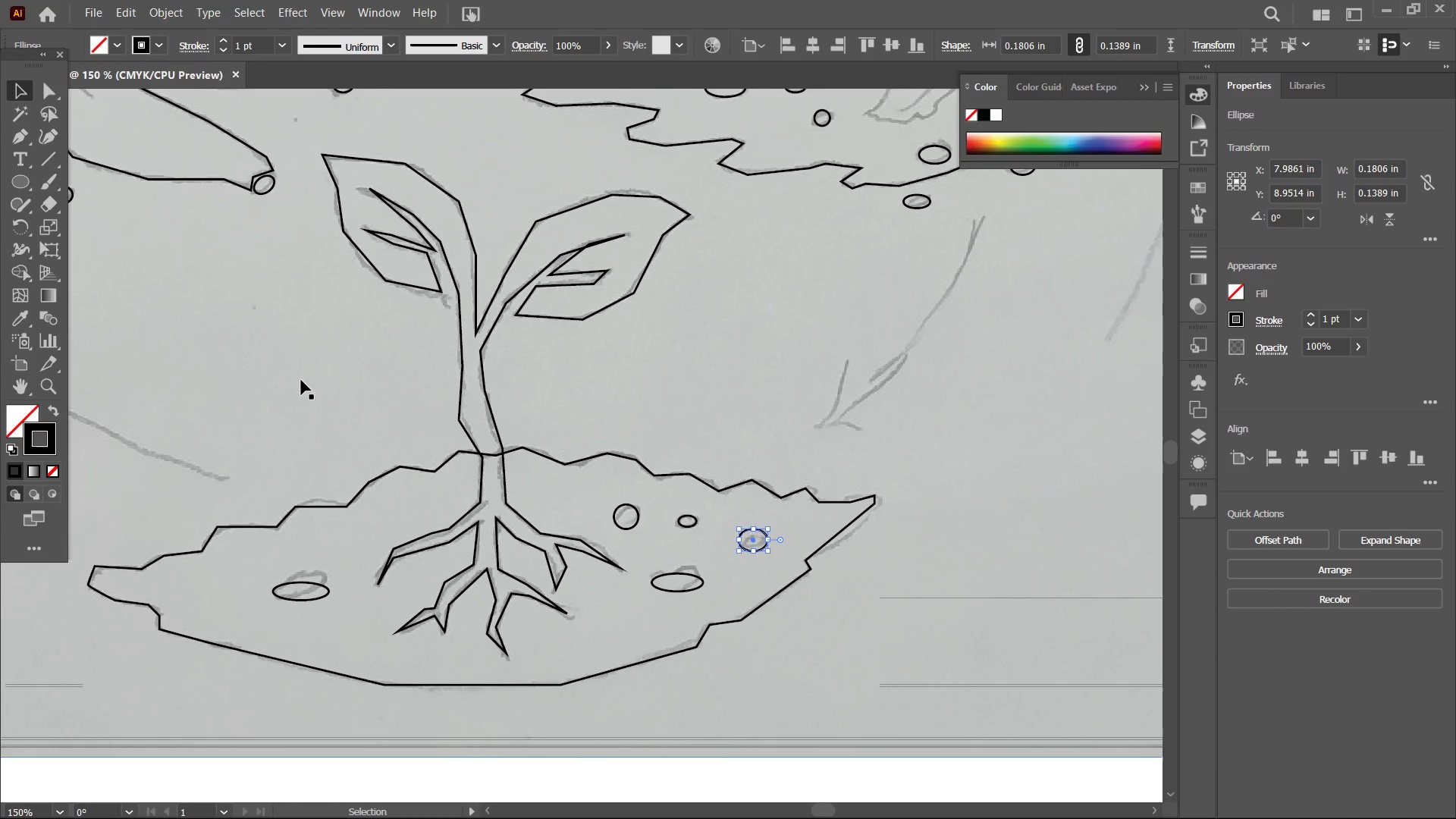 
double_click([301, 380])
 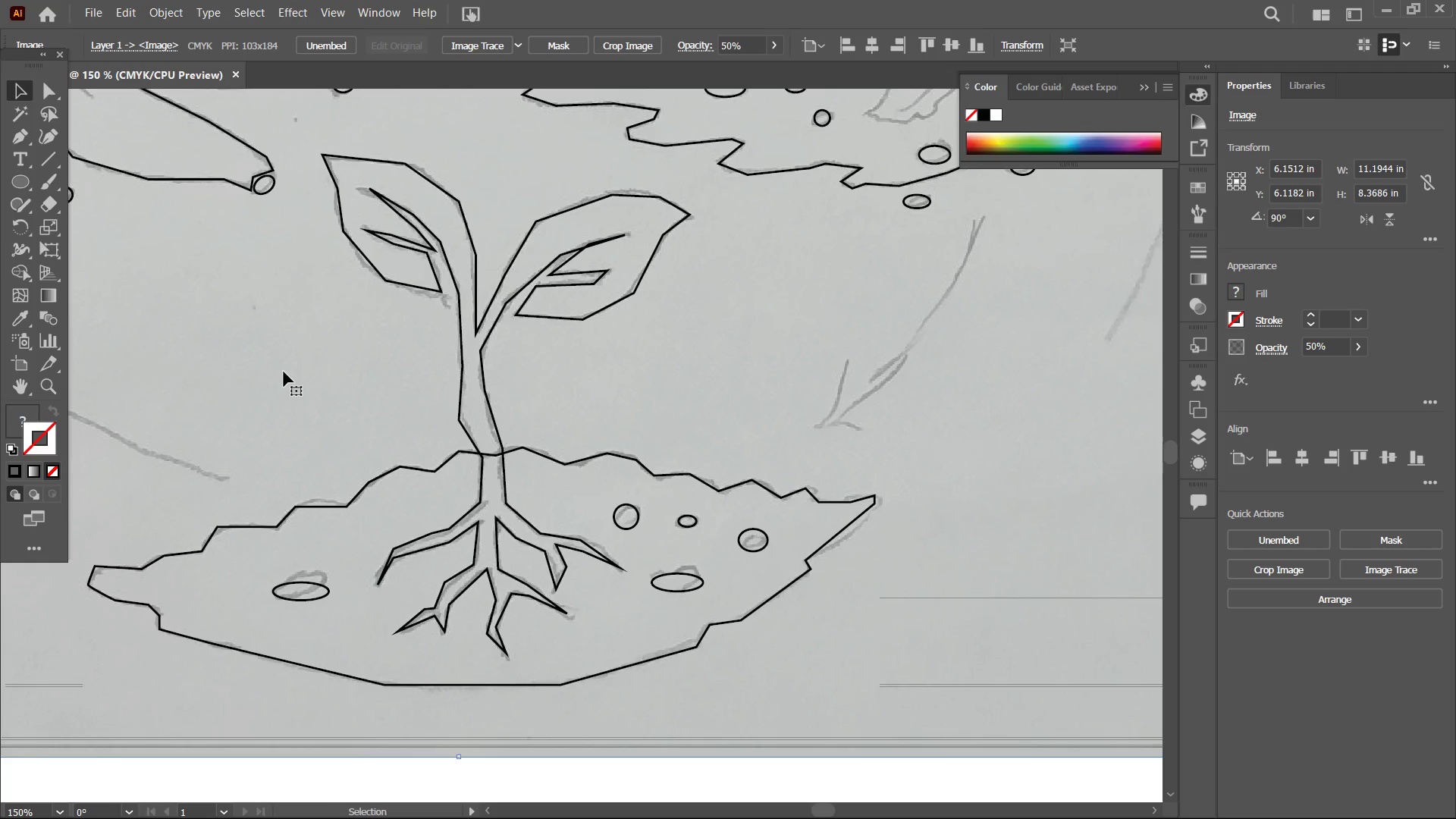 
wait(30.98)
 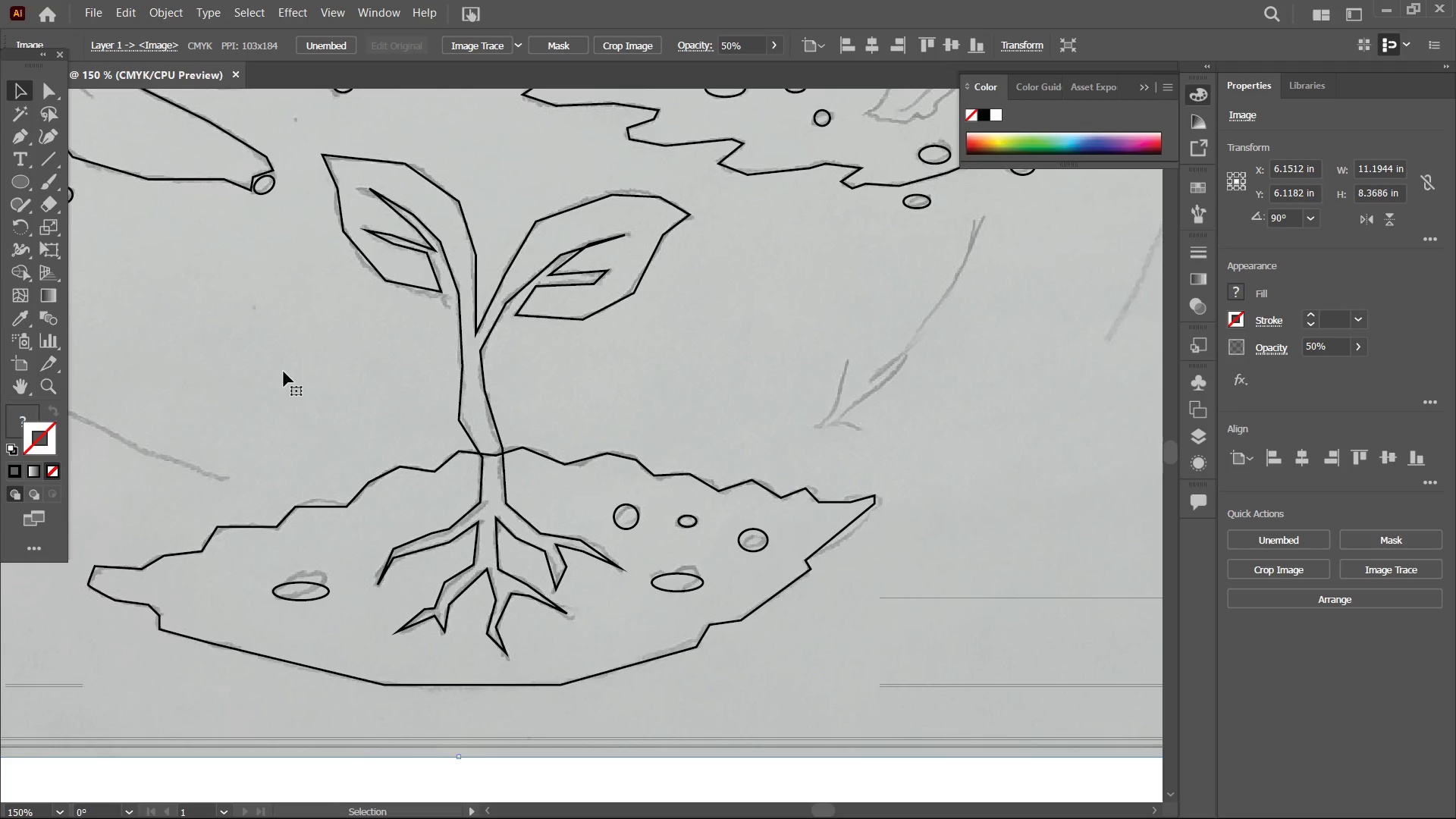 
left_click([10, 96])
 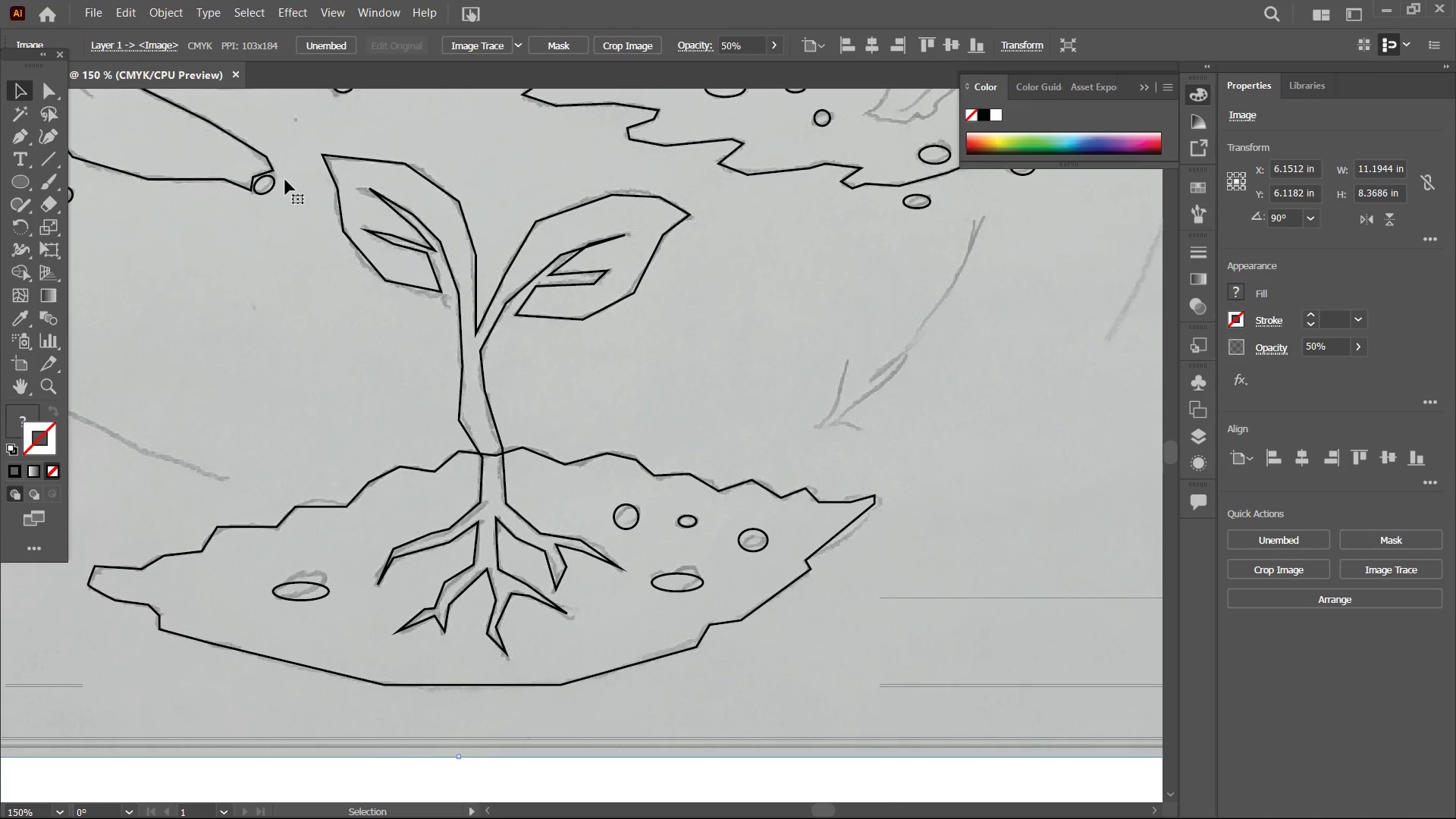 
key(Control+Minus)
 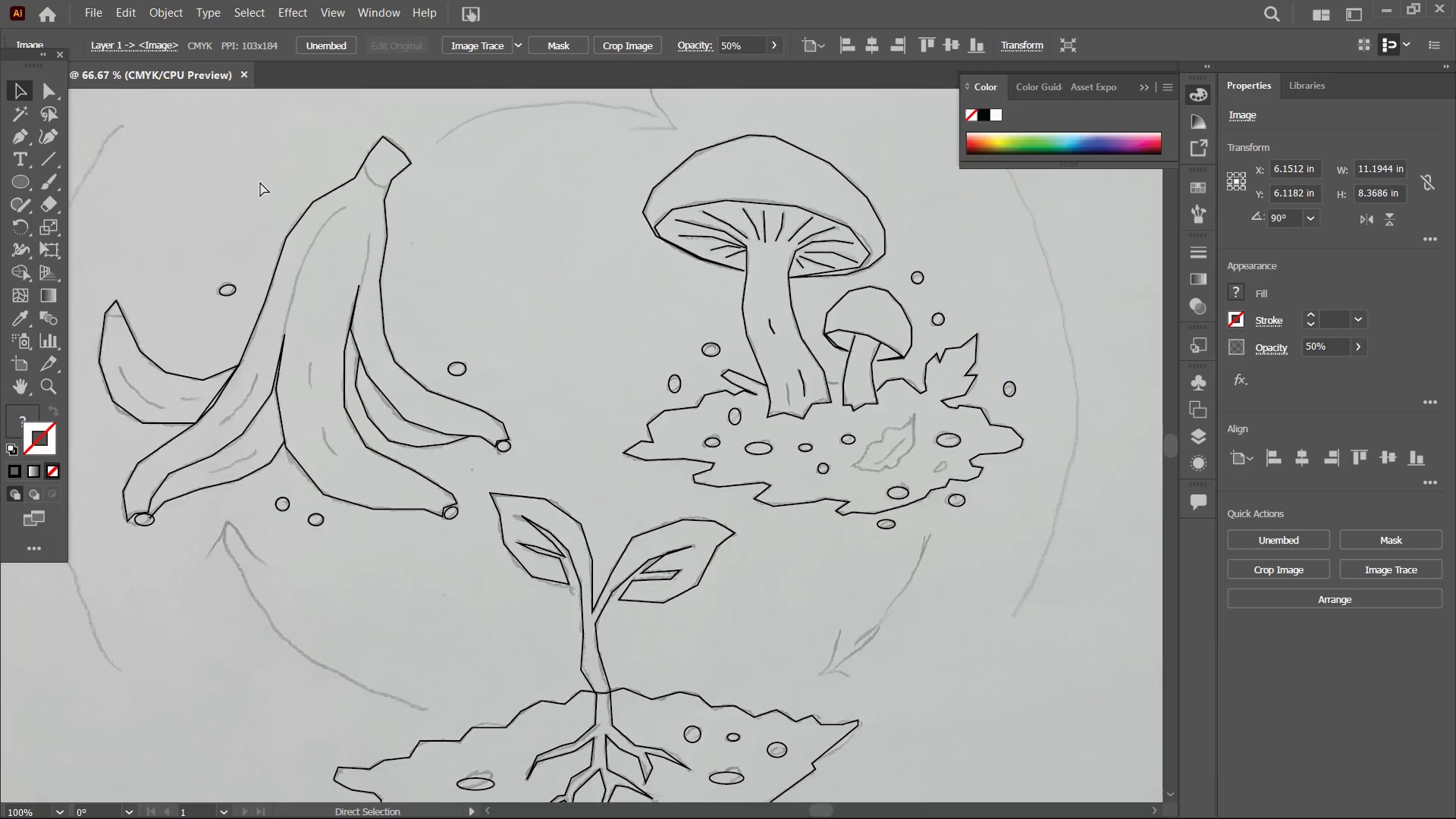 
key(Control+Minus)
 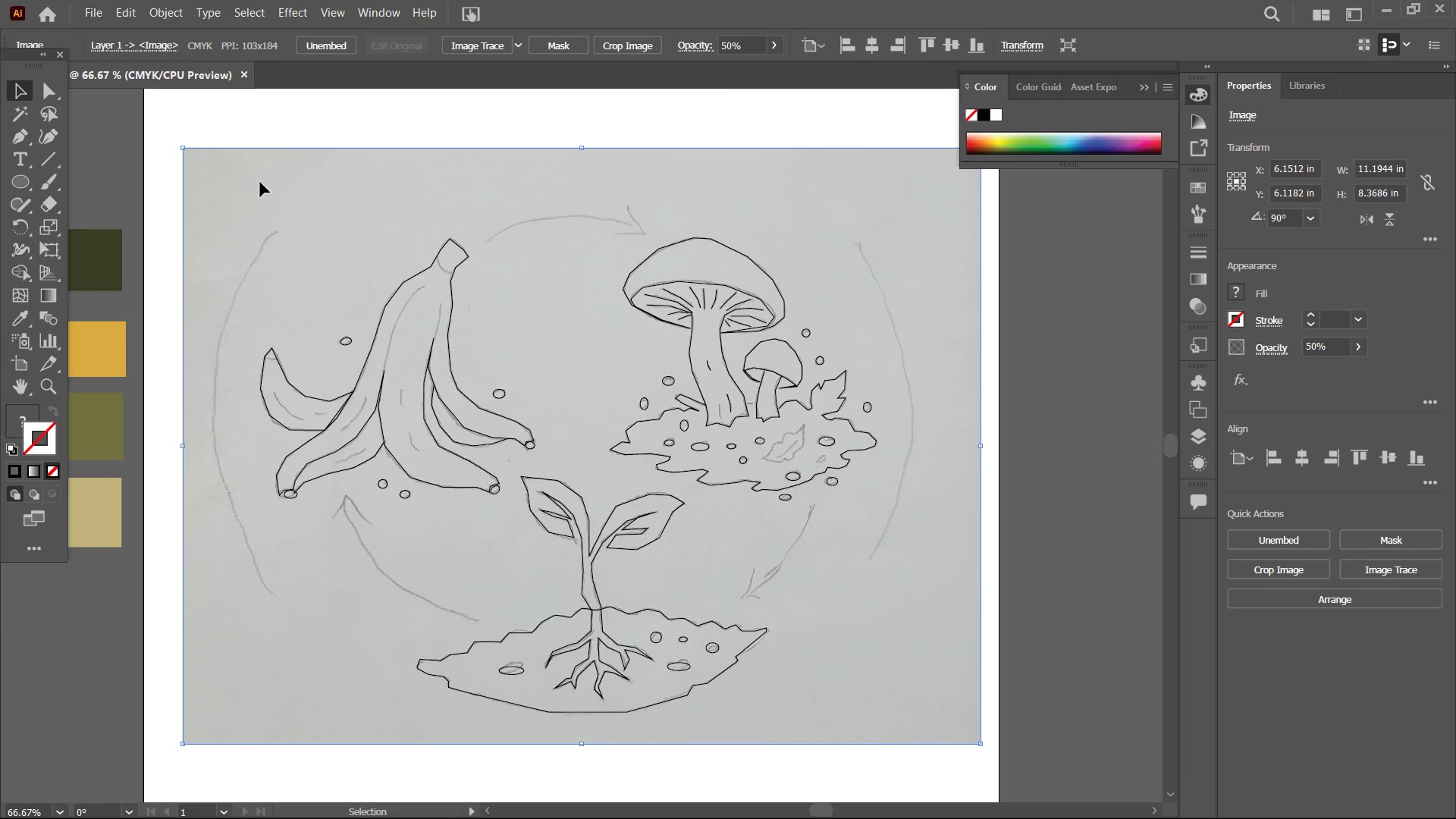 
key(Control+Equal)
 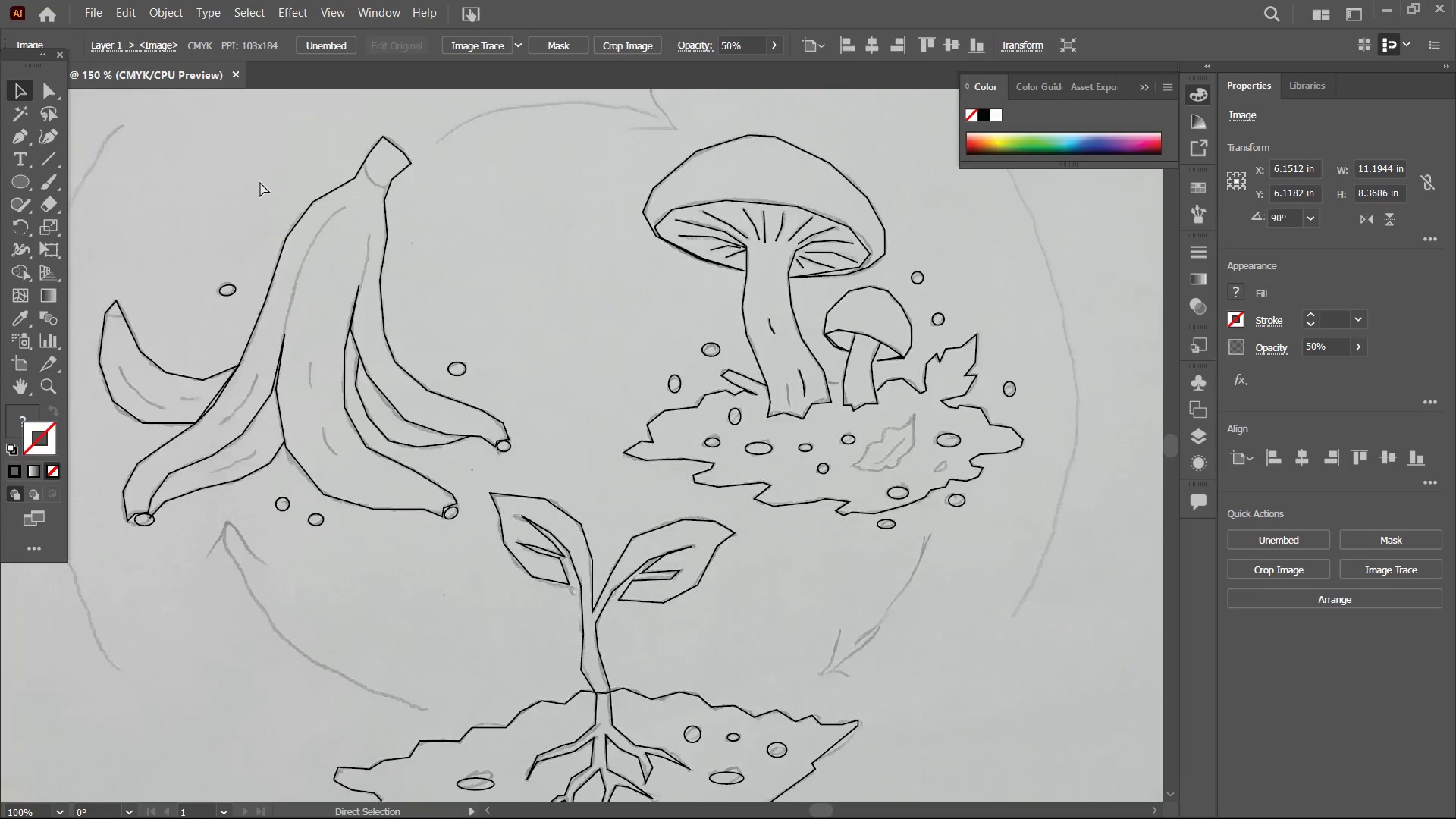 
key(Control+Equal)
 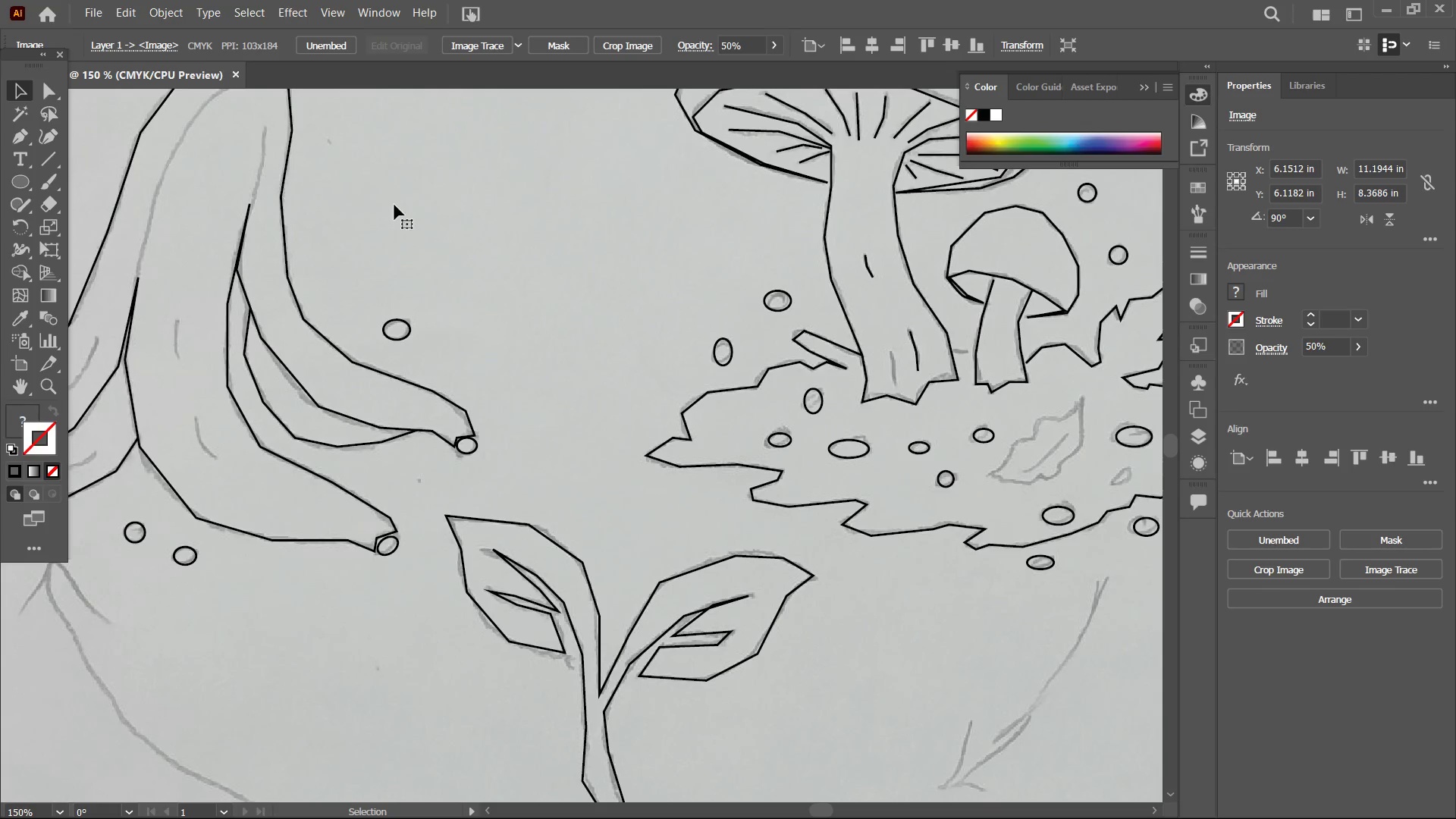 
hold_key(key=Space, duration=0.77)
 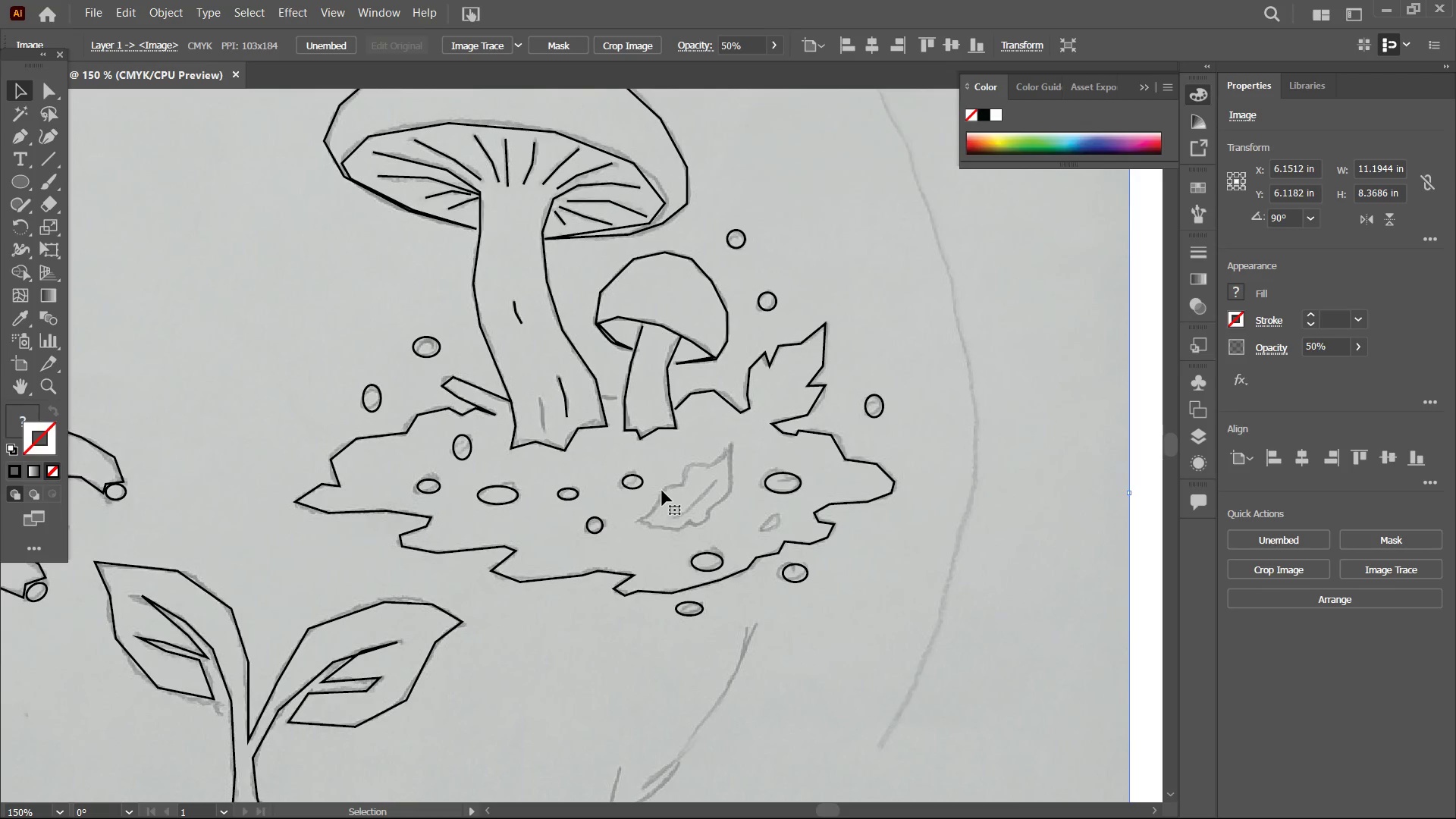 
left_click_drag(start_coordinate=[588, 281], to_coordinate=[237, 328])
 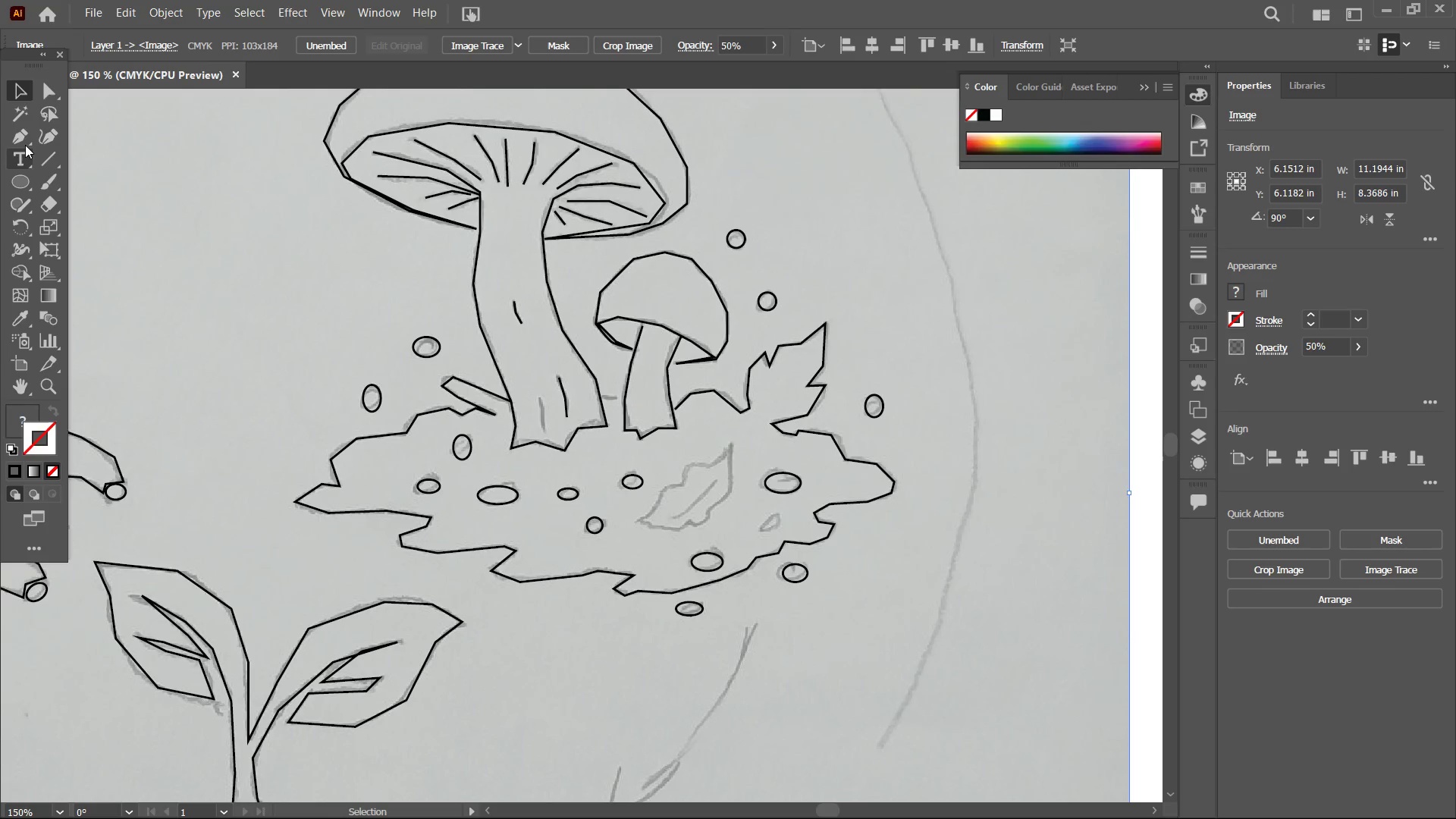 
left_click([26, 144])
 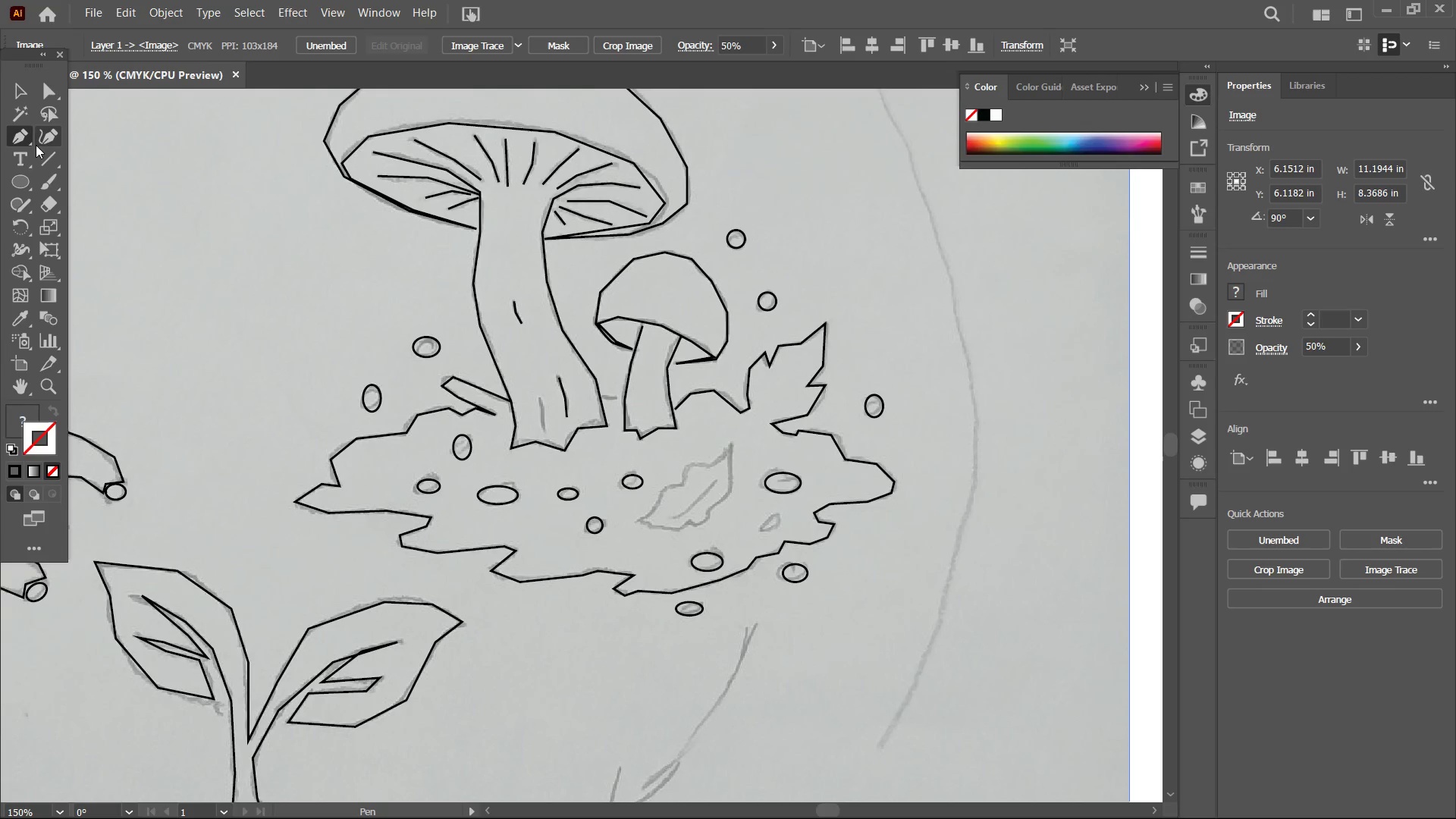 
key(Control+Equal)
 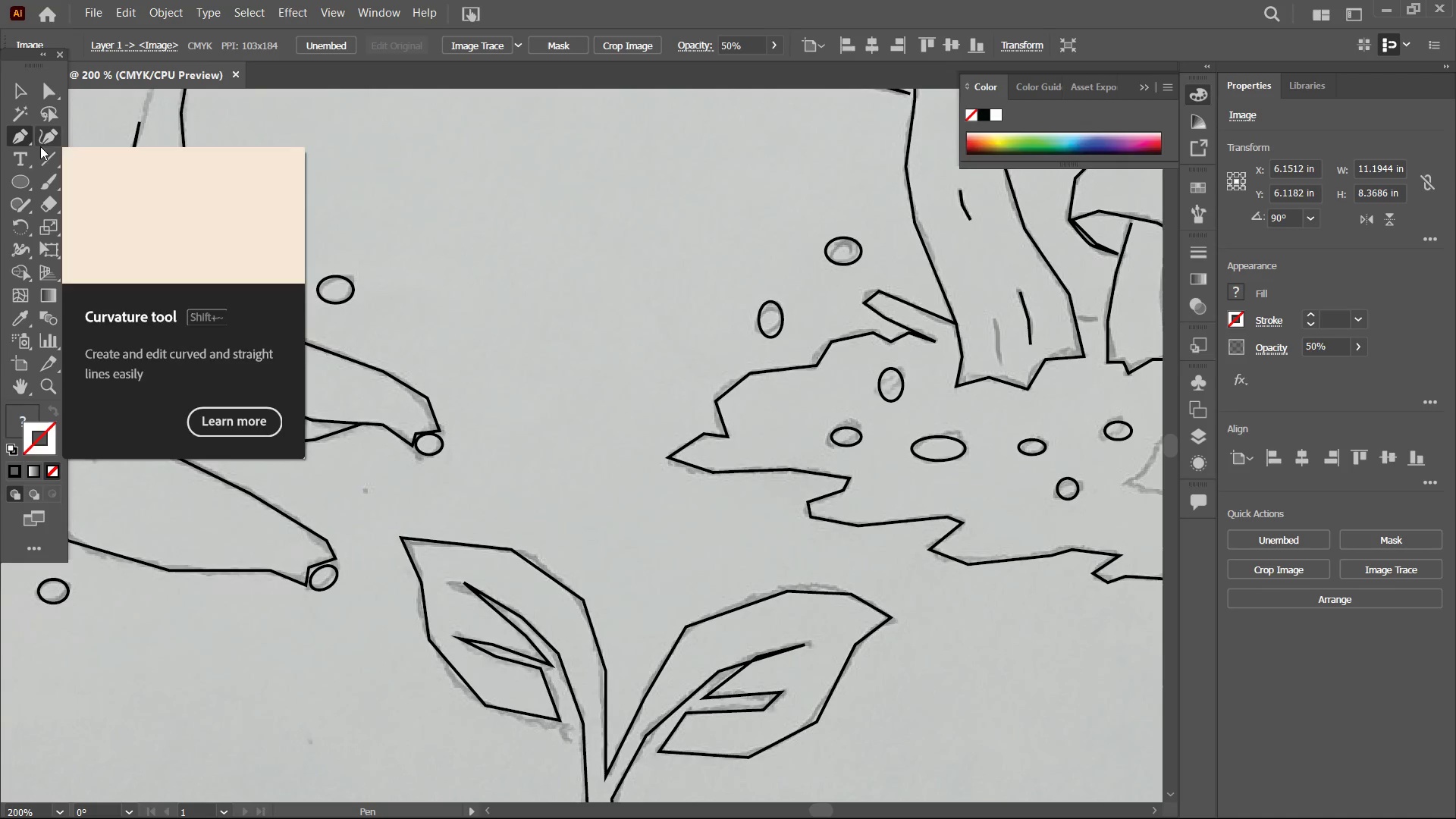 
hold_key(key=Space, duration=1.2)
 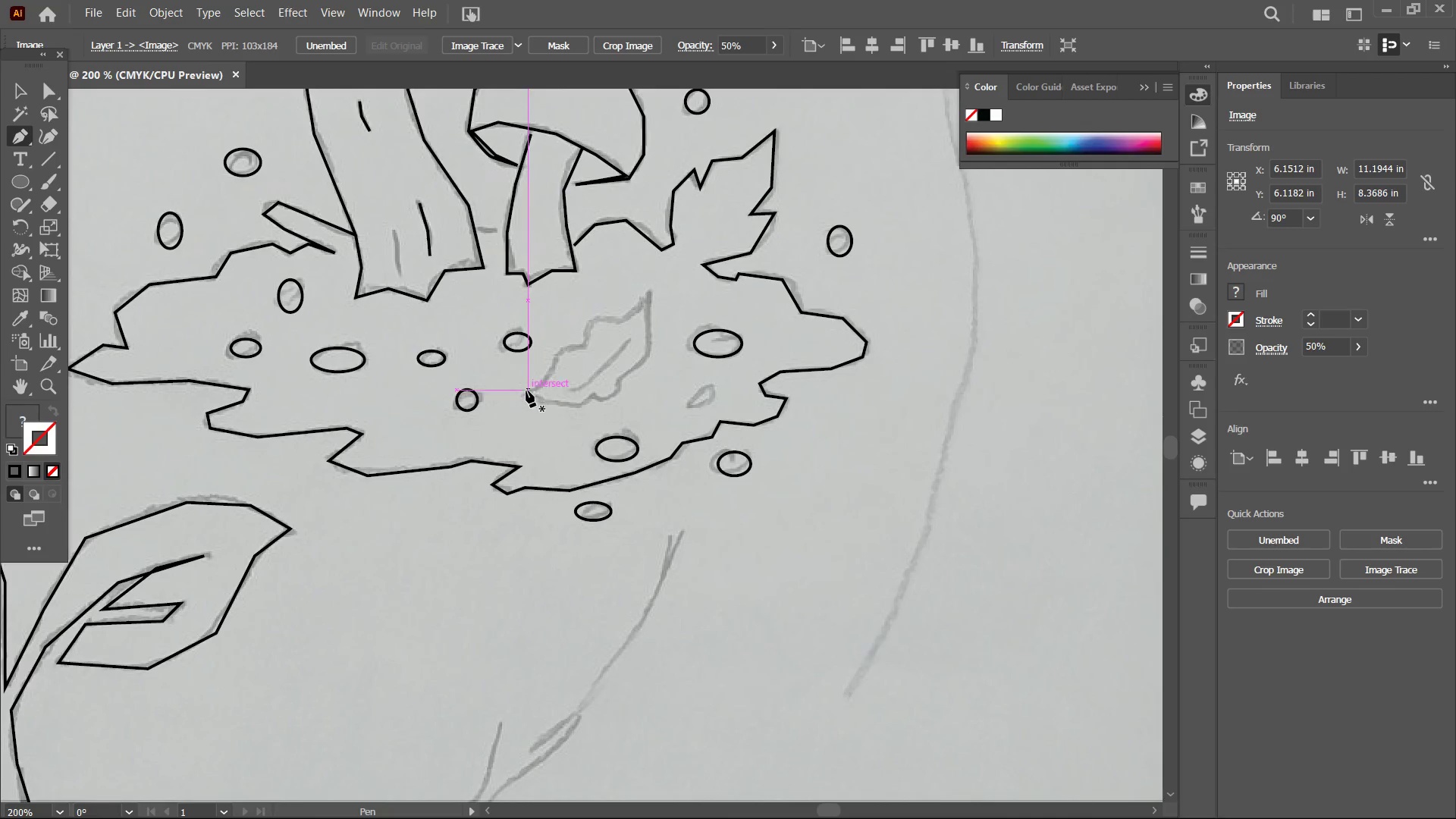 
left_click_drag(start_coordinate=[585, 413], to_coordinate=[0, 330])
 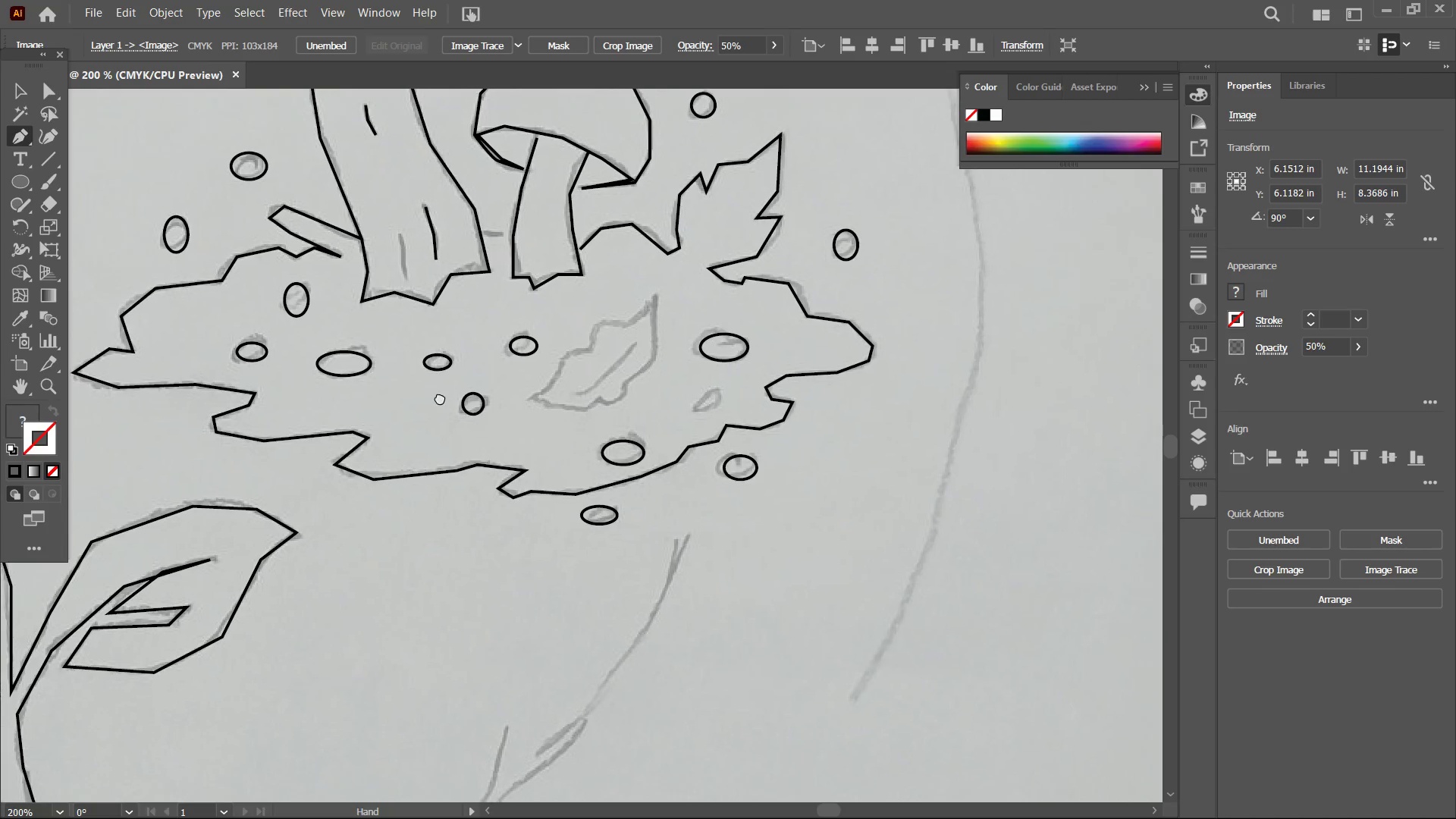 
left_click_drag(start_coordinate=[453, 401], to_coordinate=[436, 394])
 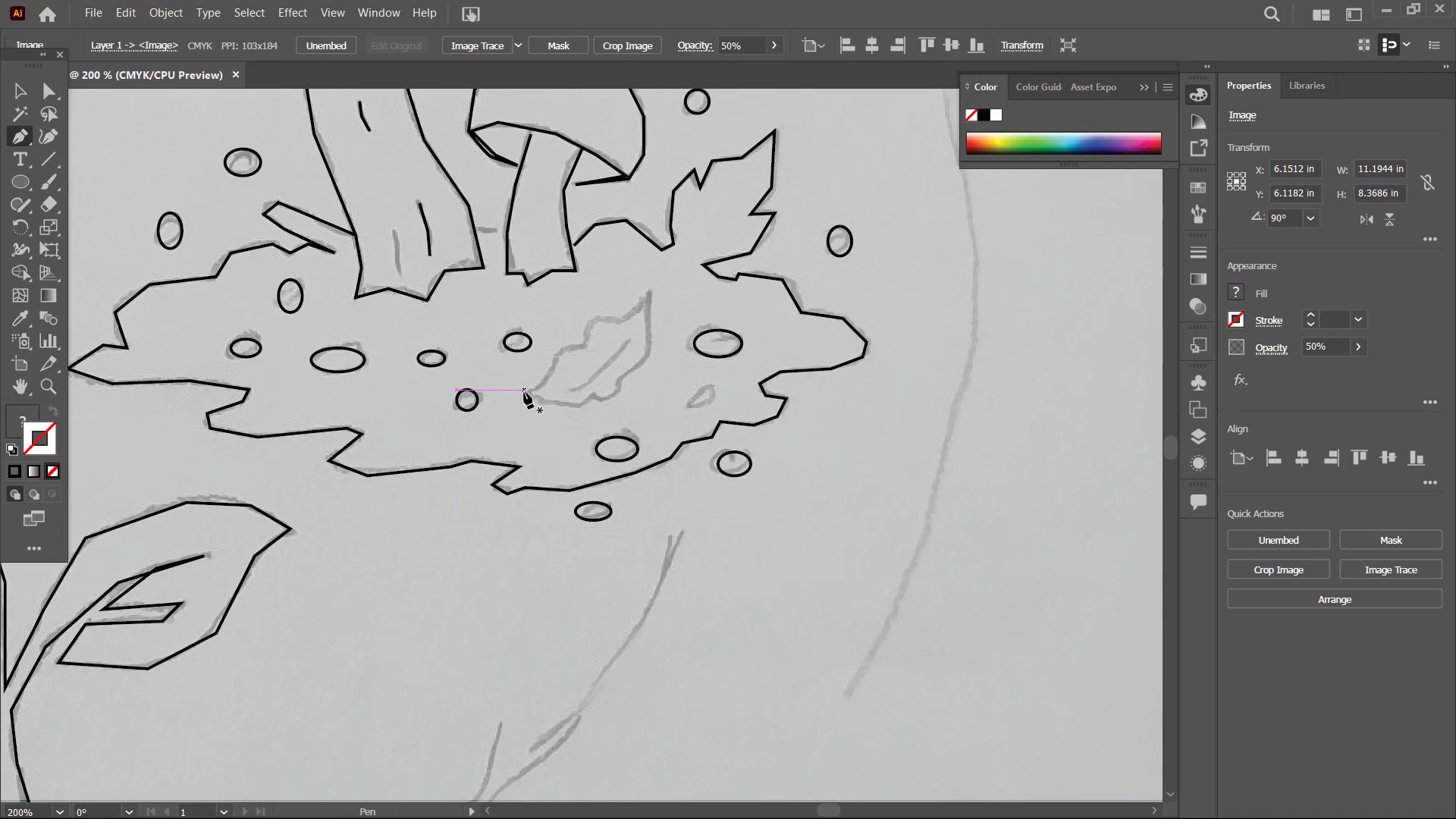 
left_click([524, 395])
 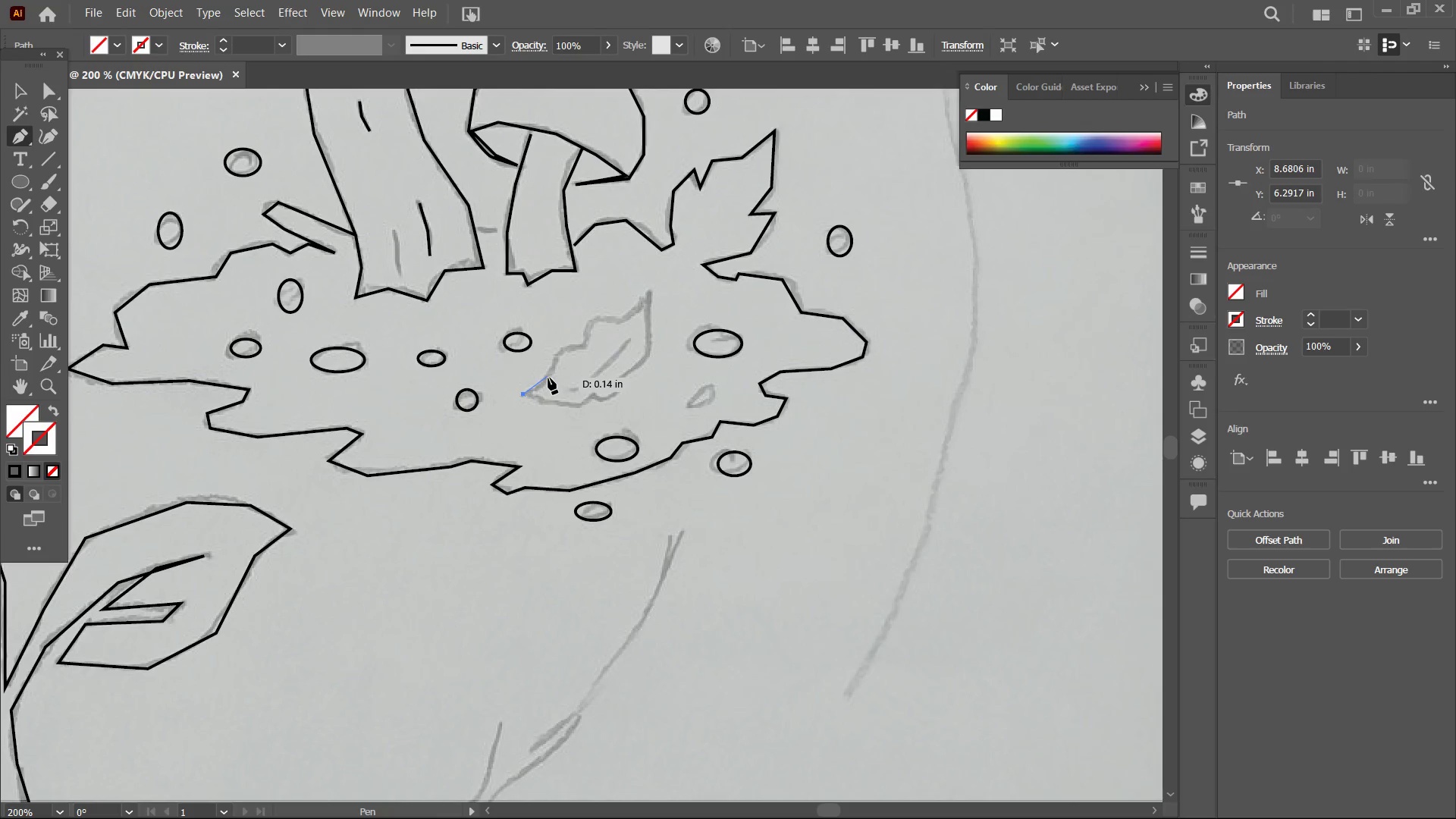 
double_click([548, 378])
 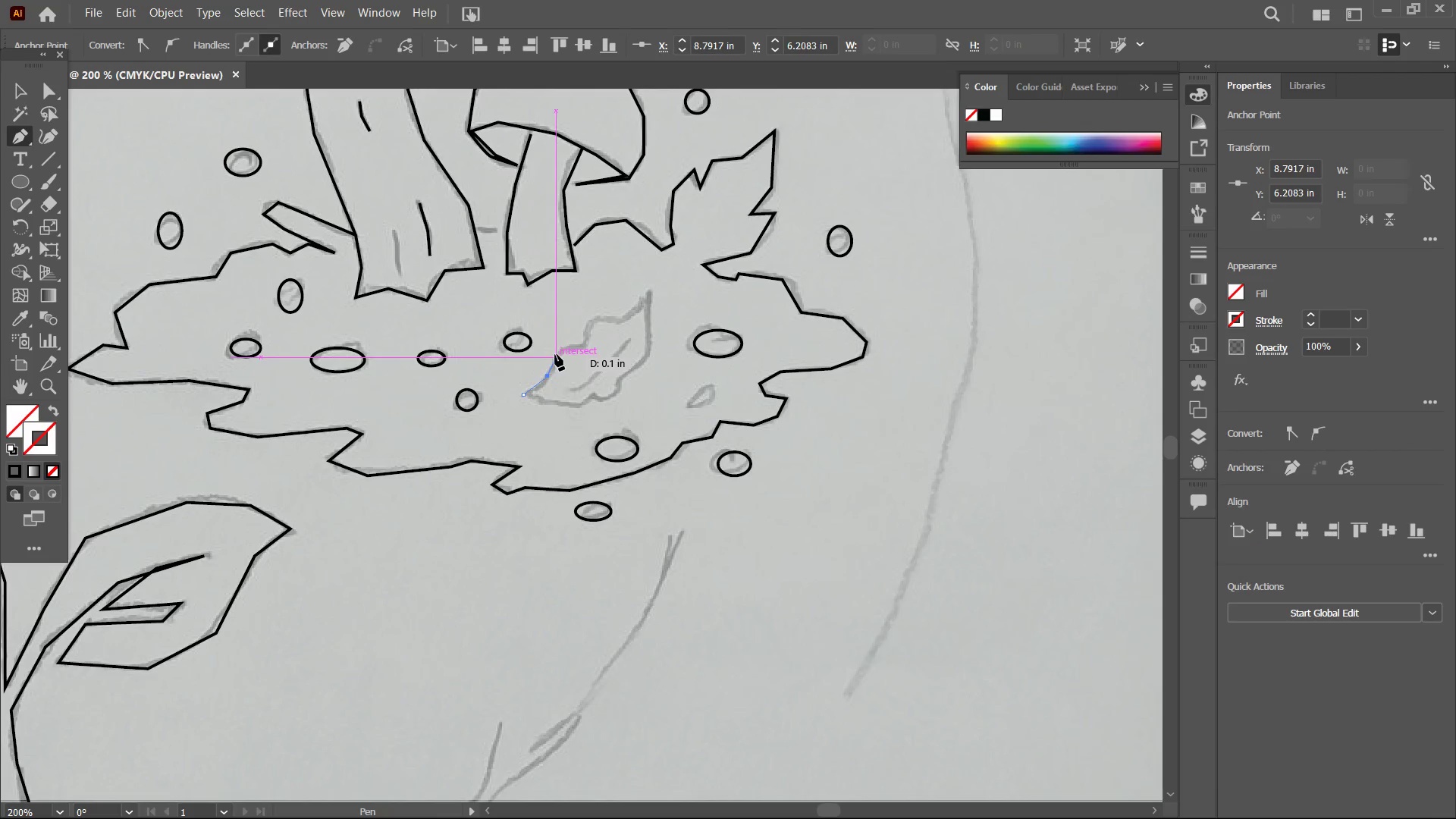 
triple_click([555, 354])
 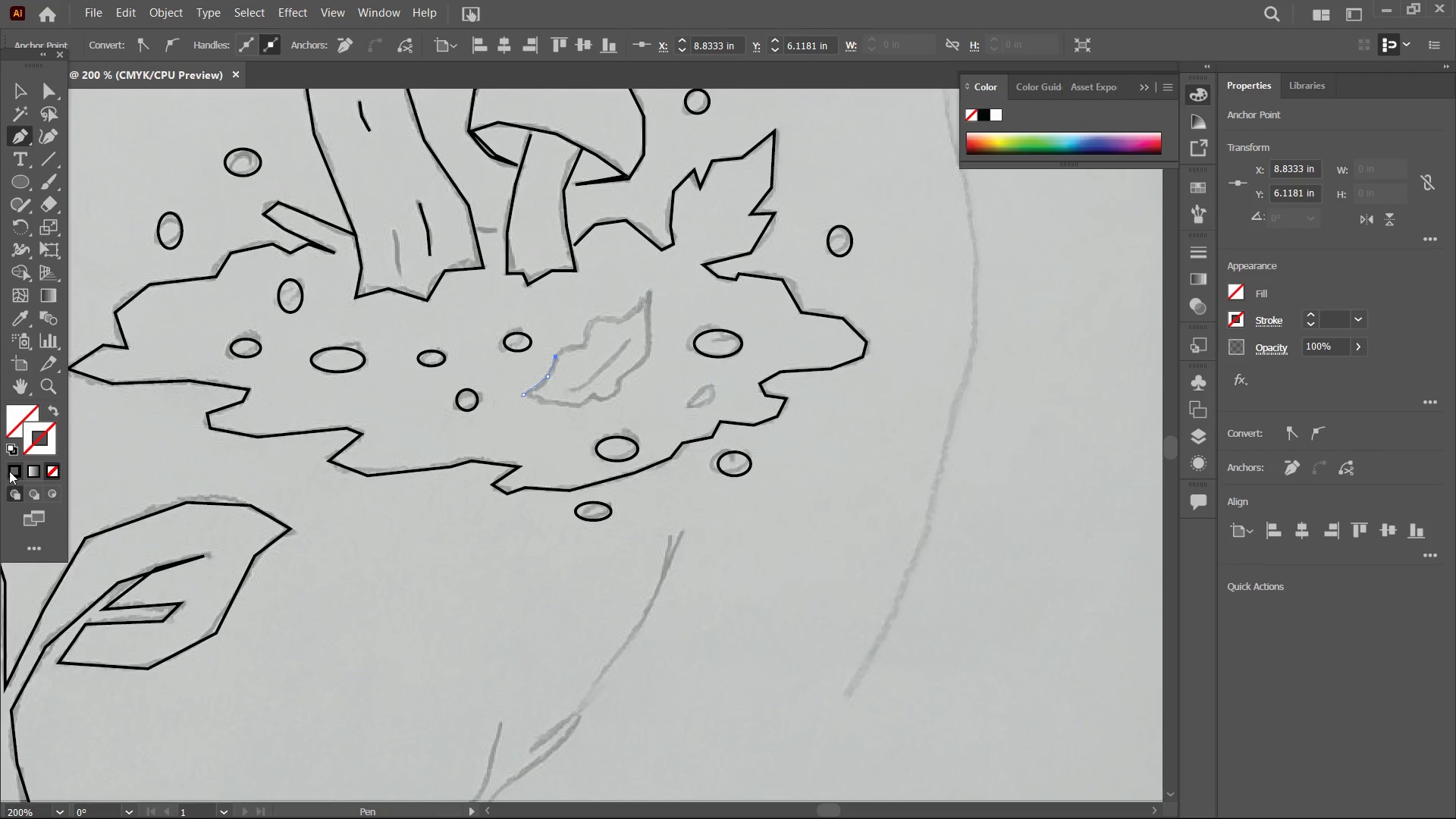 
left_click([9, 471])
 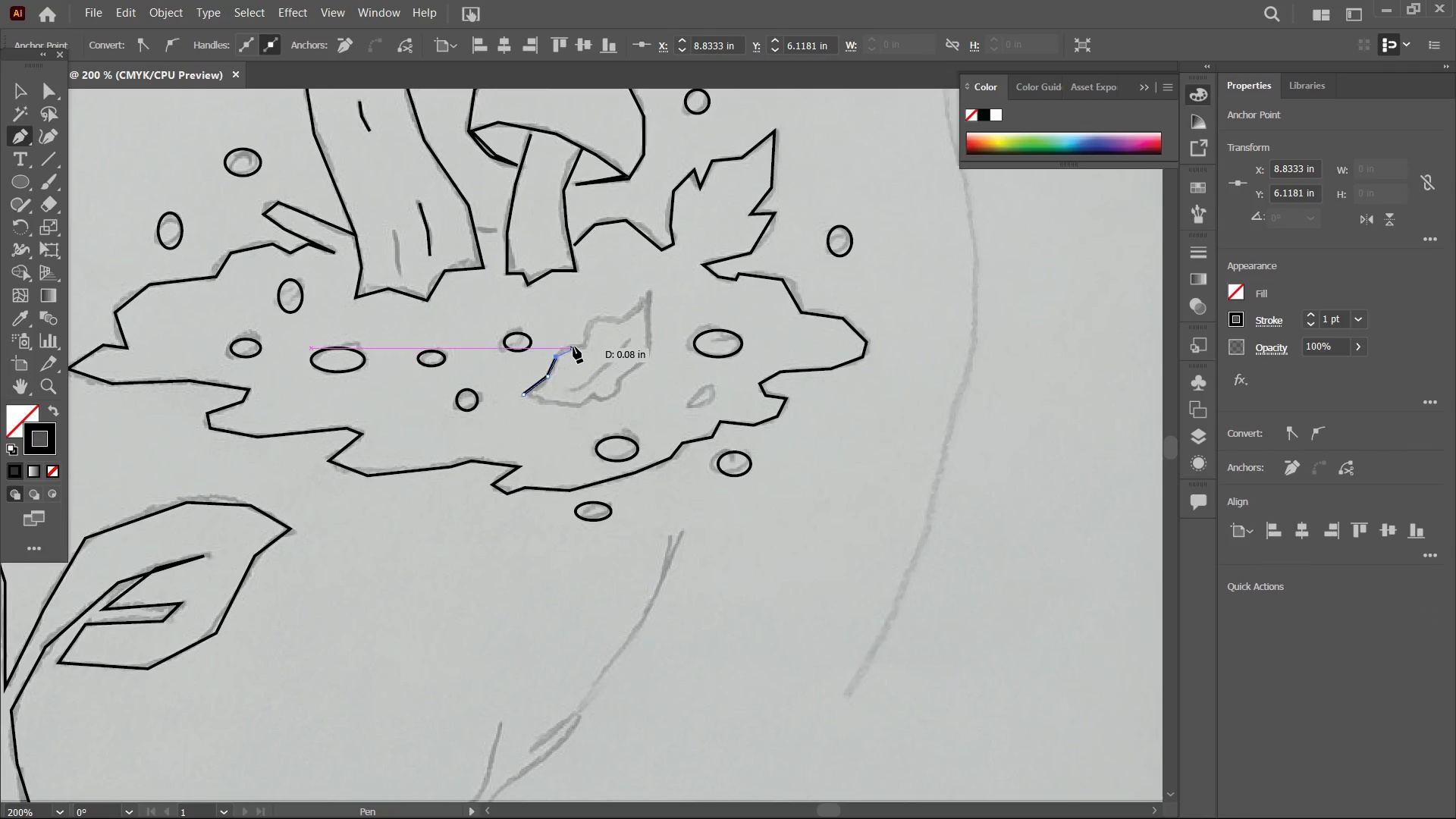 
wait(5.8)
 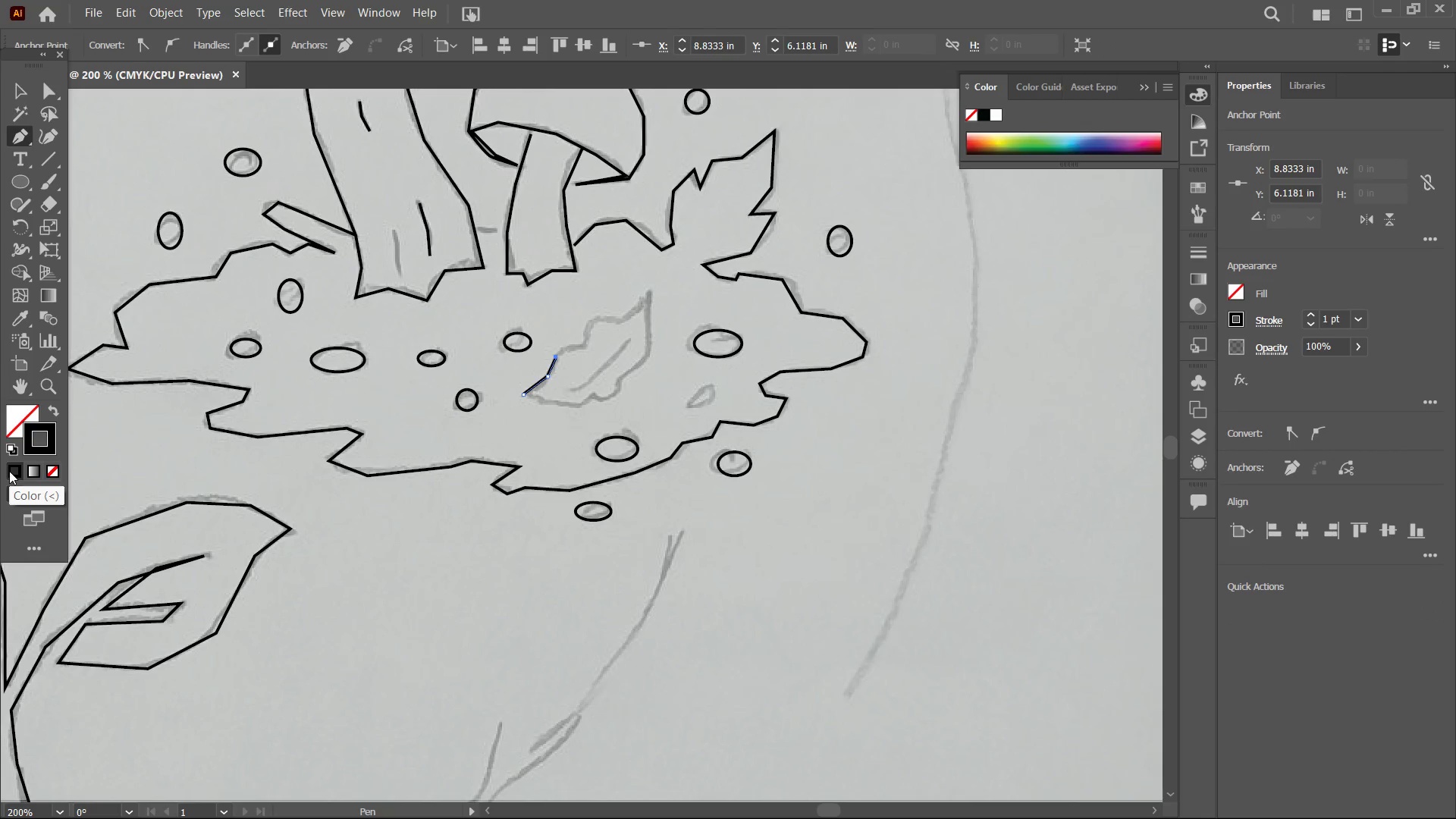 
double_click([586, 322])
 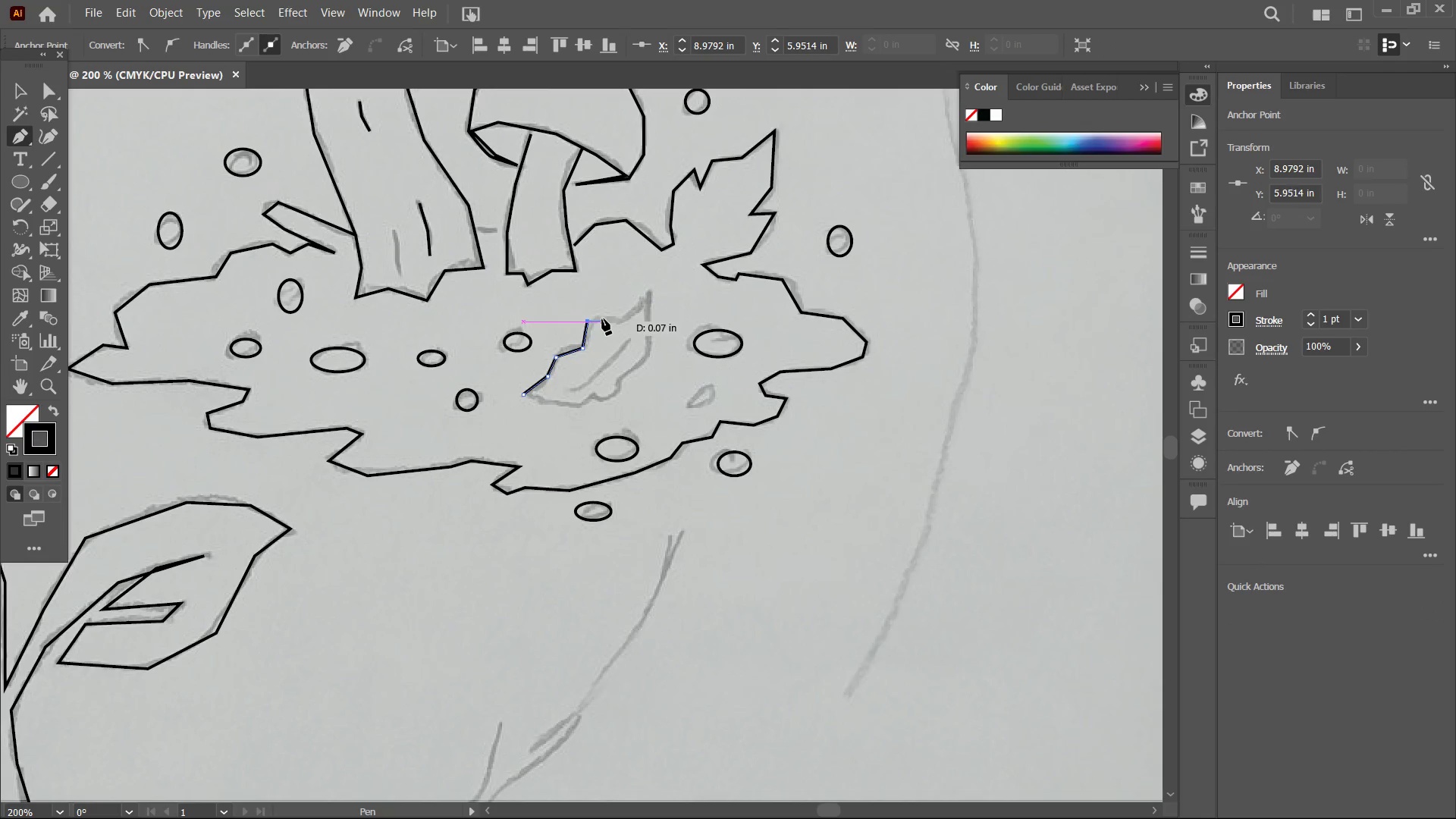 
triple_click([602, 318])
 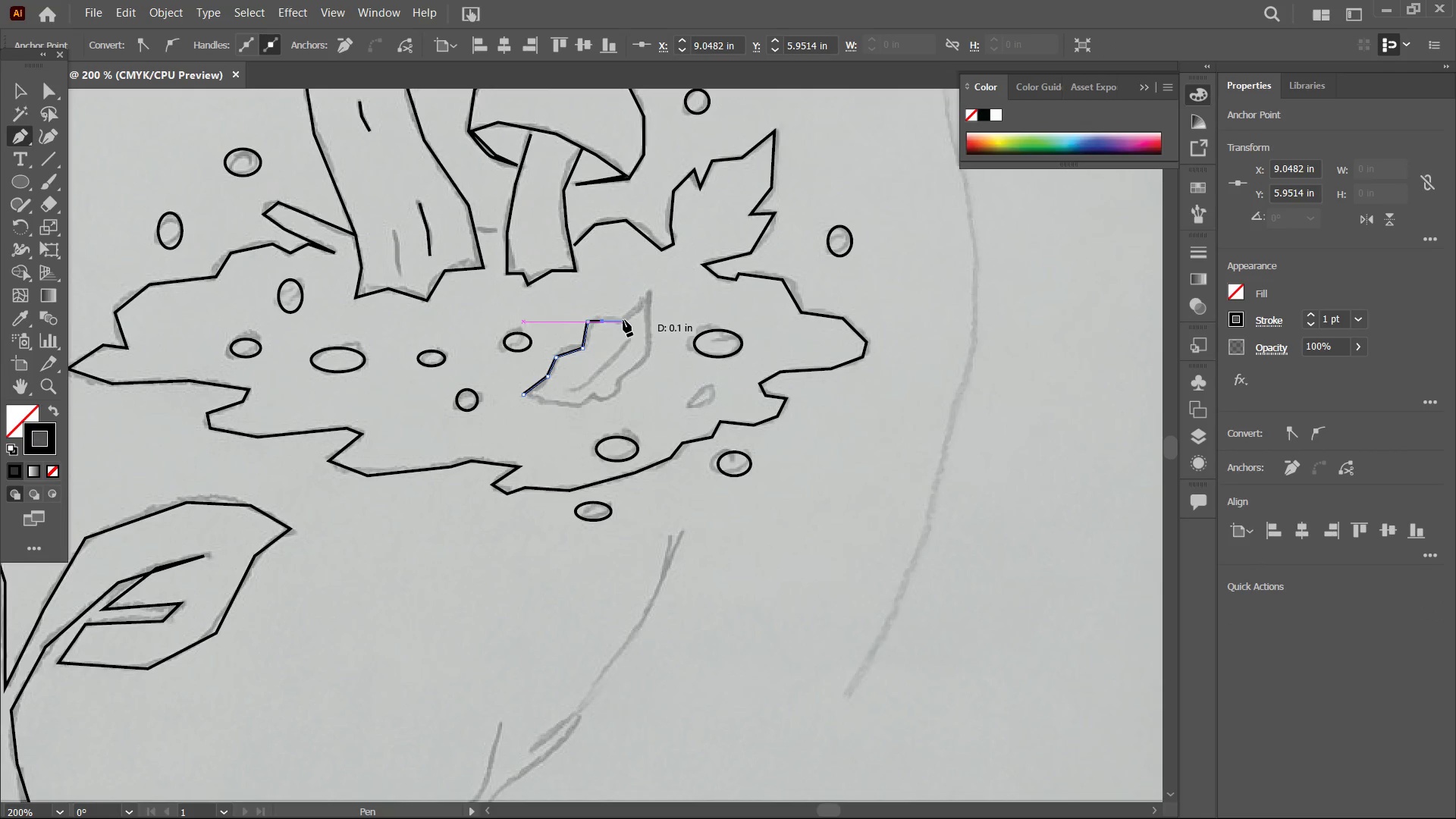 
left_click([623, 320])
 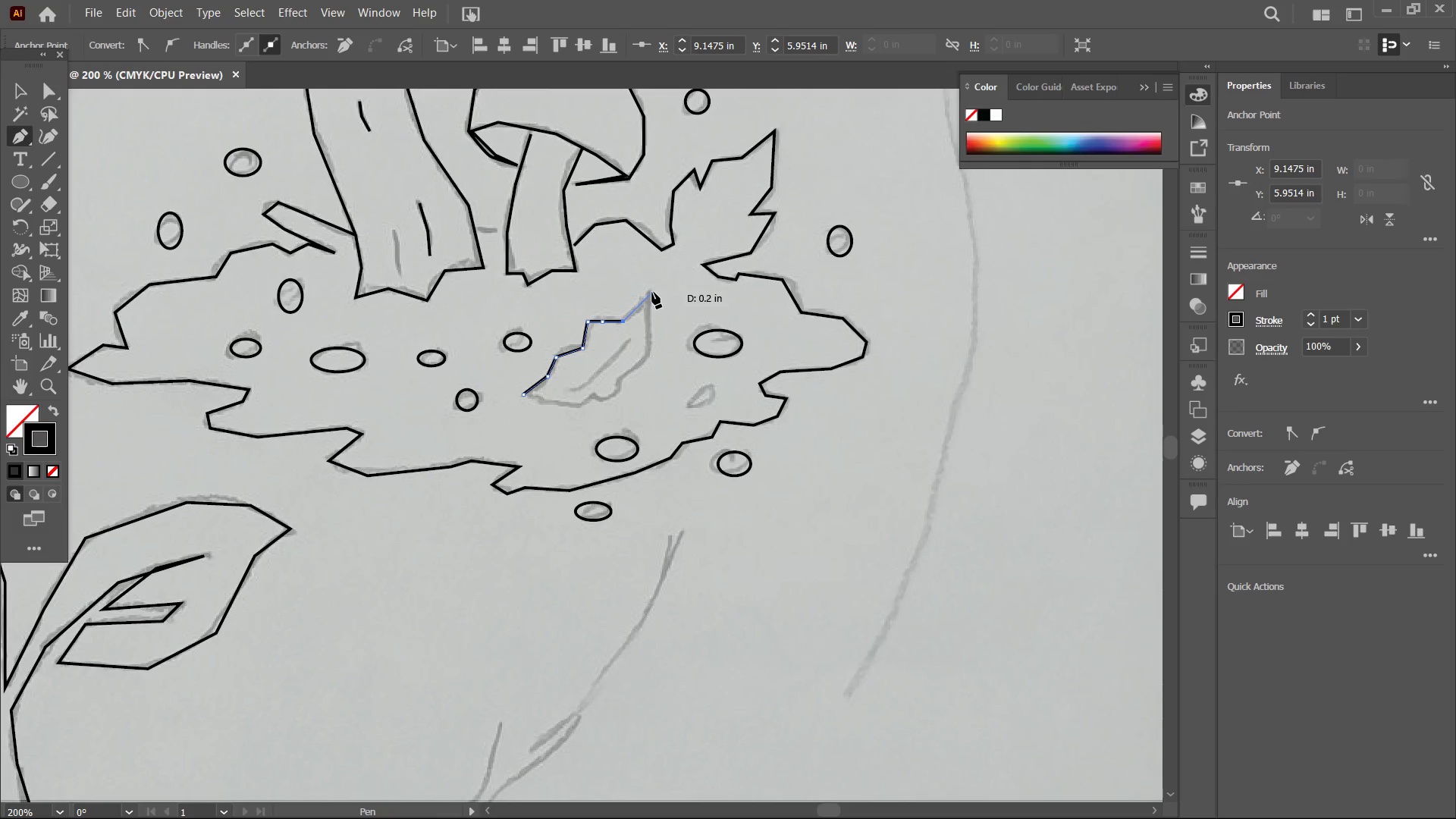 
left_click([650, 292])
 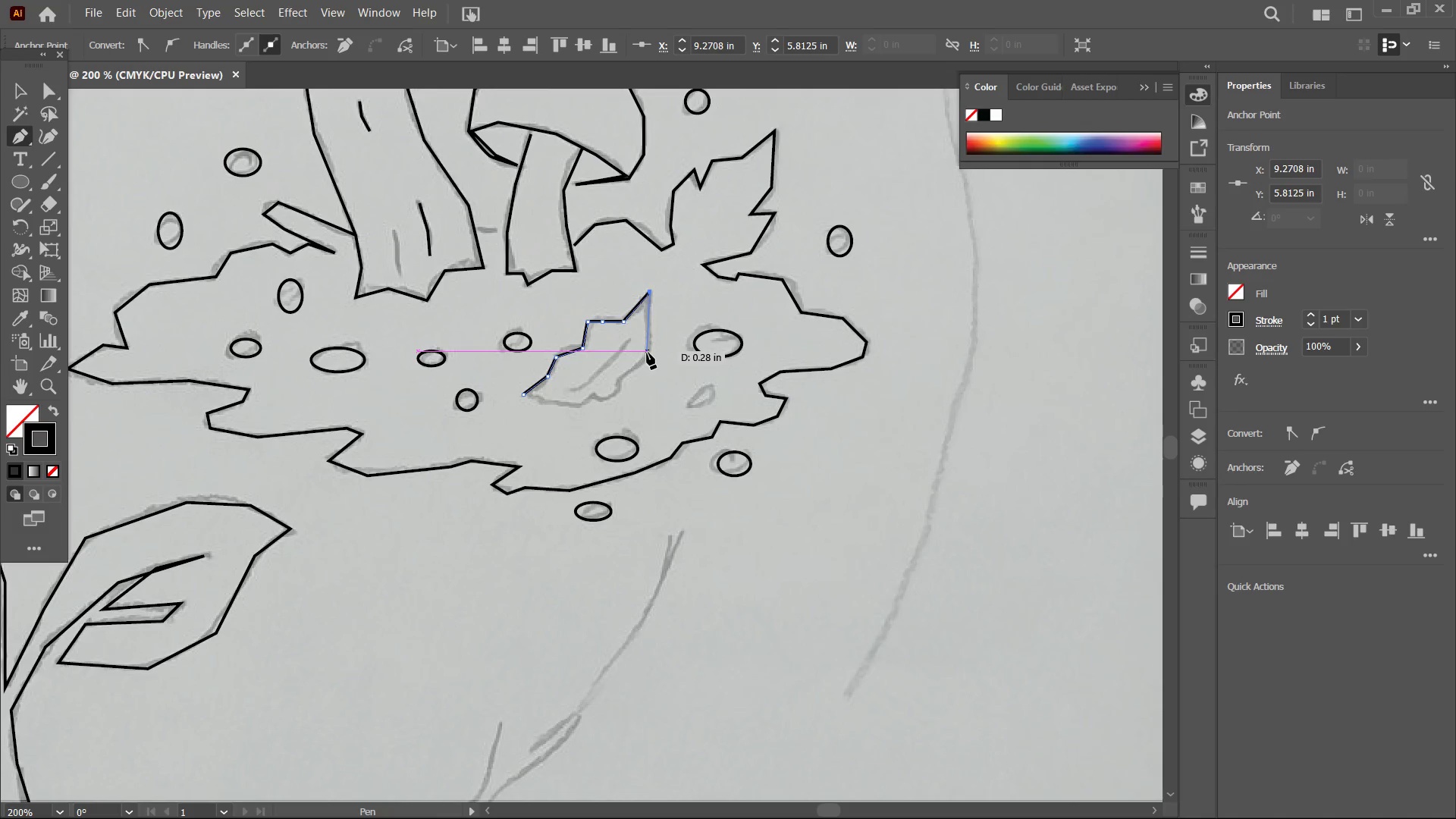 
left_click([647, 353])
 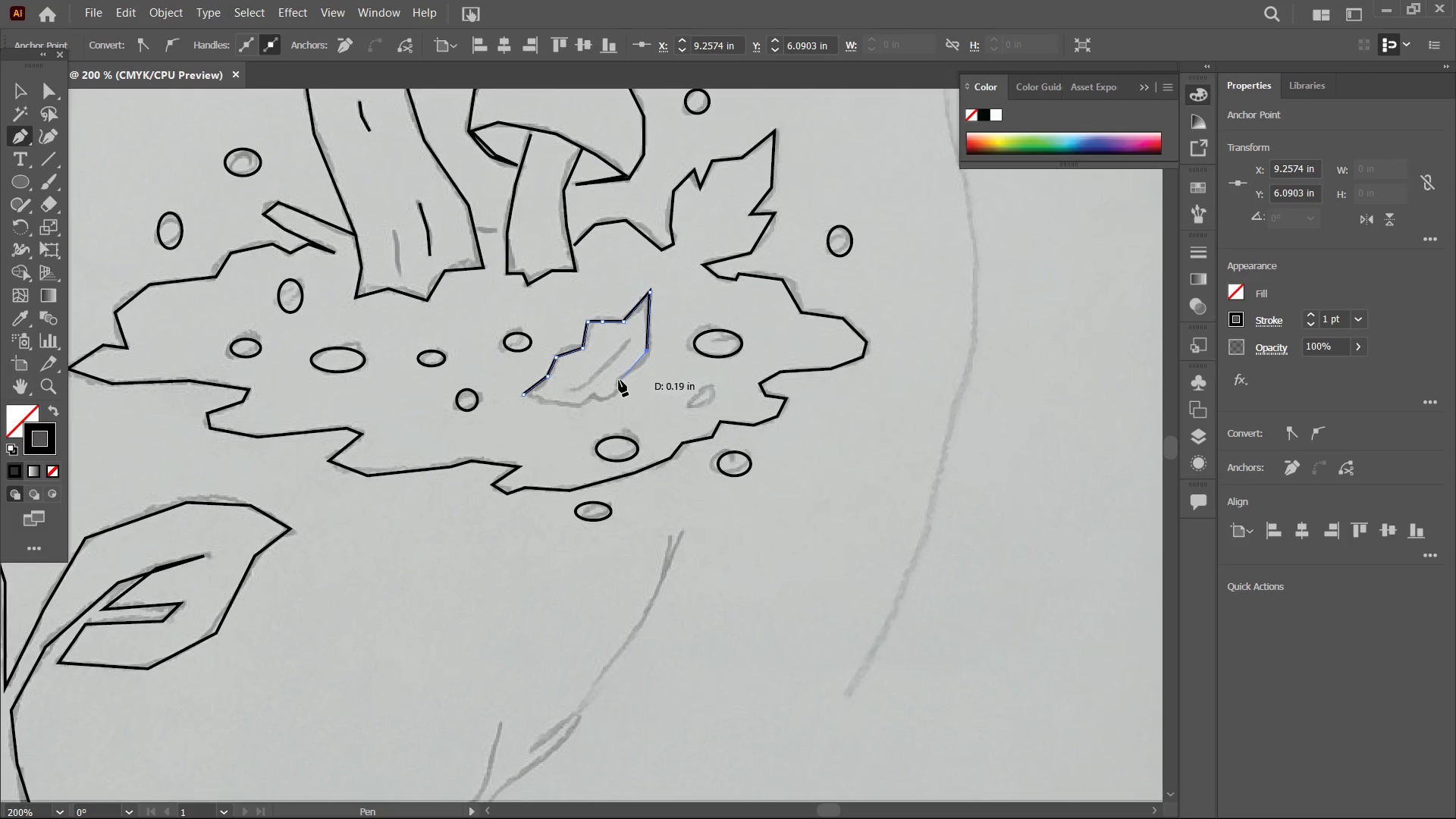 
left_click([619, 381])
 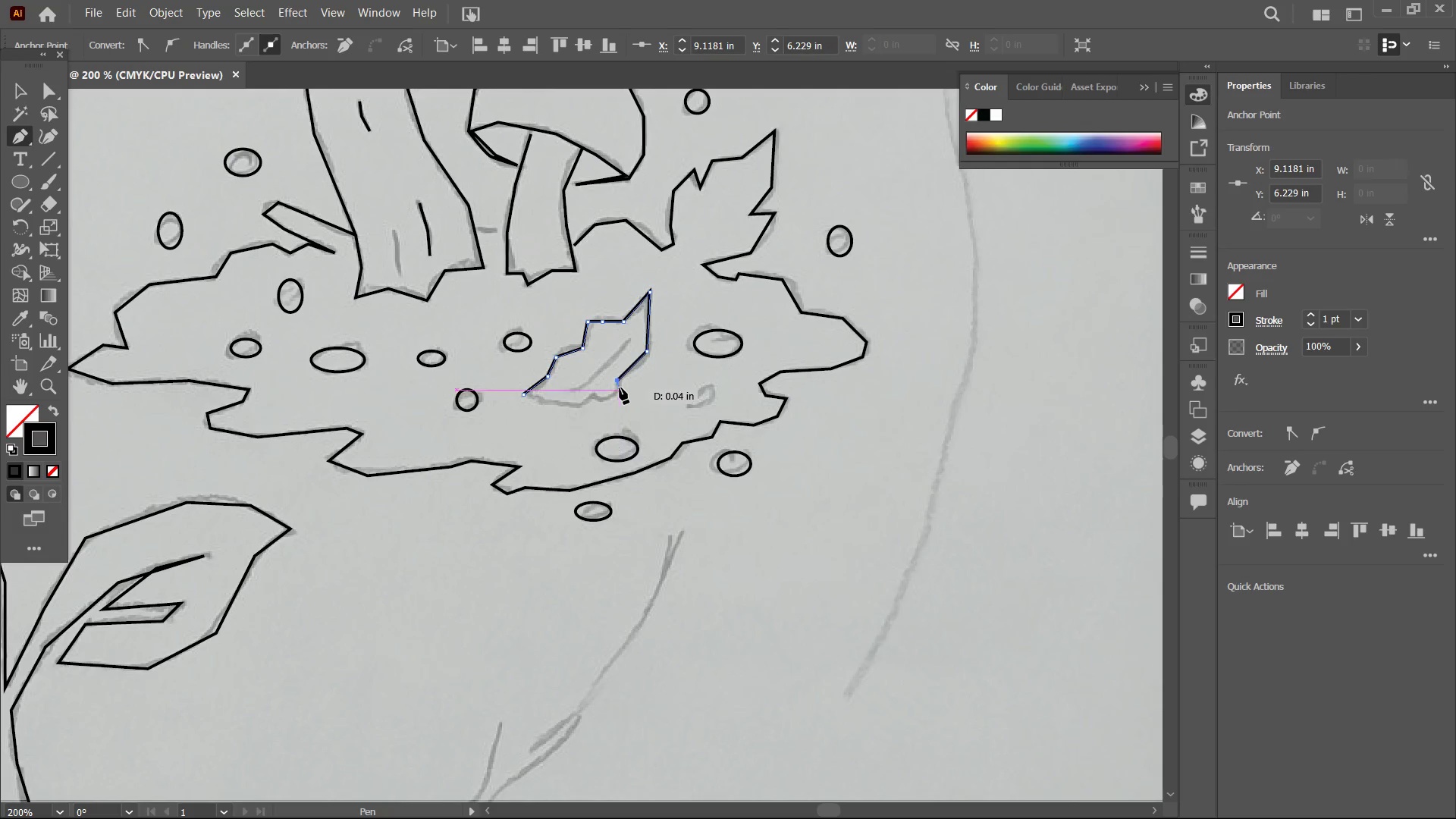 
left_click([620, 388])
 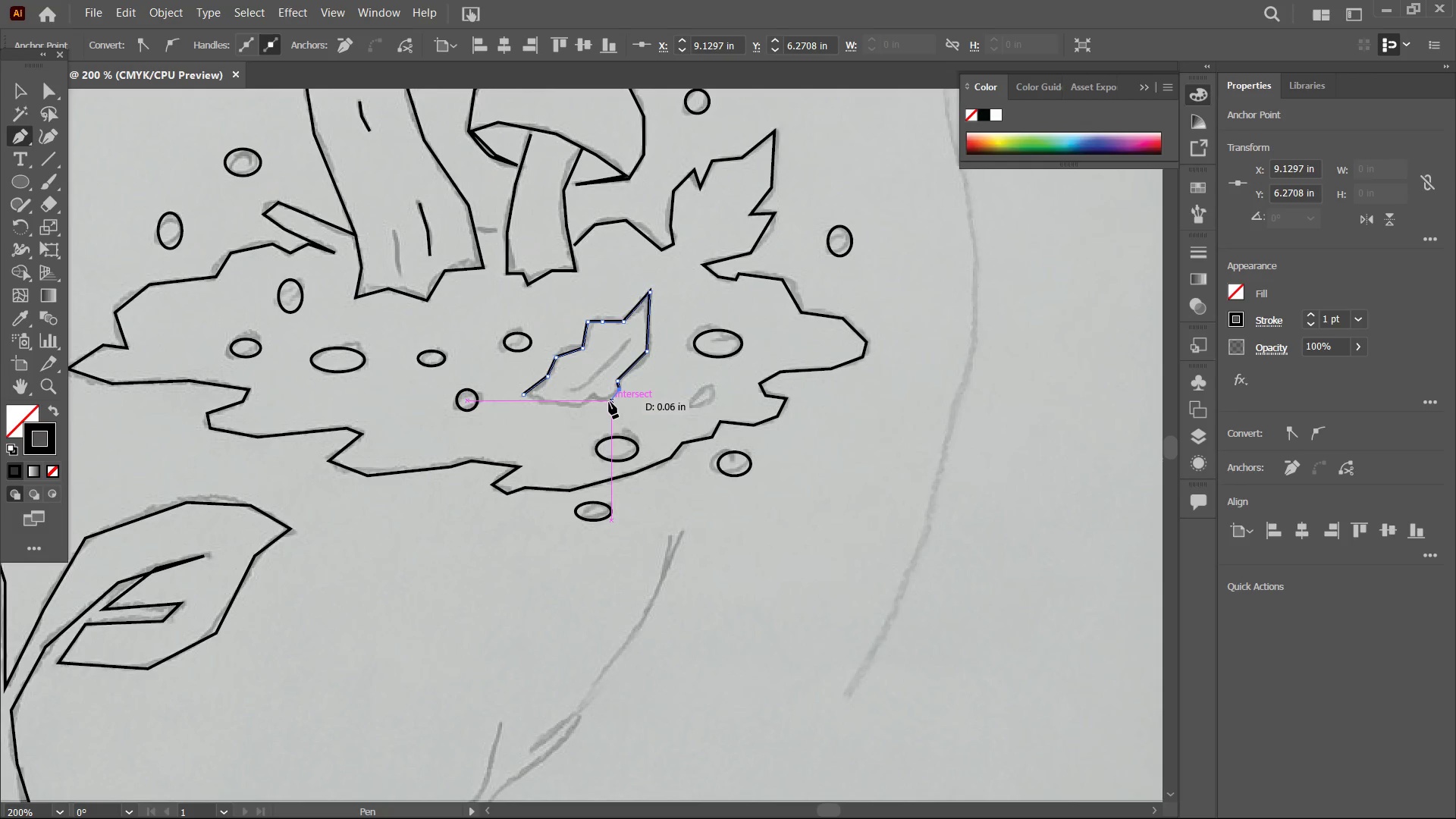 
left_click([609, 402])
 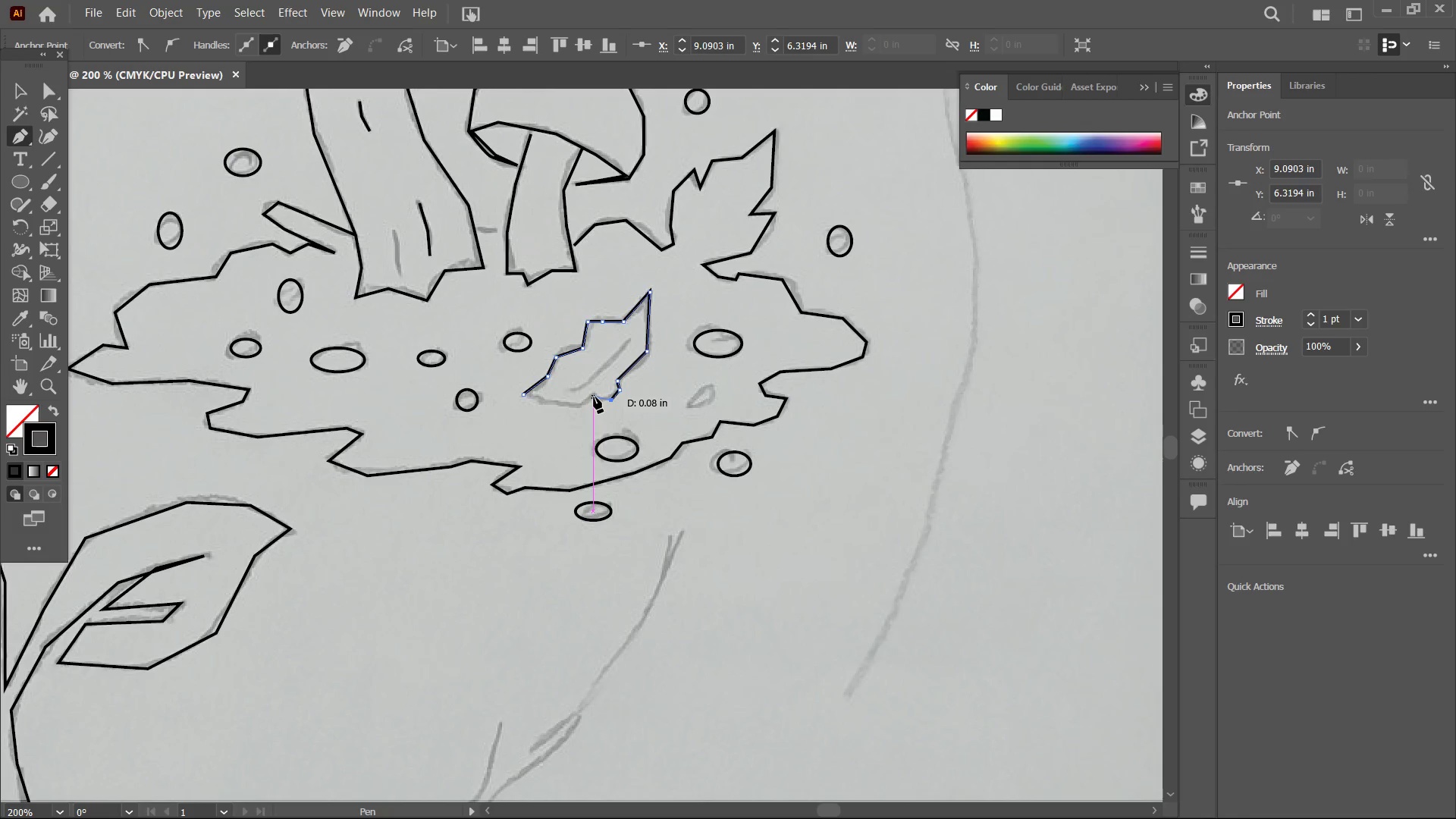 
left_click([594, 397])
 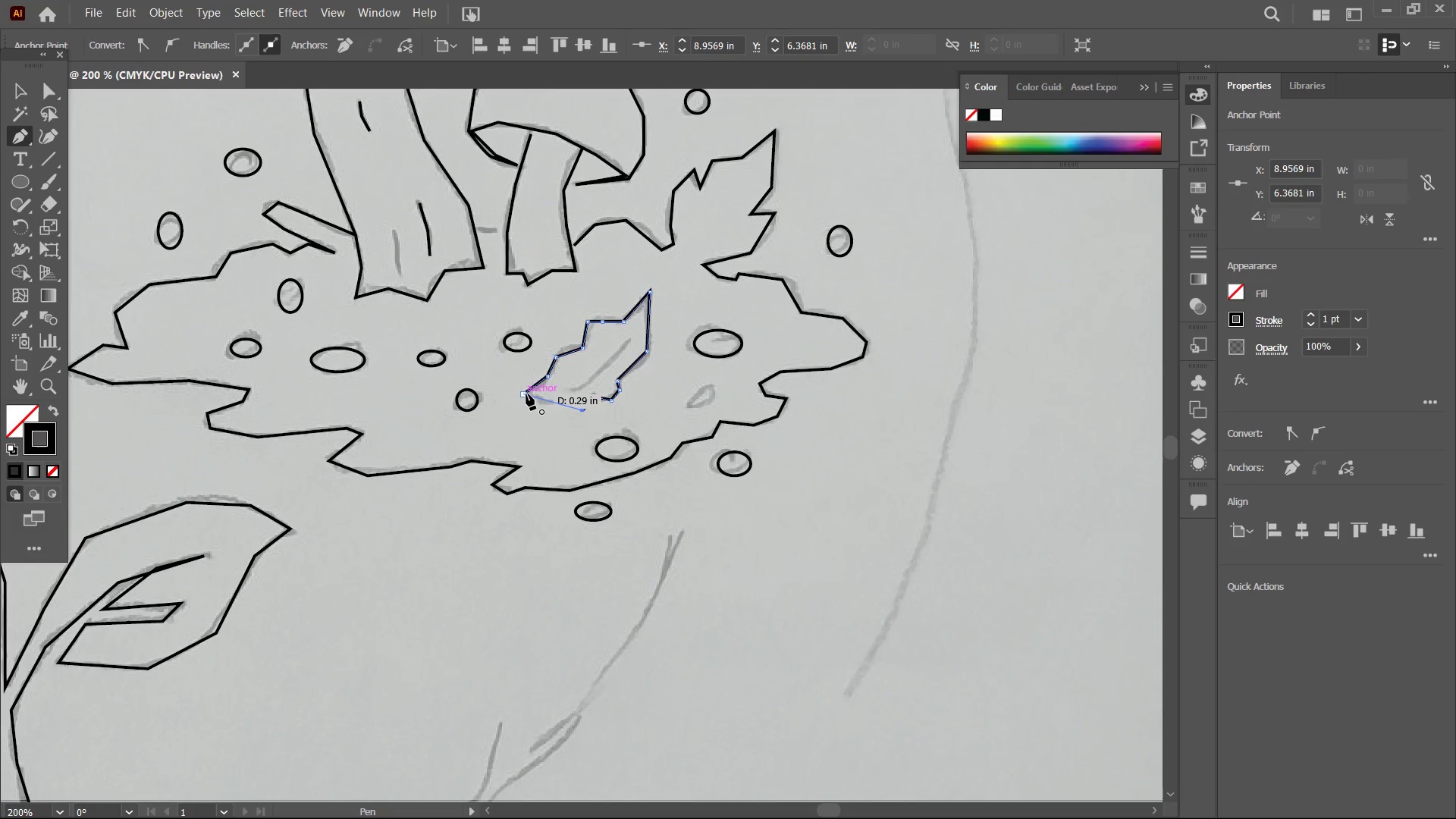 
left_click([525, 394])
 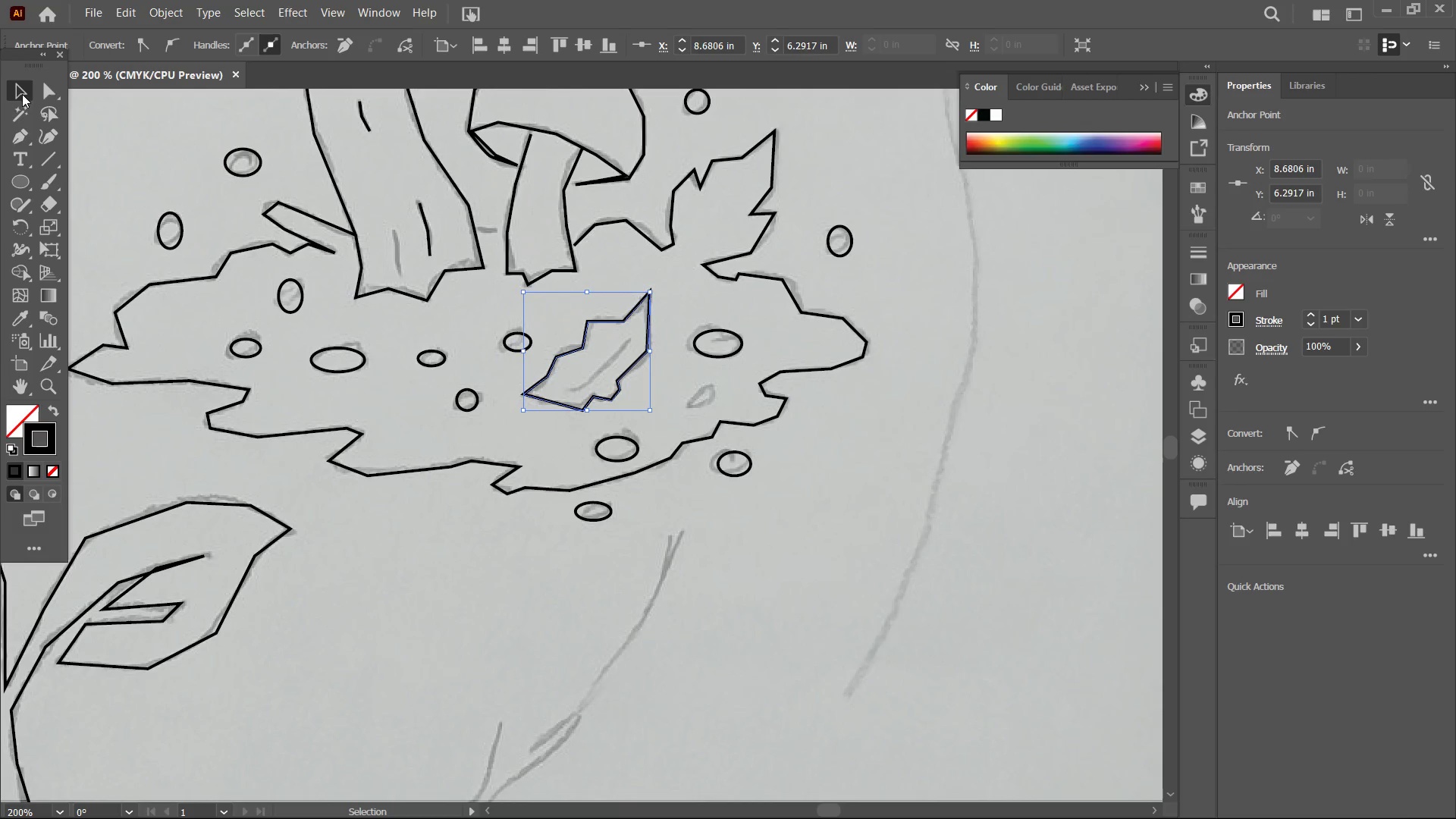 
double_click([139, 159])
 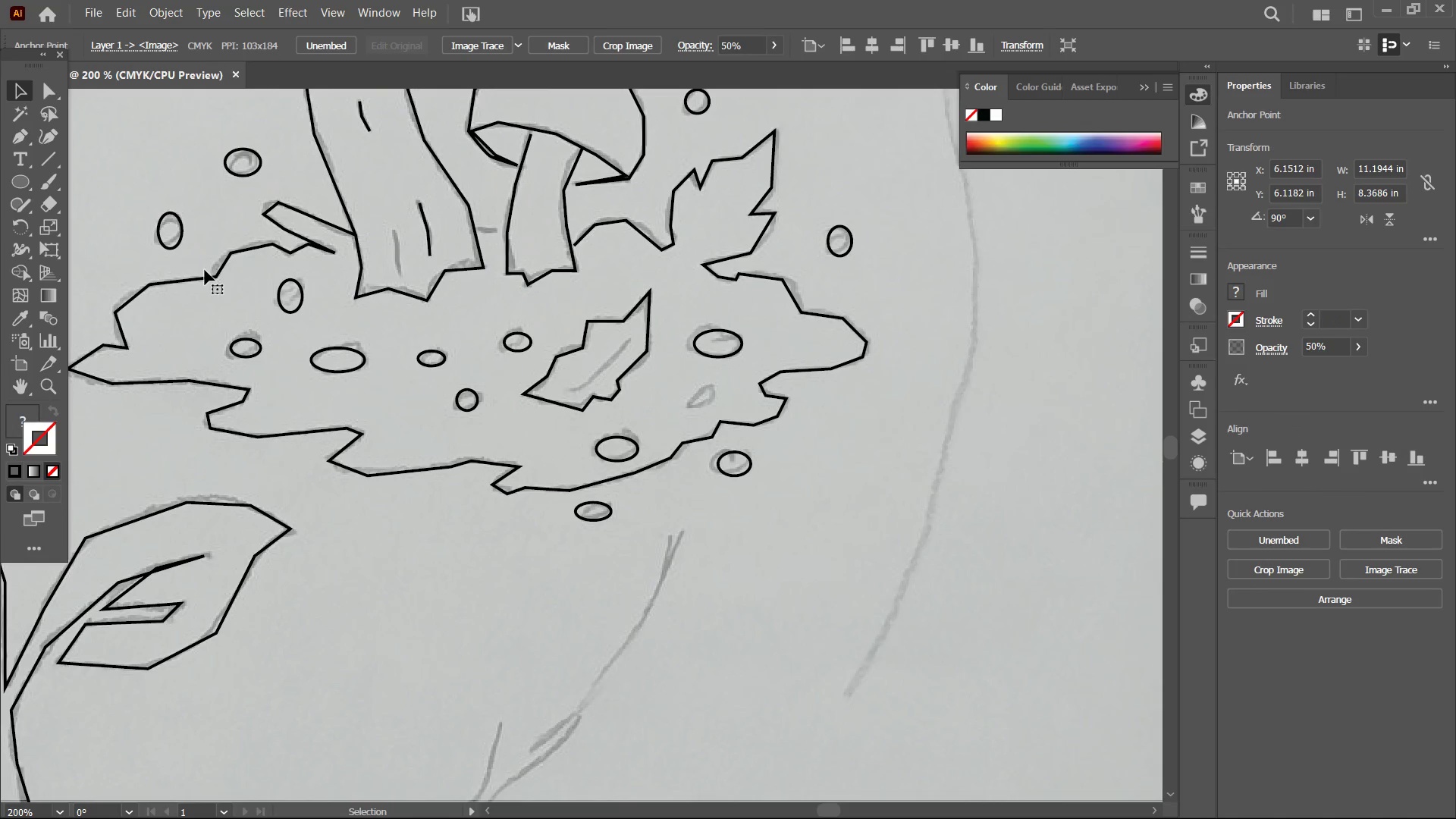 
hold_key(key=Space, duration=1.5)
 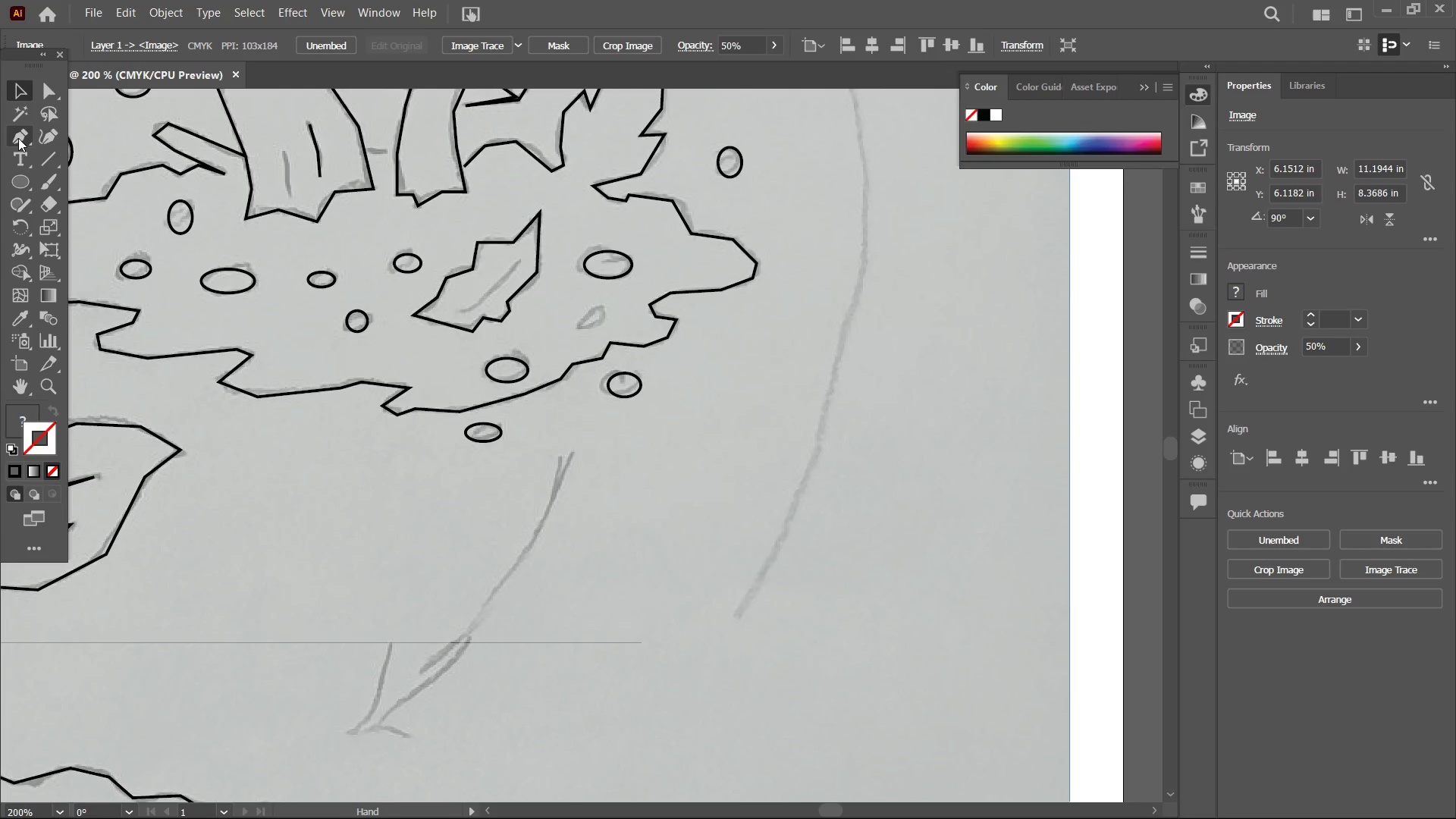 
left_click_drag(start_coordinate=[186, 273], to_coordinate=[597, 353])
 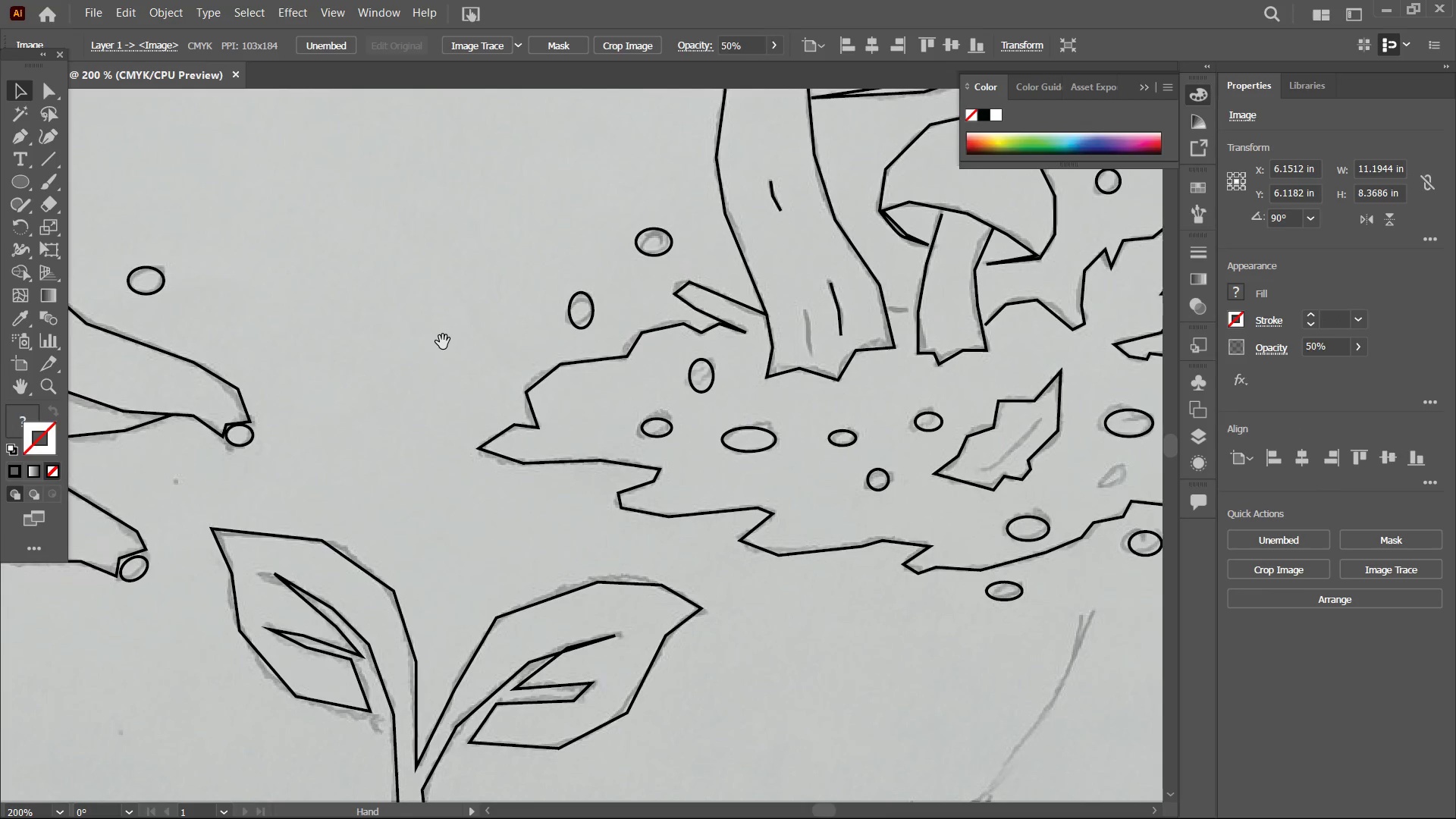 
left_click_drag(start_coordinate=[521, 354], to_coordinate=[0, 190])
 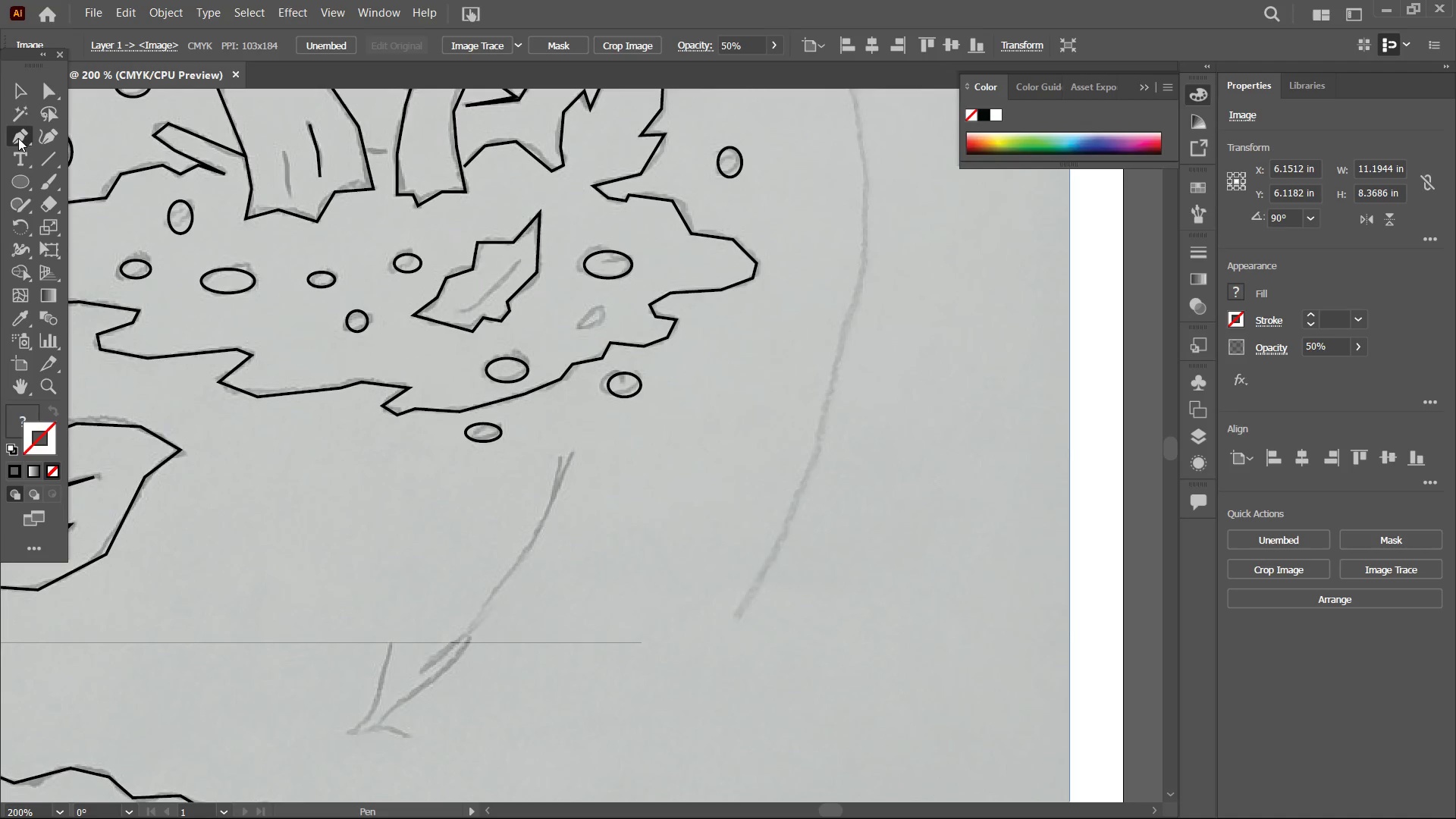 
hold_key(key=Space, duration=0.45)
 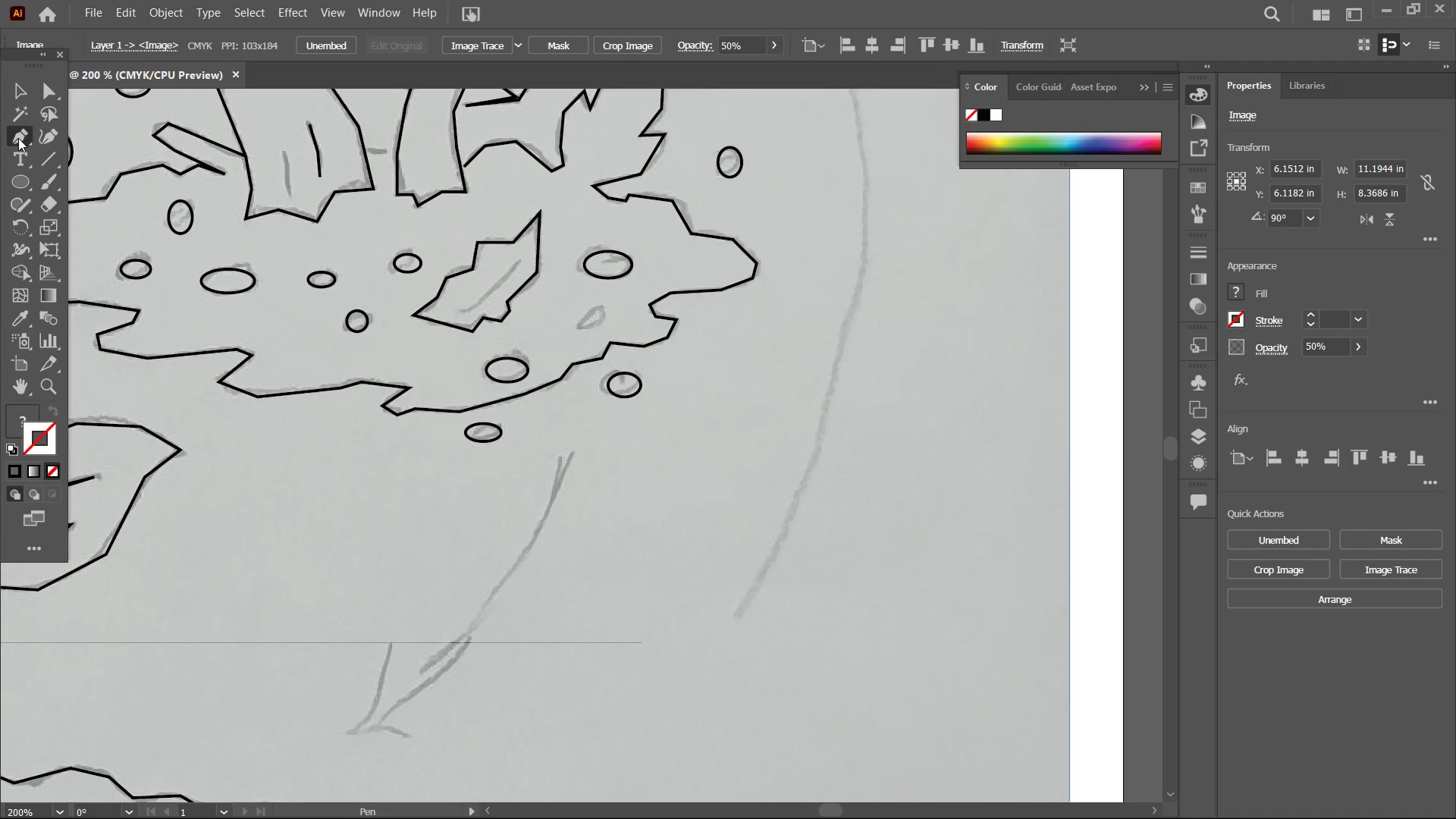 
left_click([18, 138])
 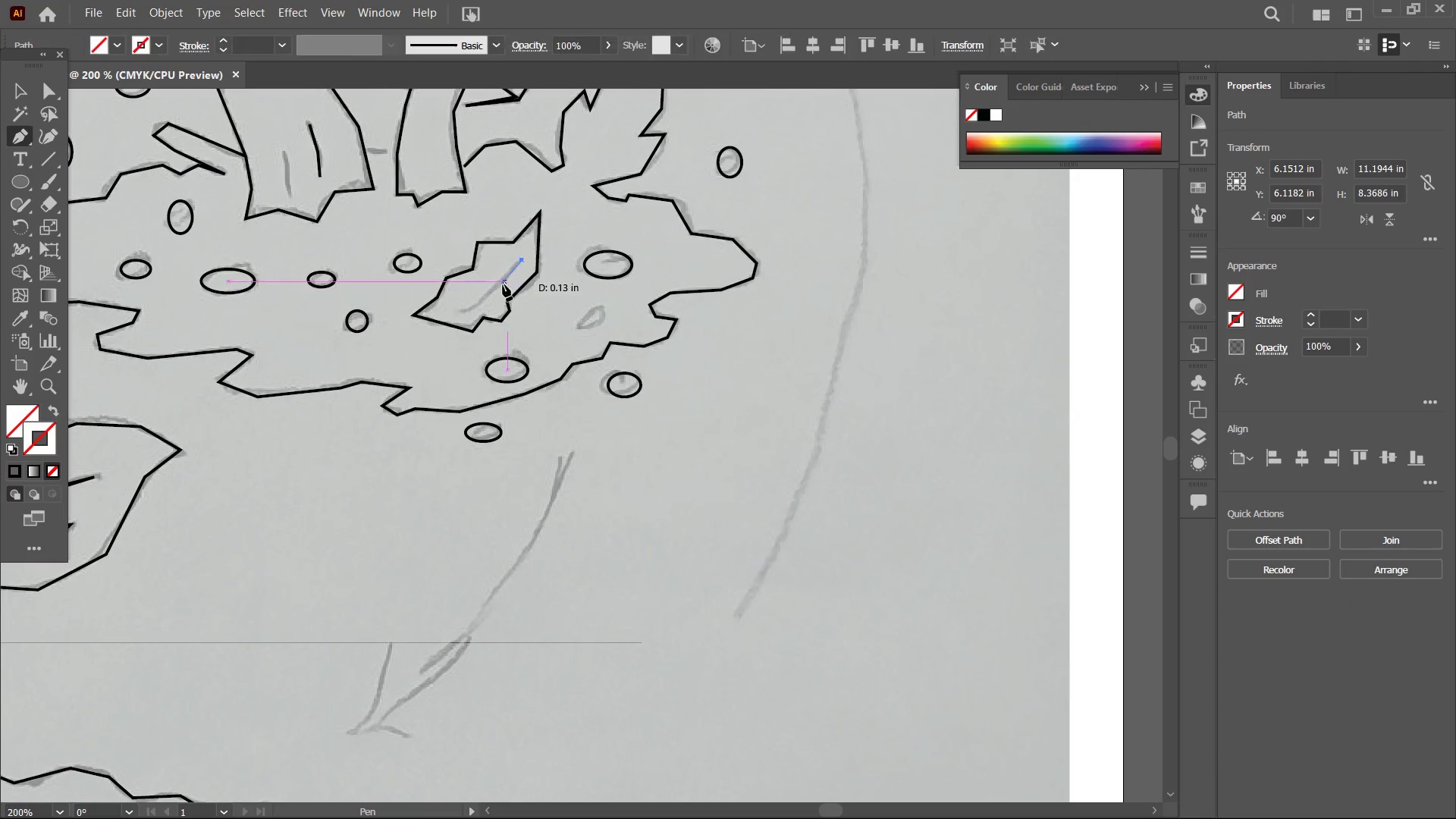 
double_click([491, 291])
 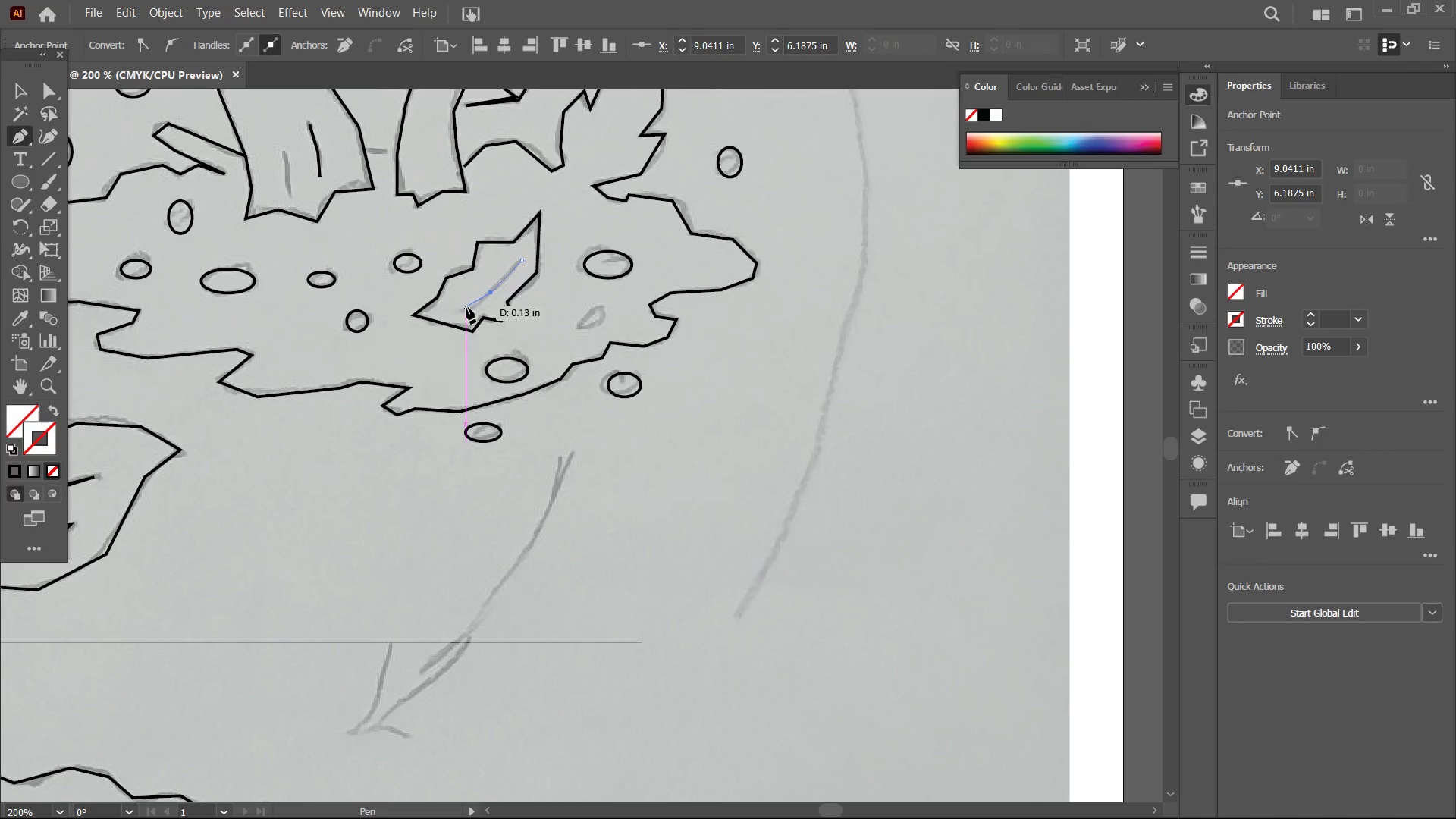 
left_click([466, 309])
 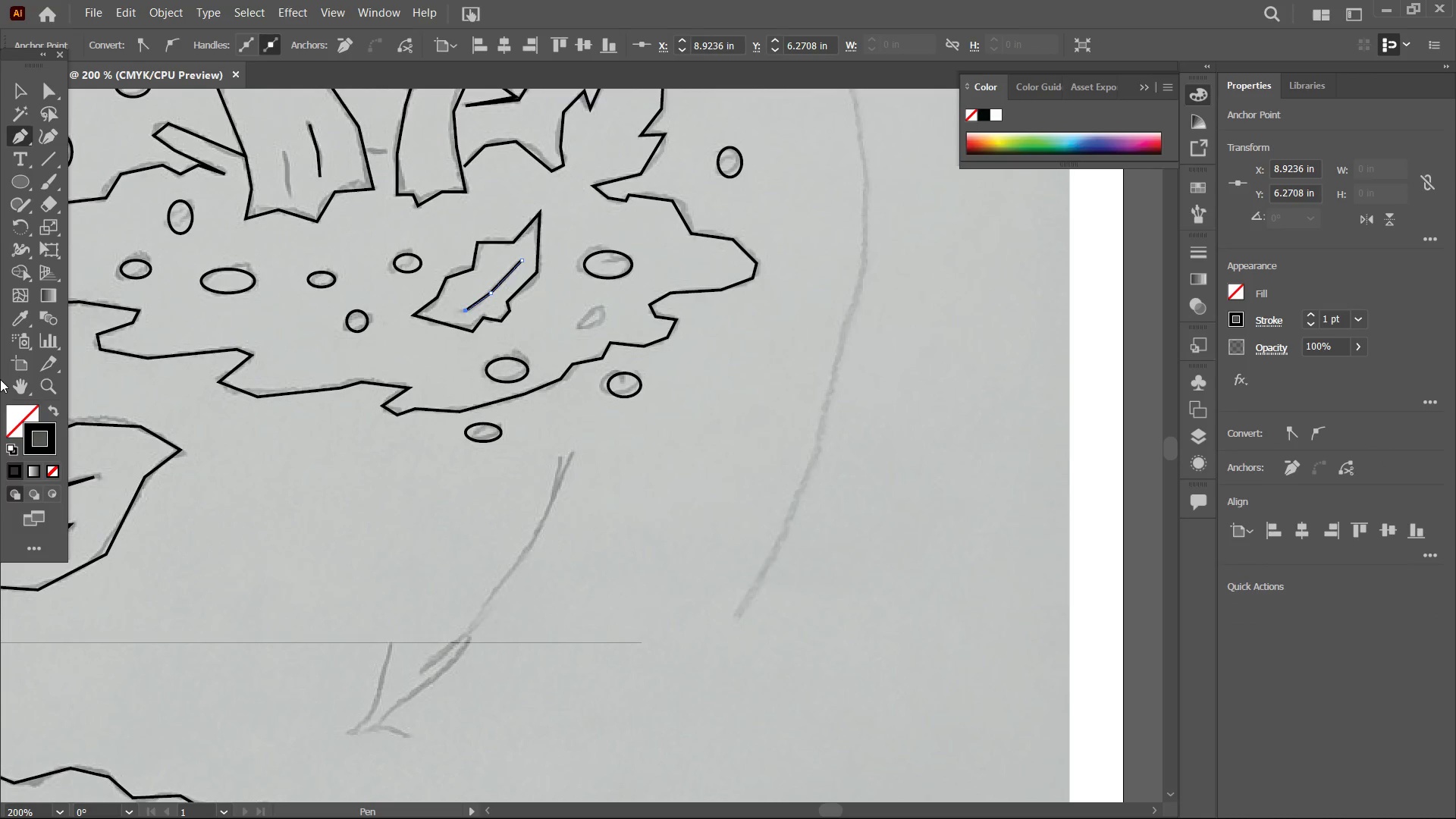 
left_click([14, 83])
 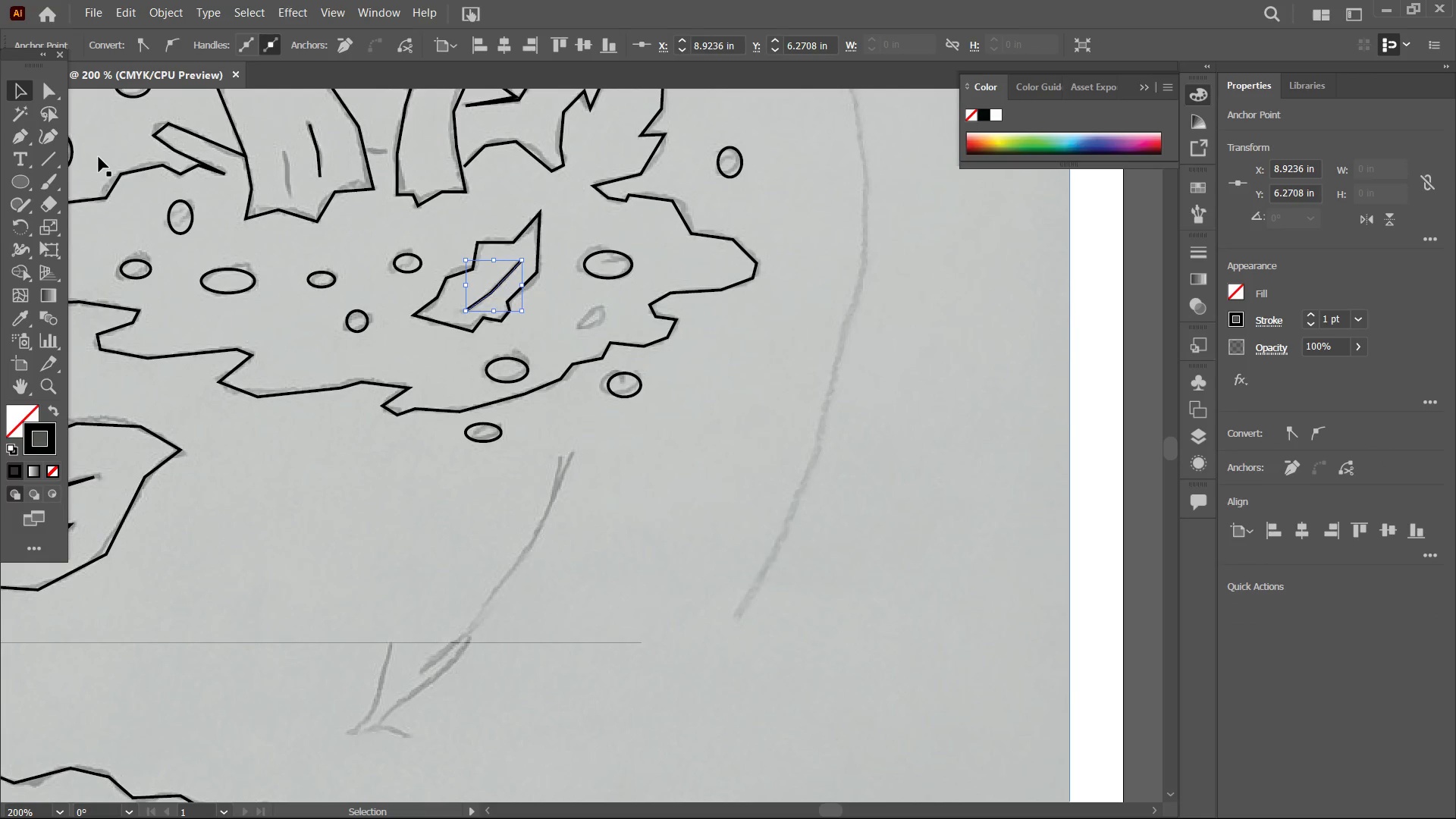 
left_click([99, 157])
 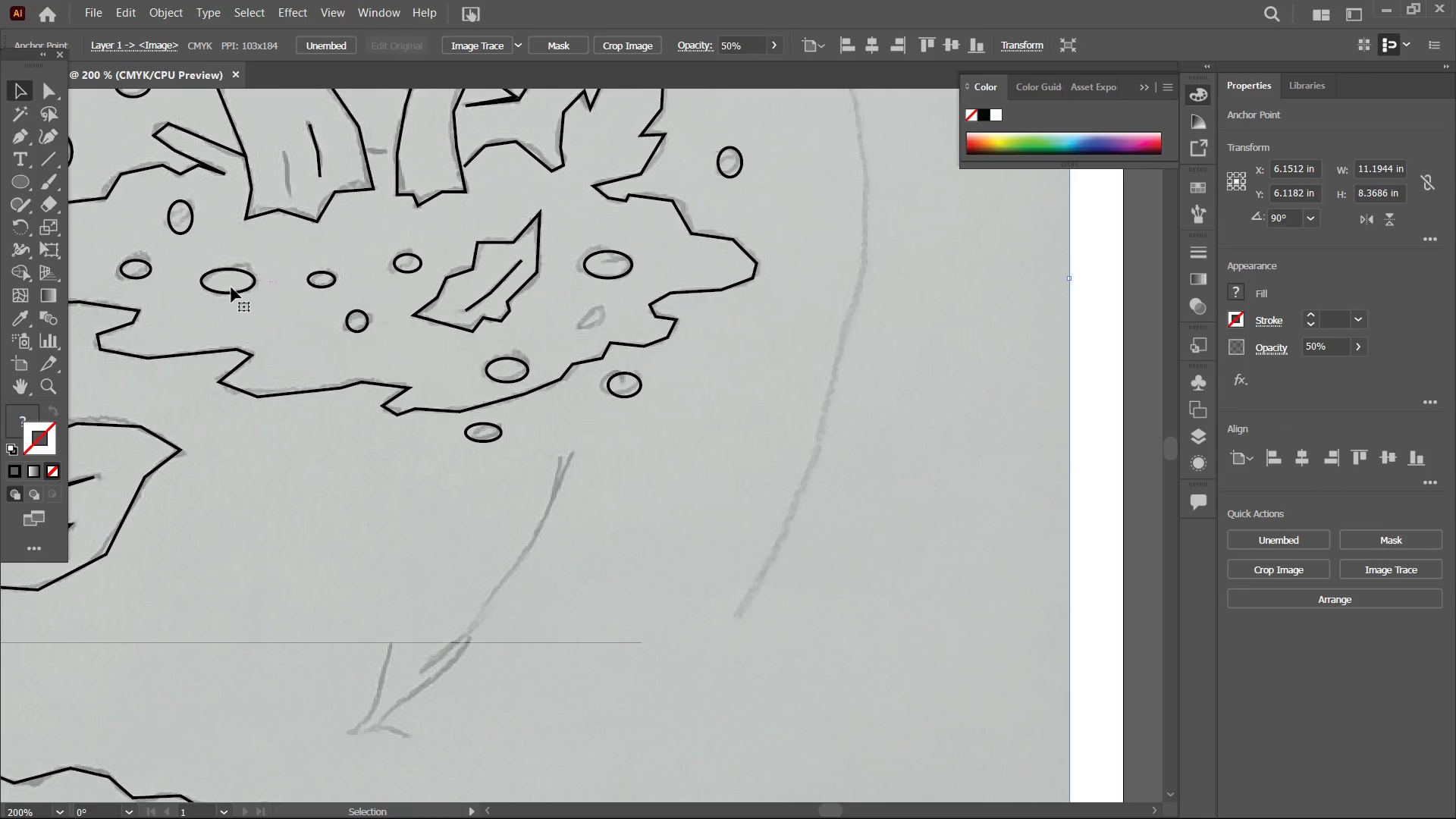 
hold_key(key=Space, duration=1.5)
 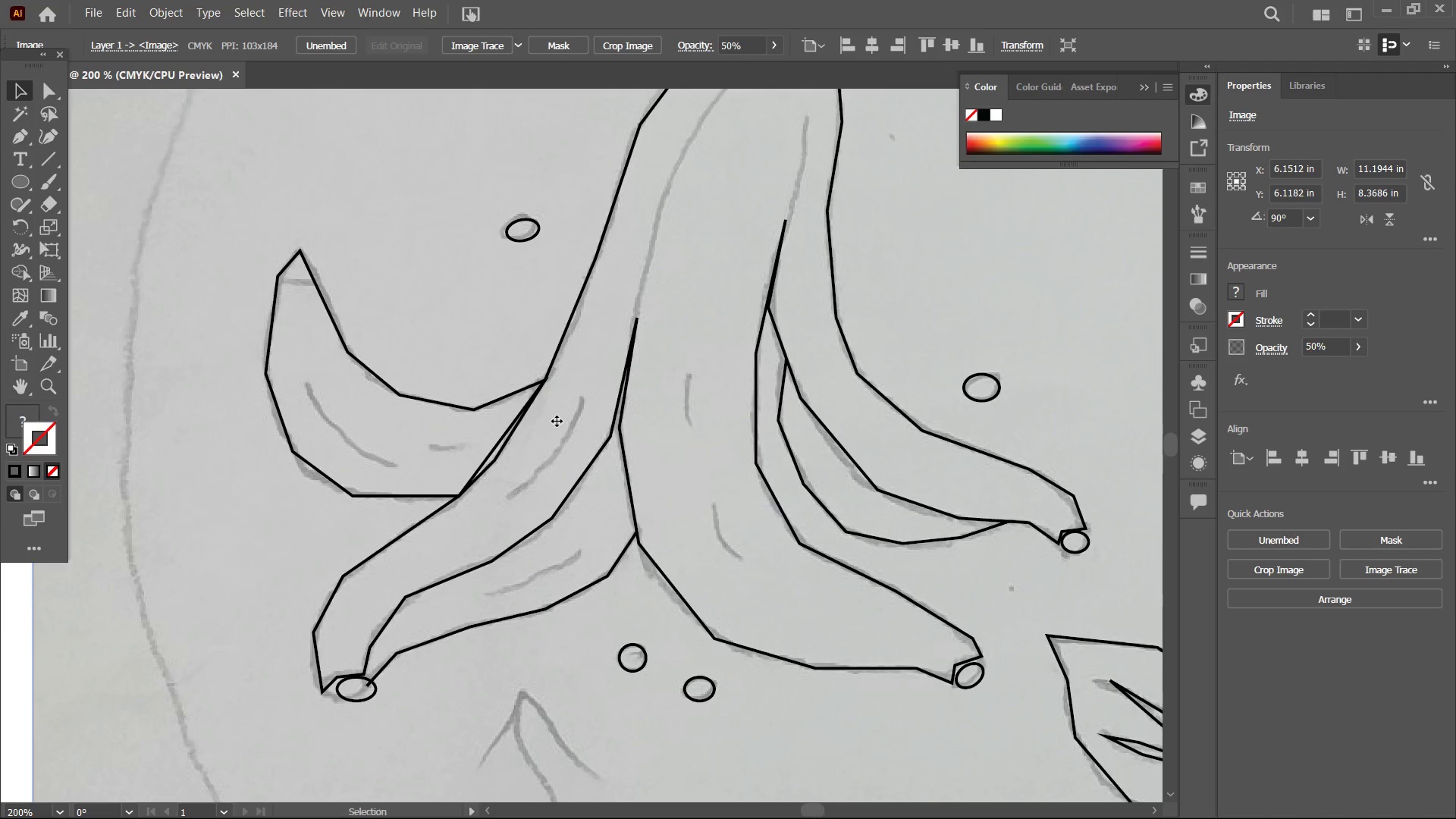 
left_click_drag(start_coordinate=[212, 300], to_coordinate=[708, 406])
 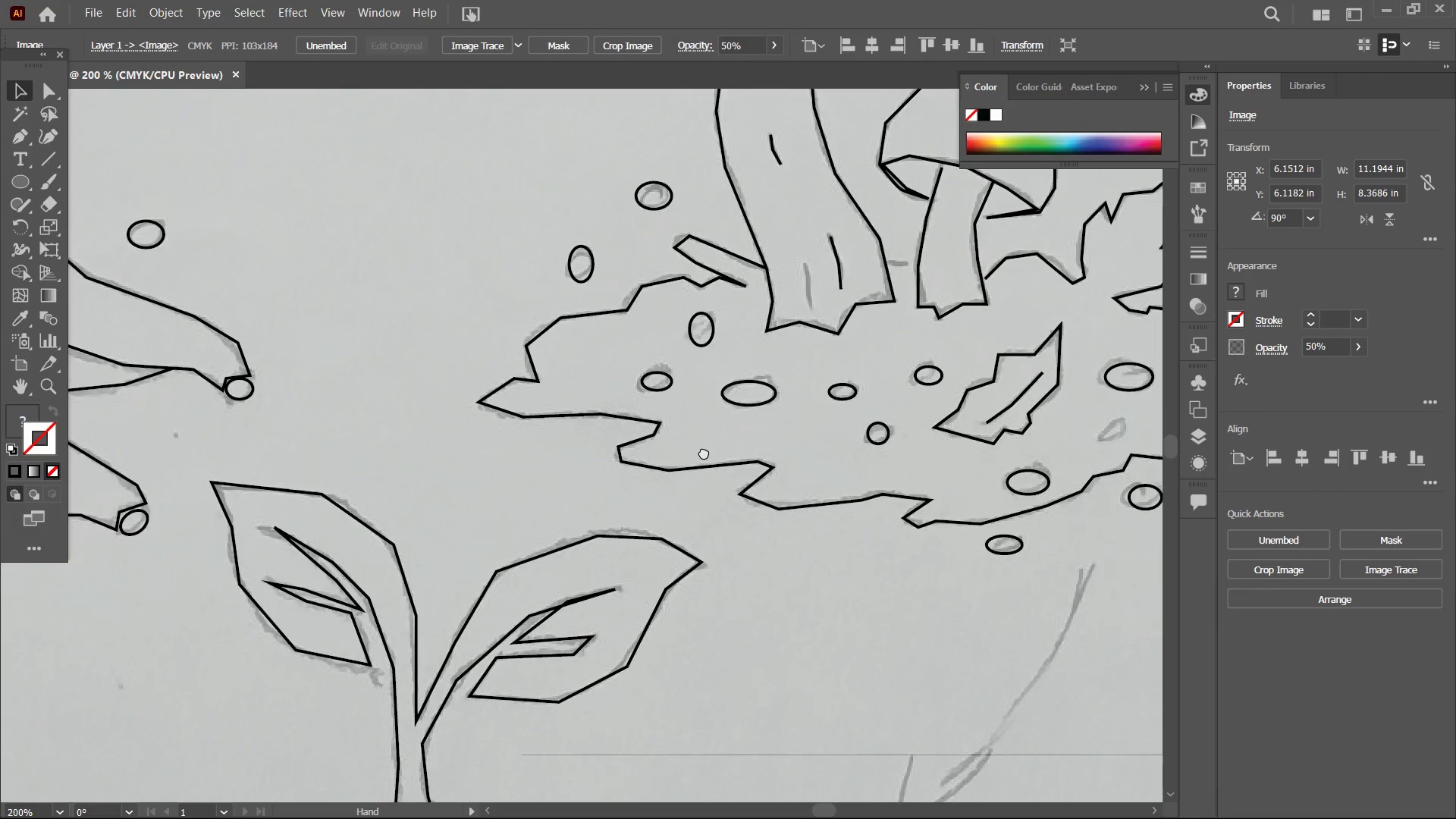 
left_click_drag(start_coordinate=[318, 381], to_coordinate=[792, 466])
 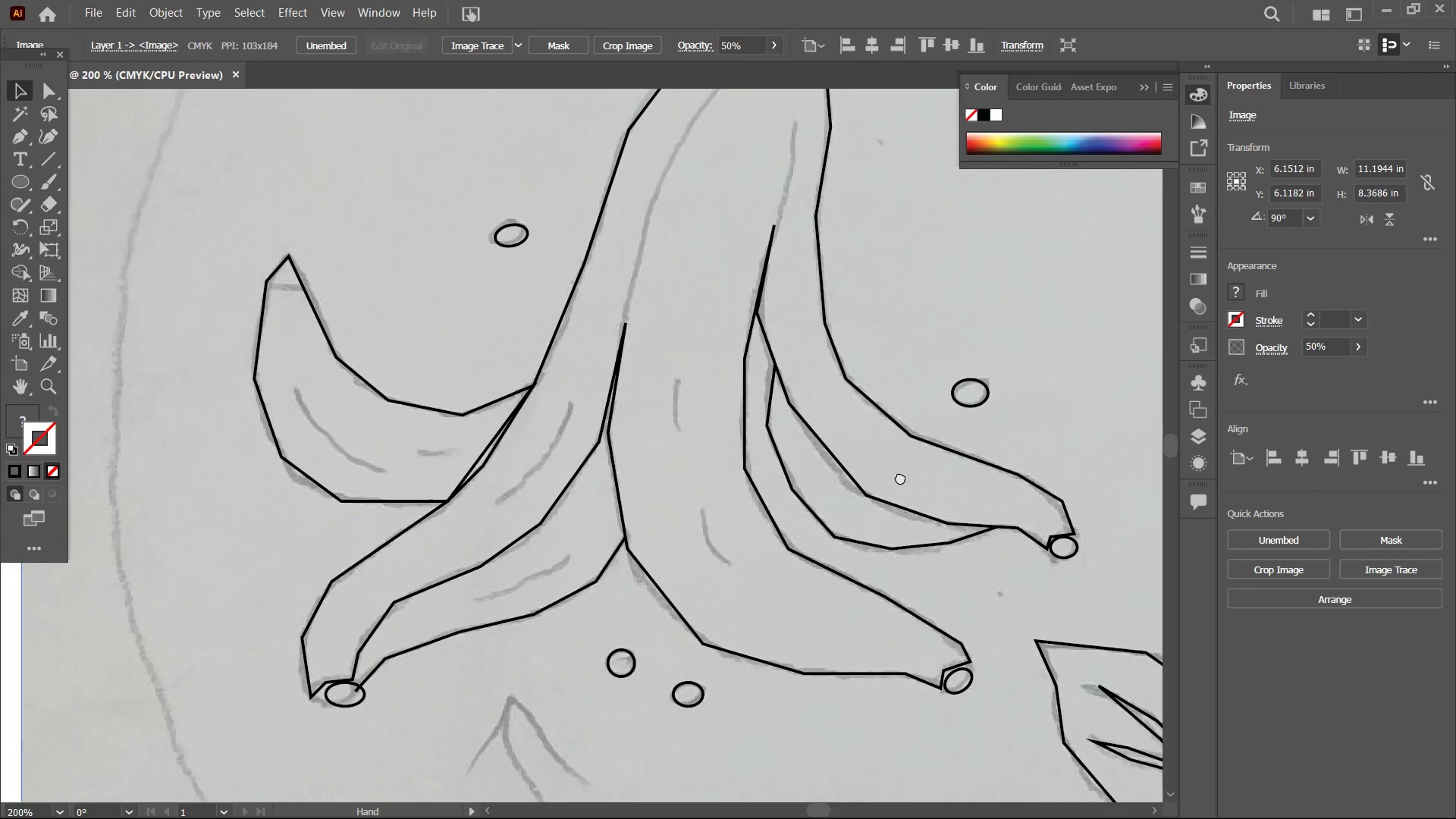 
left_click_drag(start_coordinate=[511, 398], to_coordinate=[891, 469])
 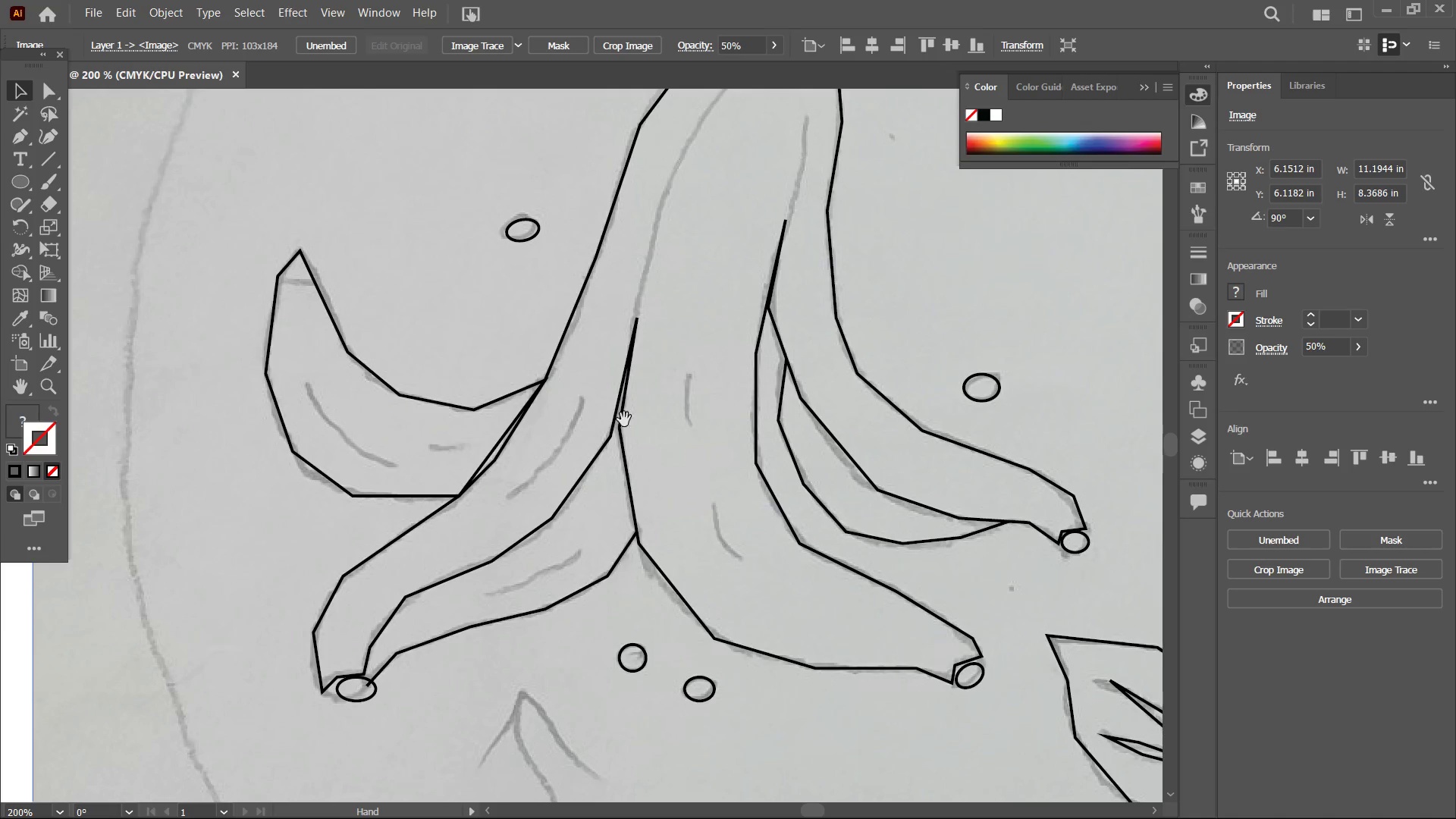 
hold_key(key=Space, duration=0.7)
 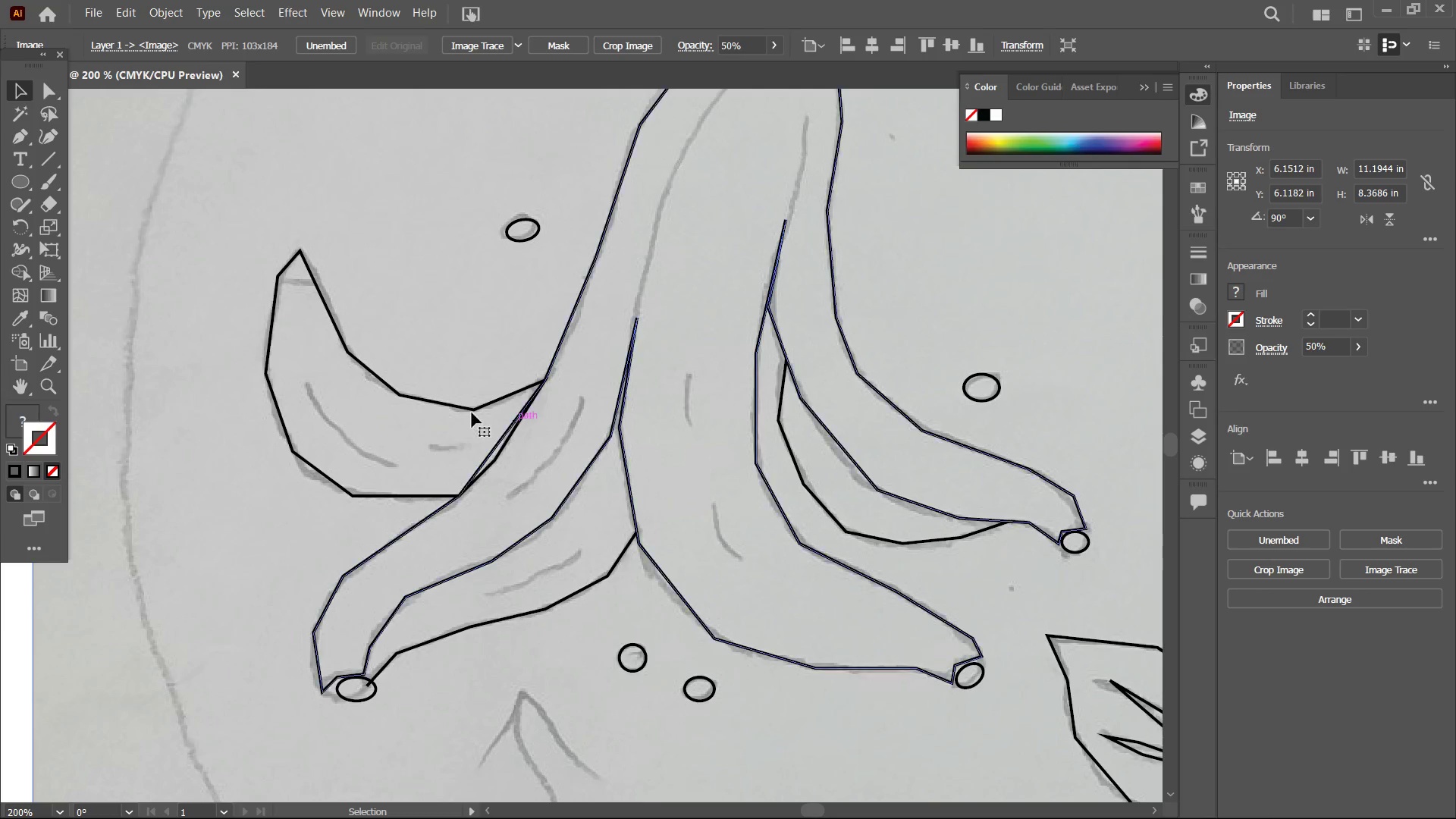 
left_click([452, 404])
 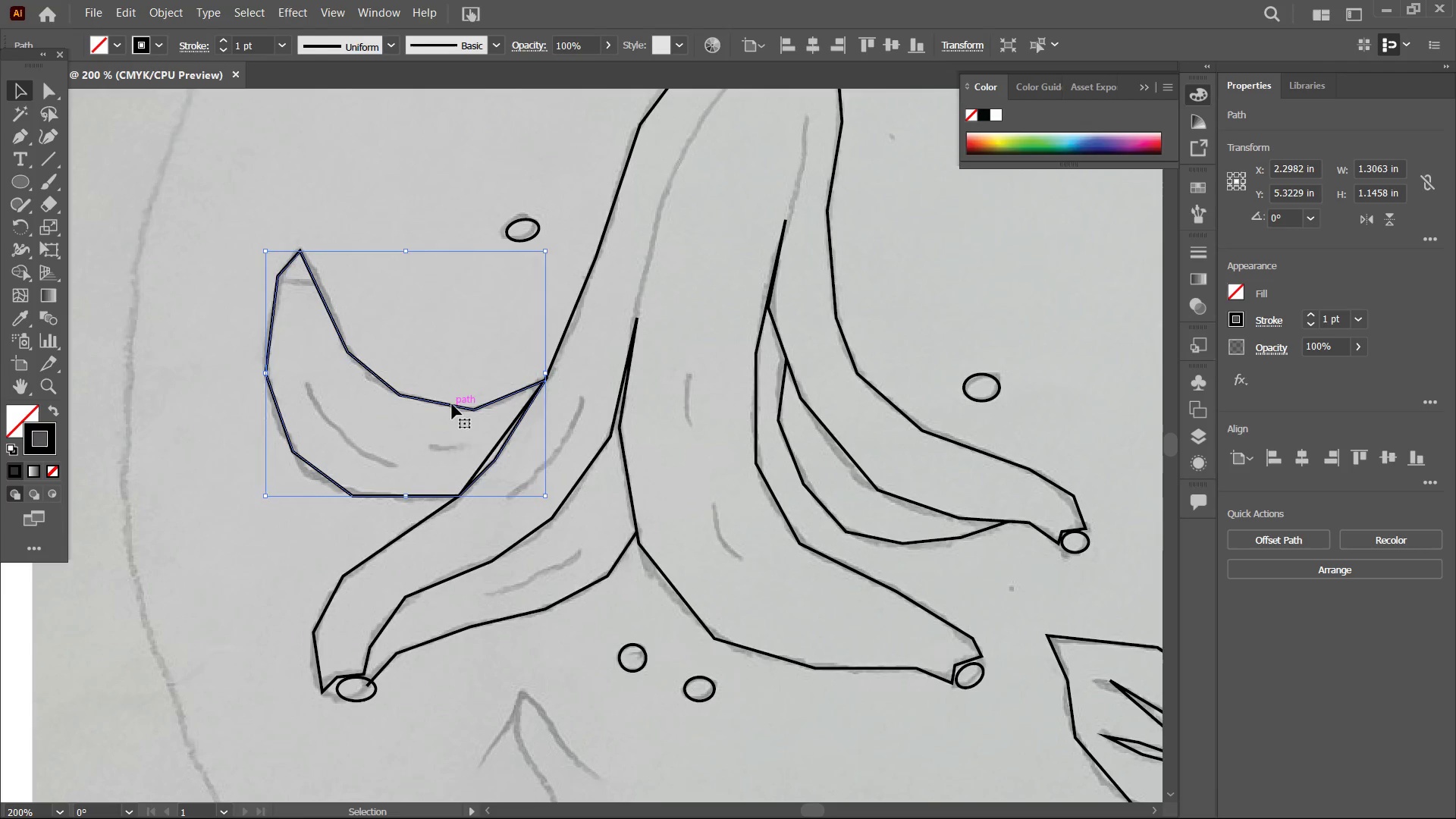 
key(Control+Equal)
 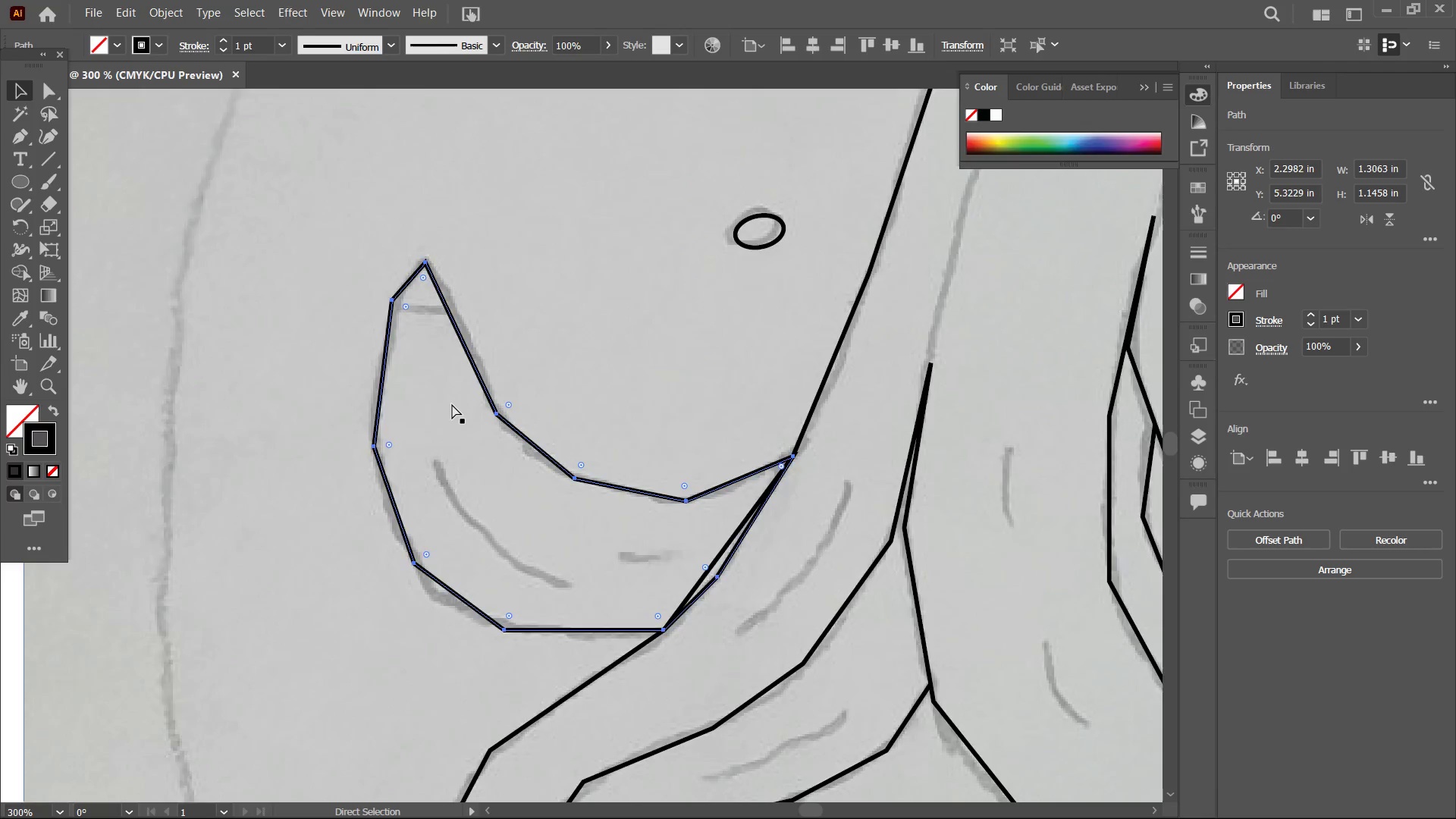 
key(Control+Equal)
 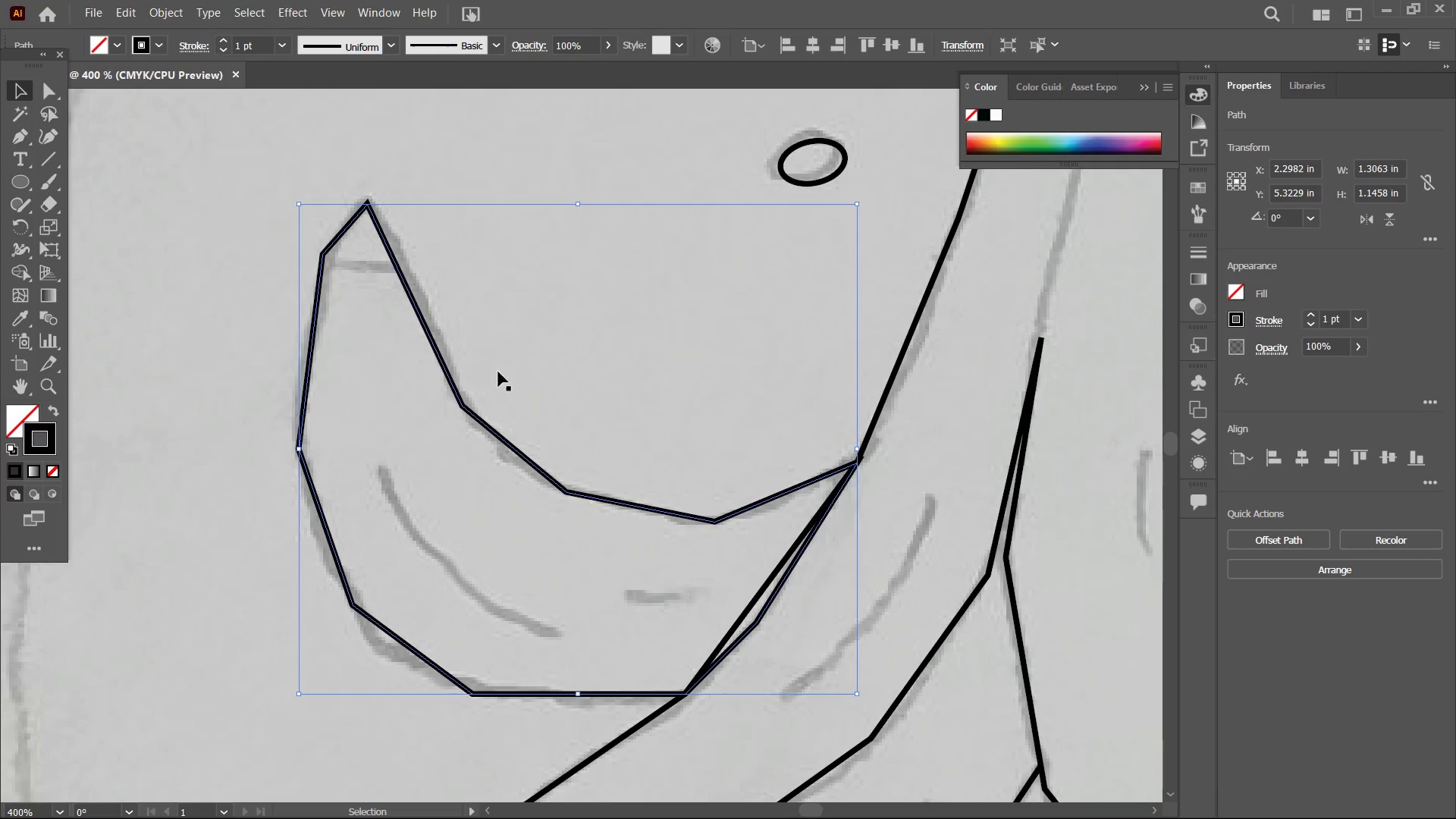 
left_click([52, 142])
 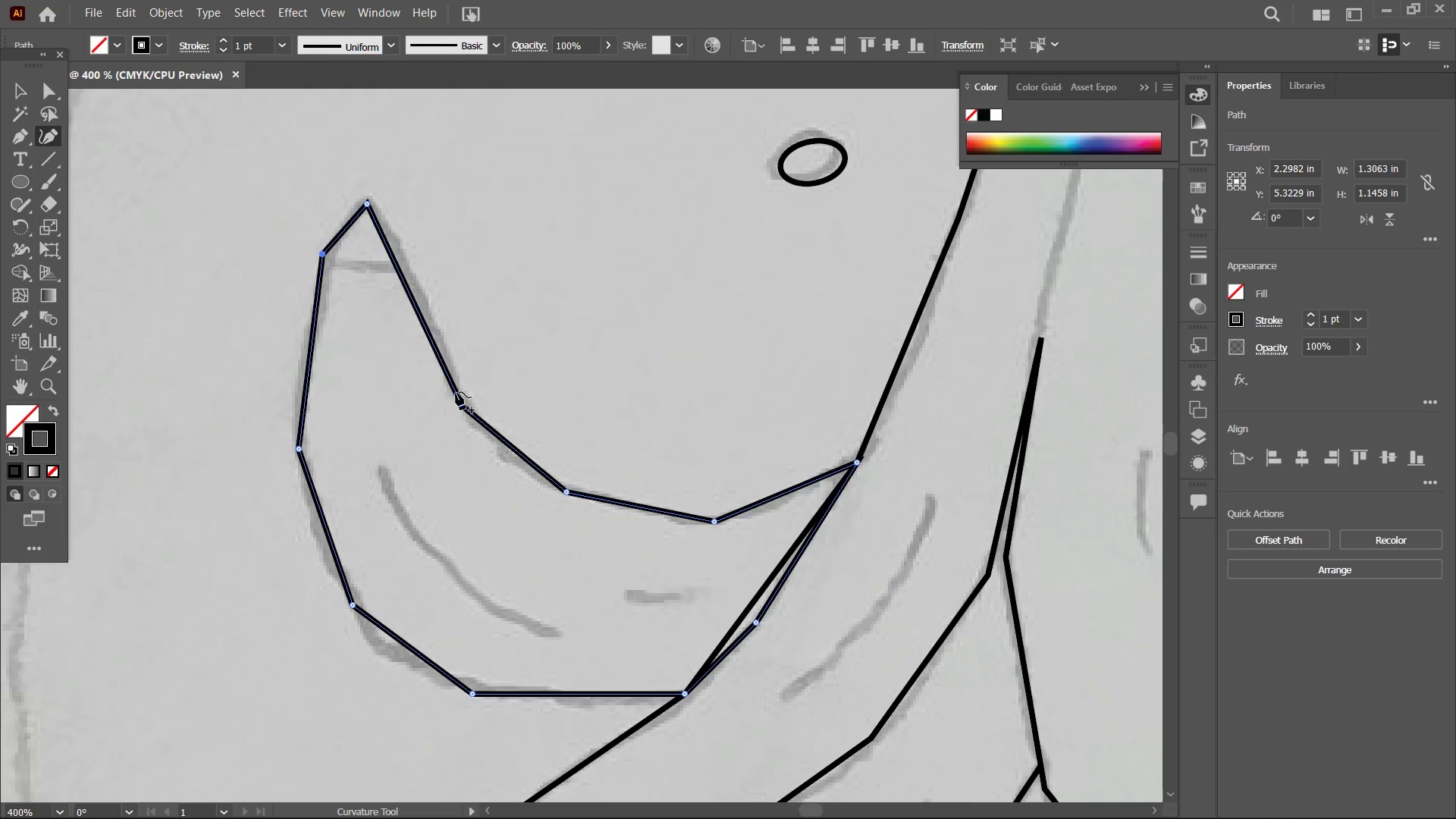 
left_click([462, 409])
 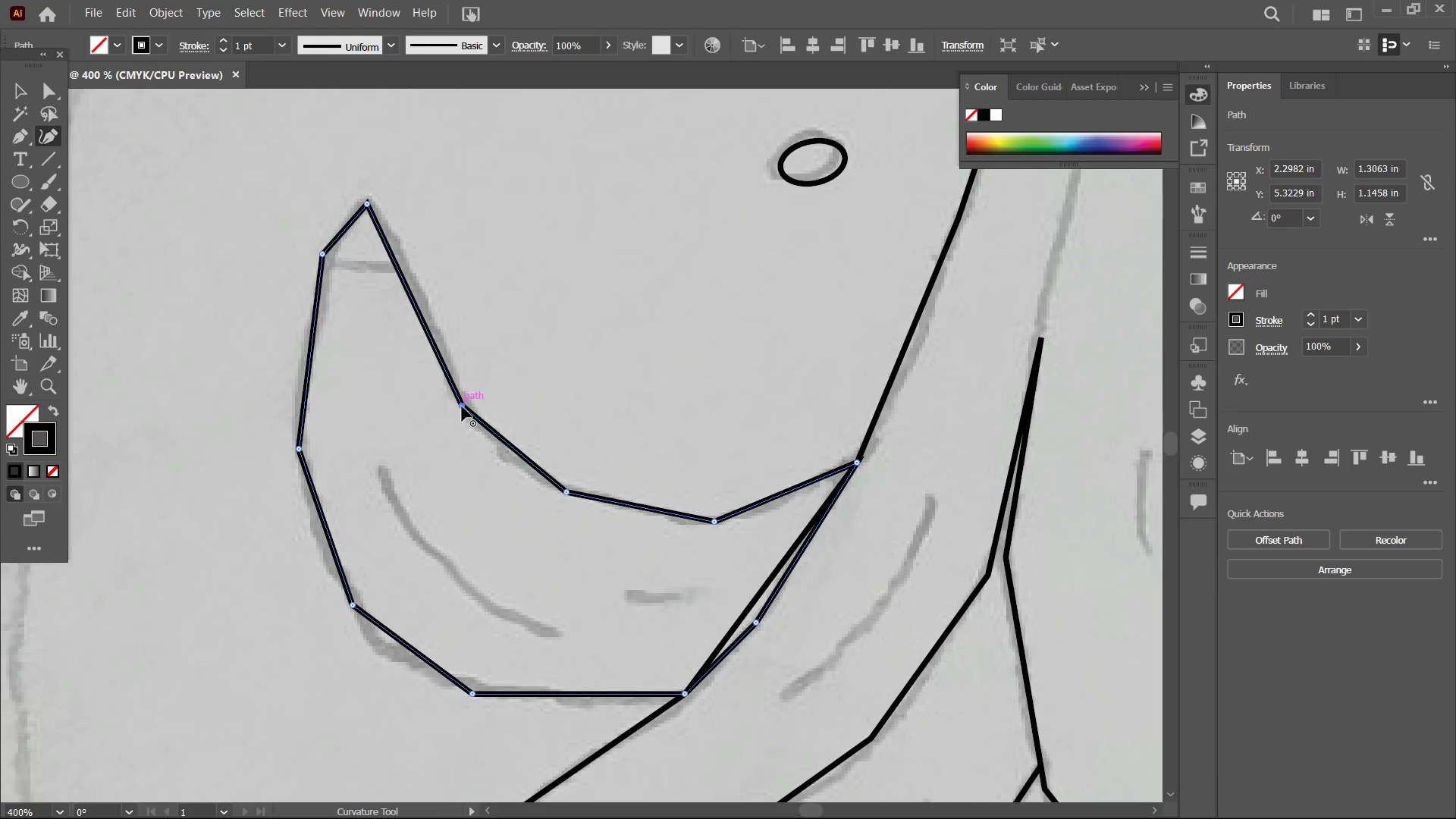 
key(Backspace)
 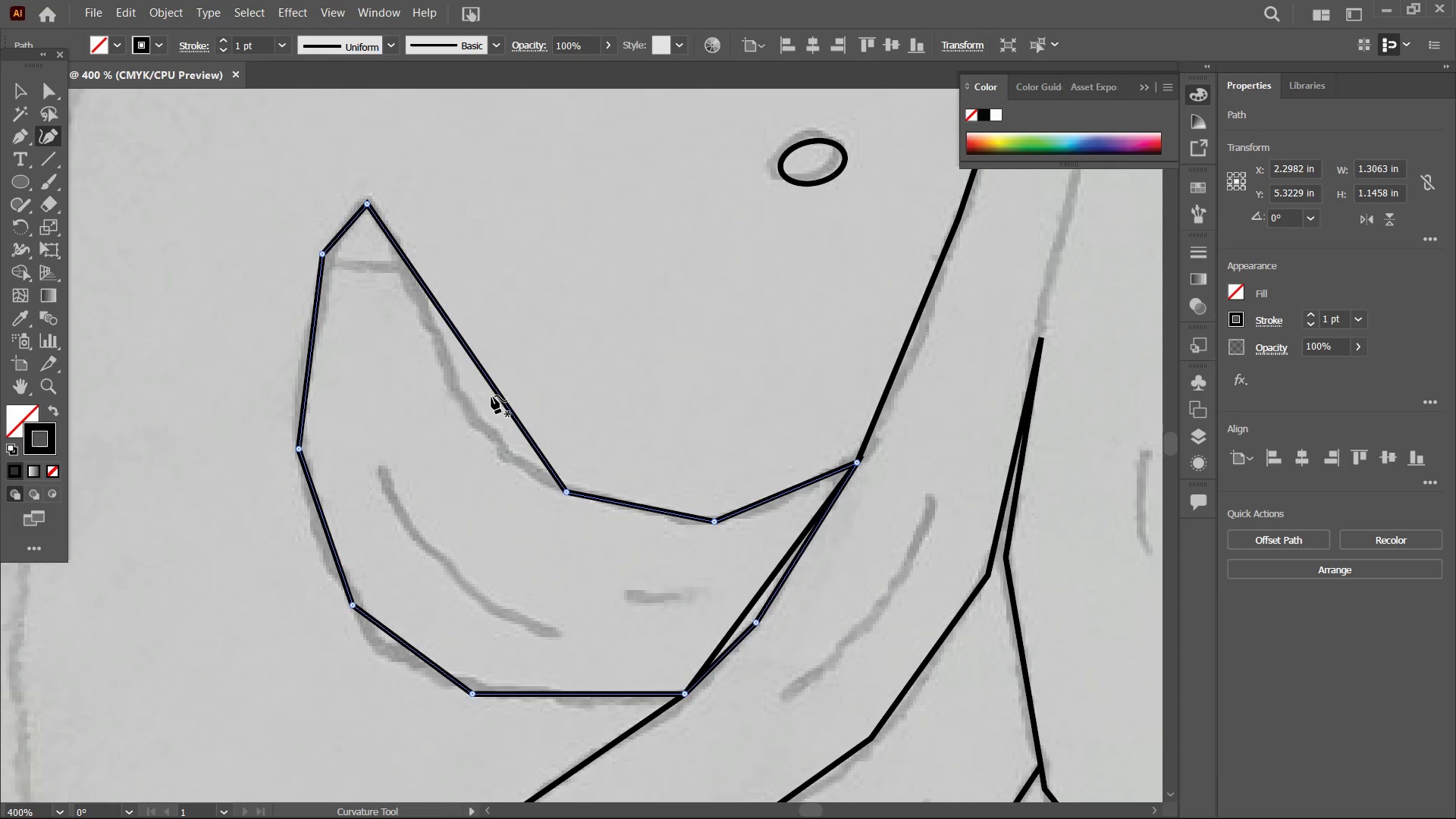 
left_click_drag(start_coordinate=[497, 393], to_coordinate=[466, 406])
 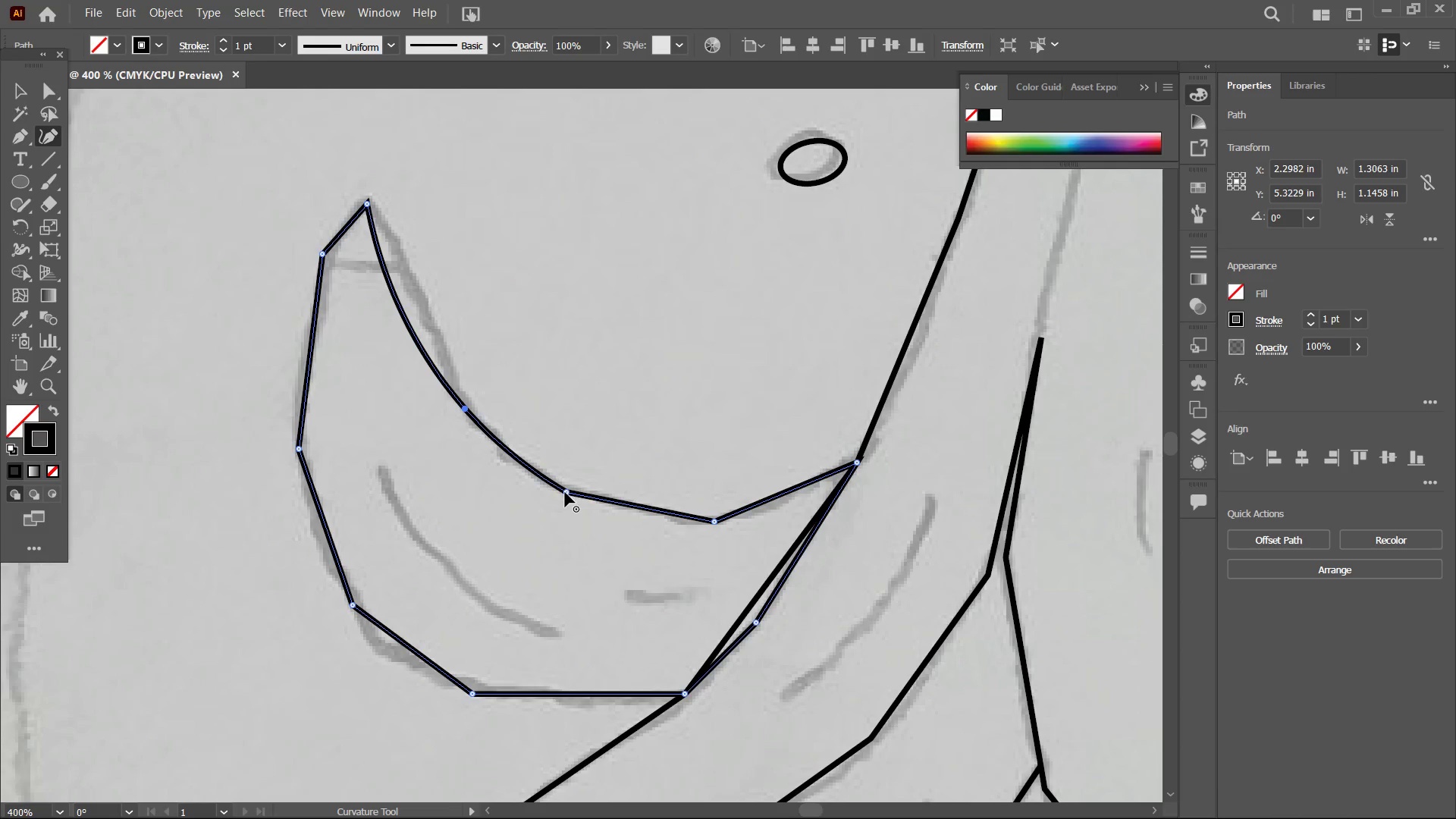 
left_click([565, 492])
 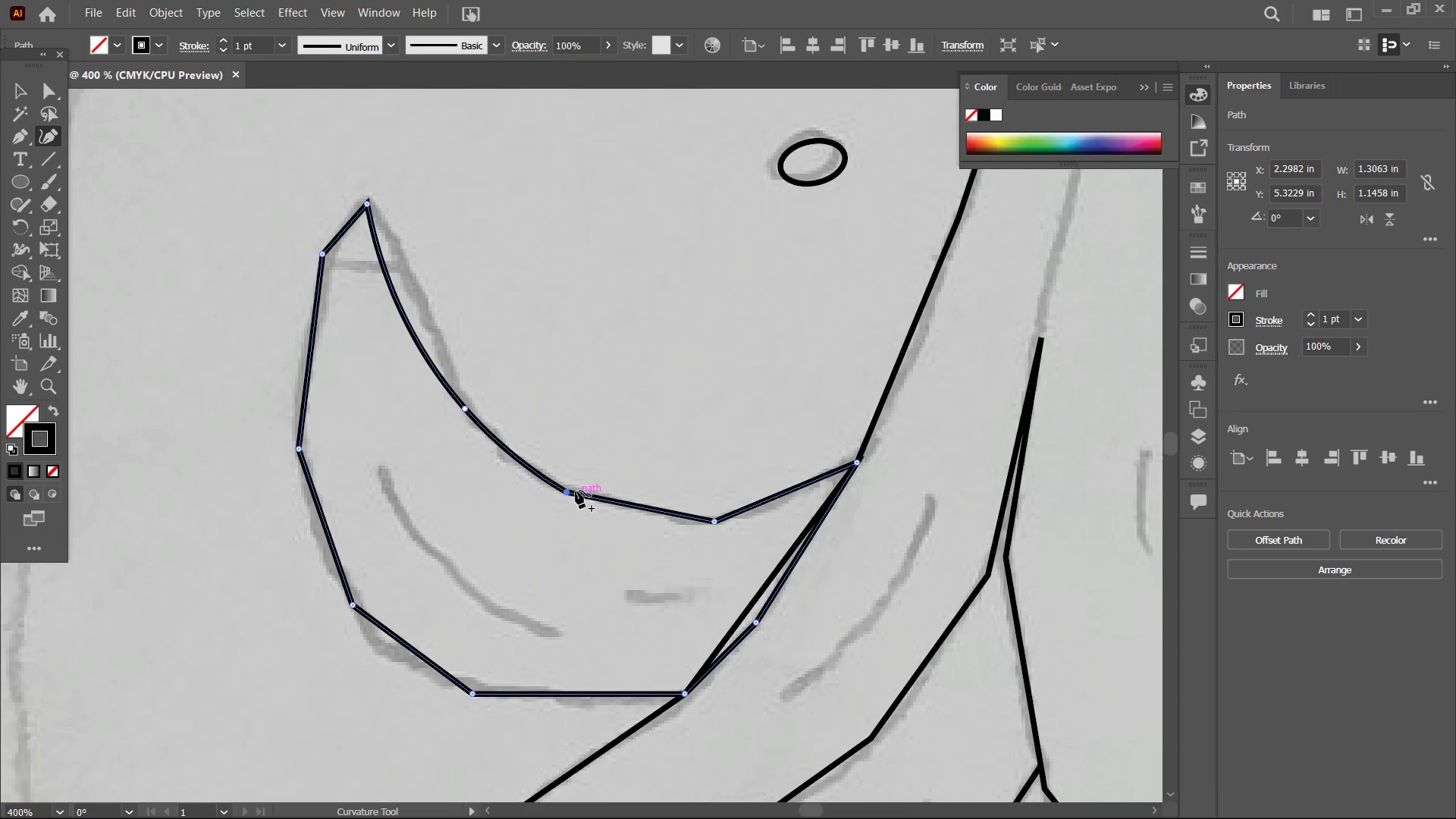 
key(Backspace)
 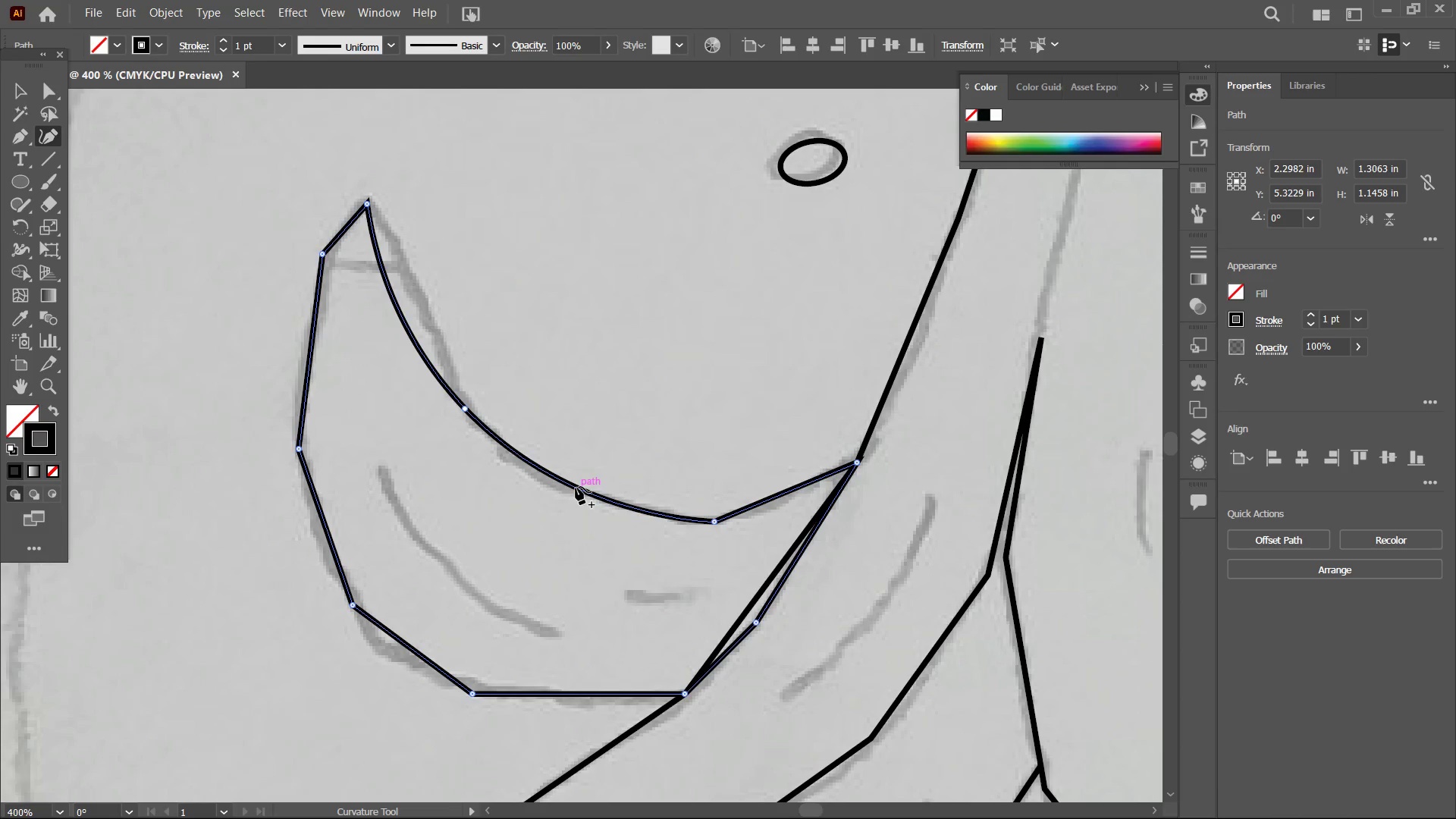 
left_click_drag(start_coordinate=[576, 487], to_coordinate=[573, 491])
 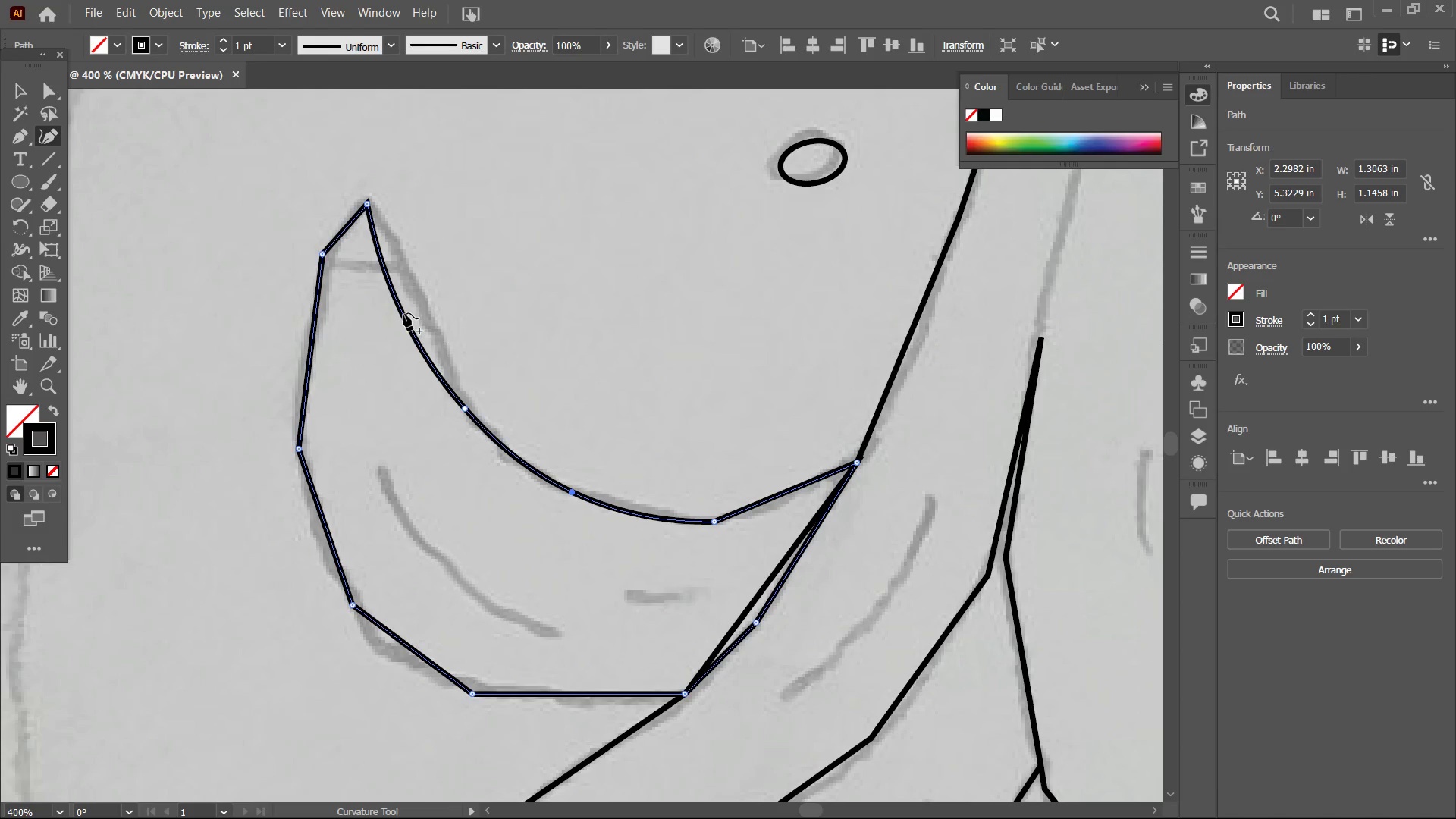 
left_click_drag(start_coordinate=[403, 313], to_coordinate=[425, 300])
 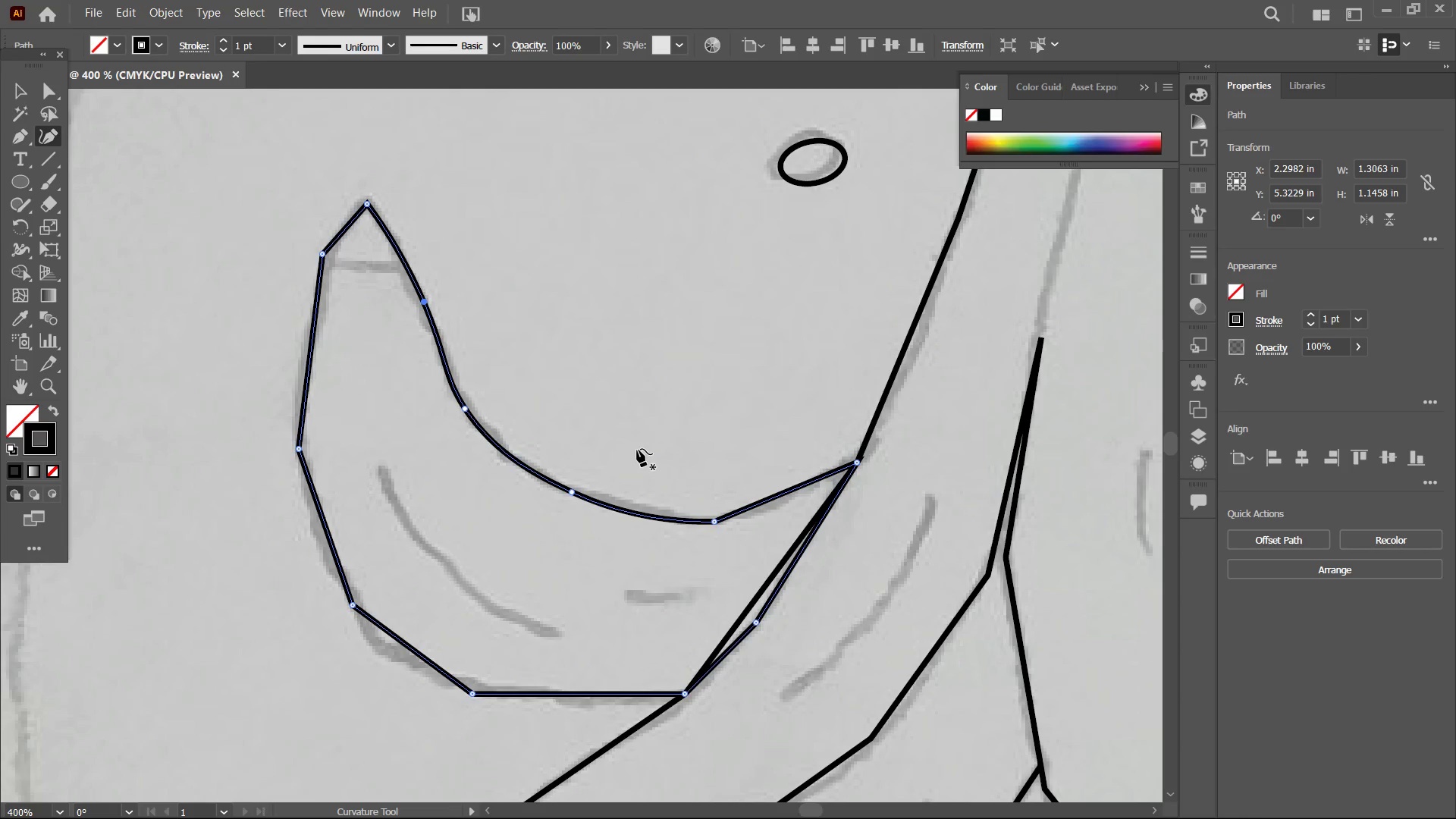 
left_click([714, 522])
 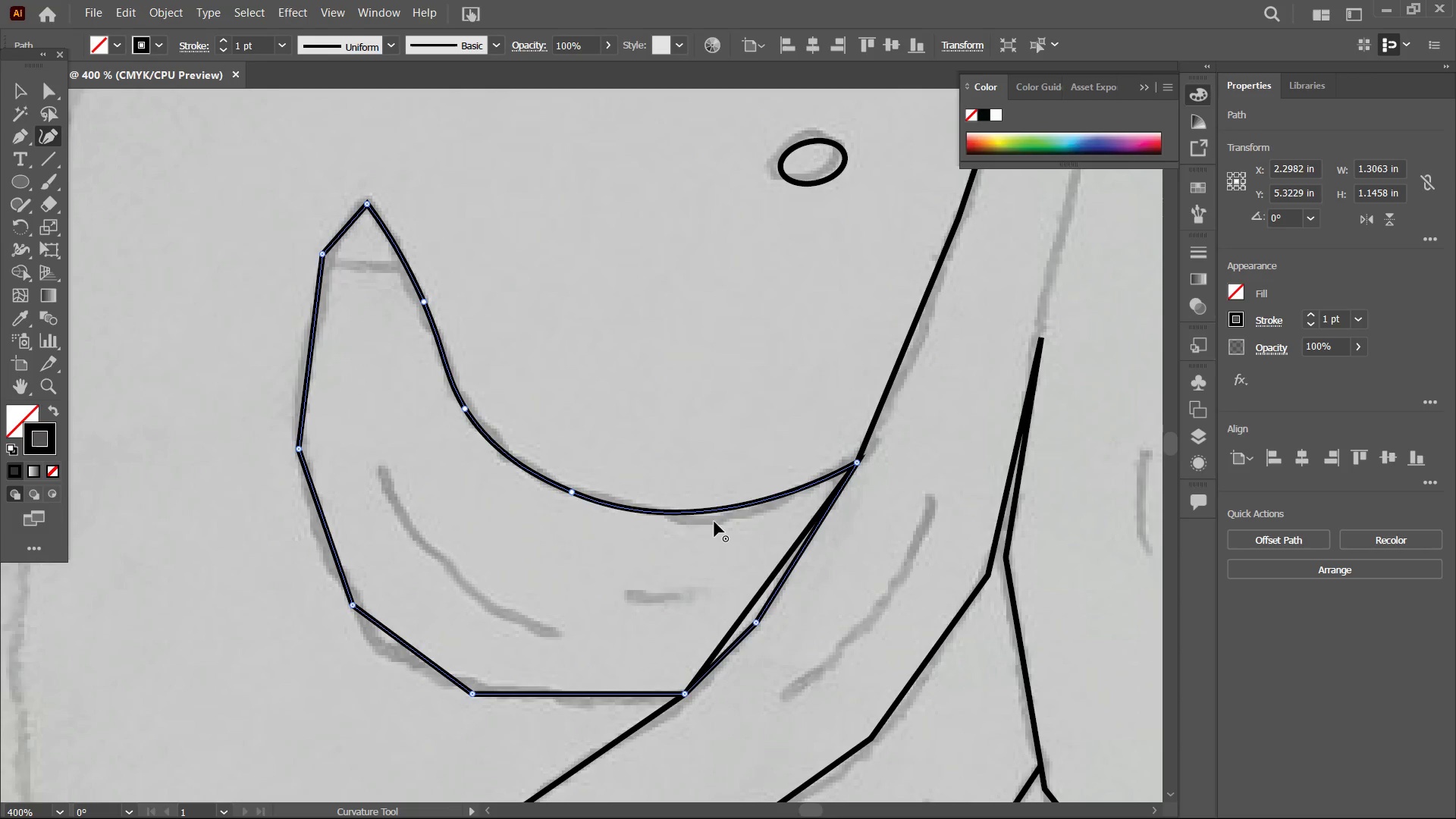 
key(Backspace)
 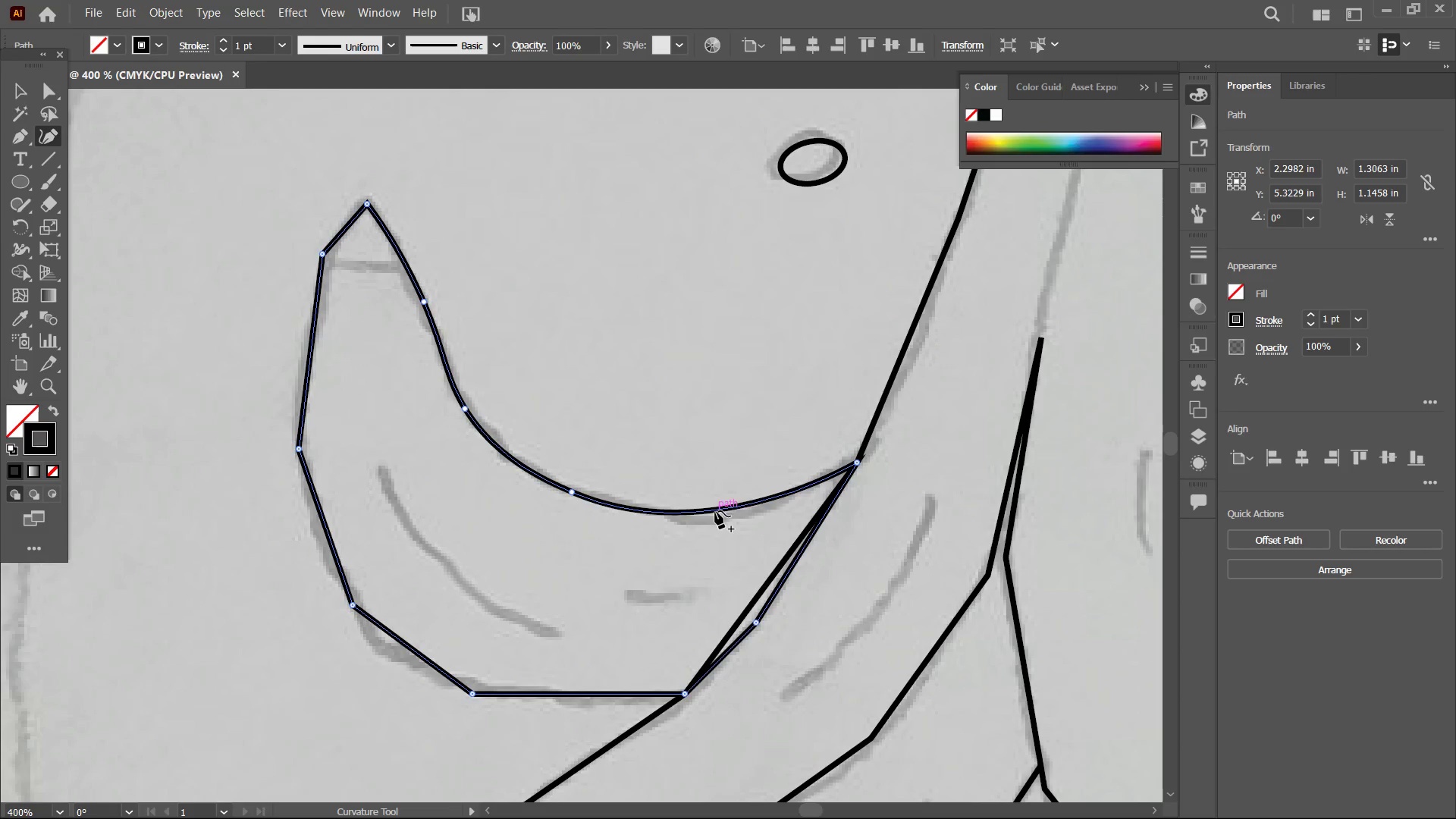 
left_click_drag(start_coordinate=[715, 511], to_coordinate=[718, 515])
 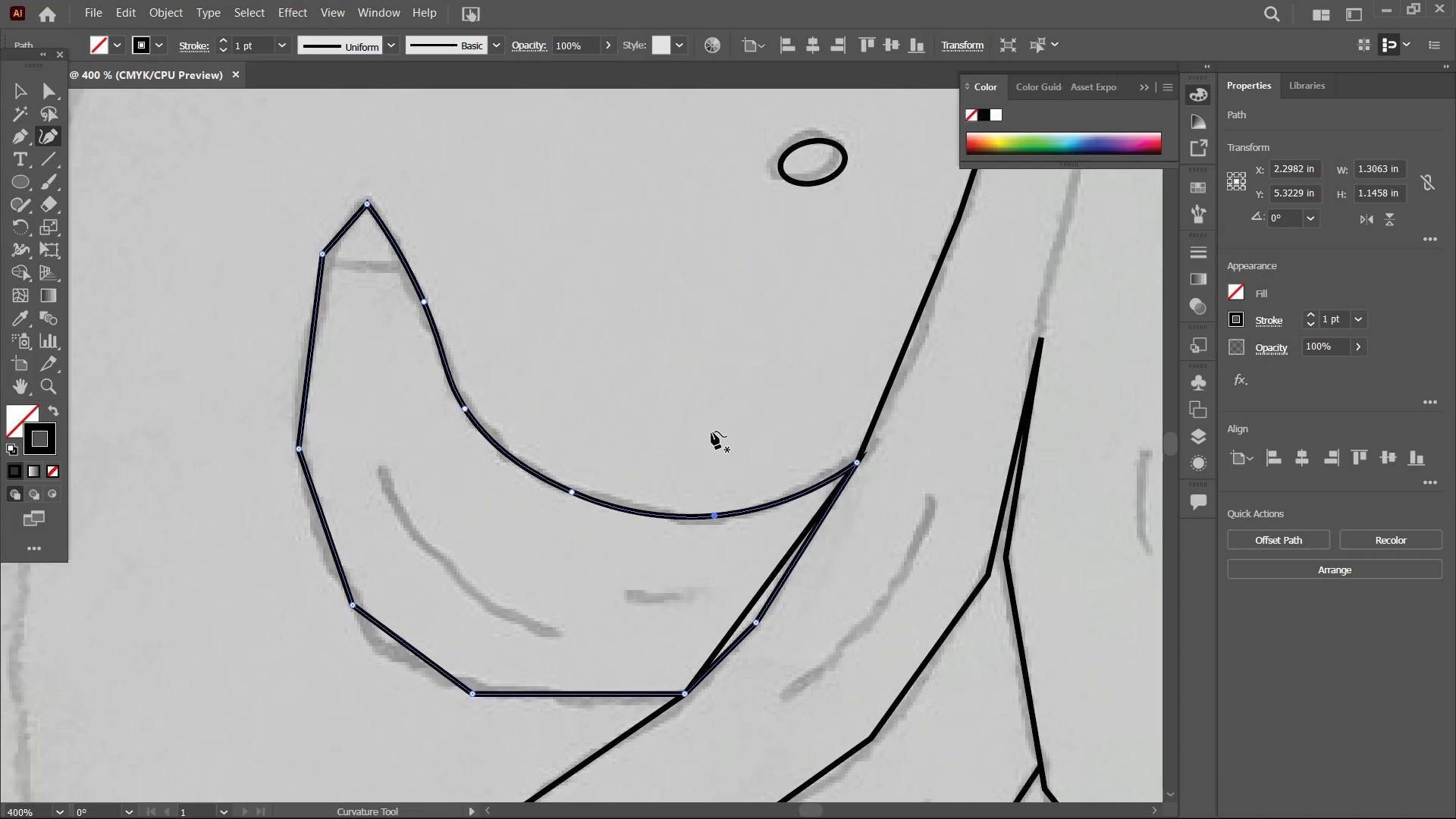 
scroll: coordinate [711, 431], scroll_direction: down, amount: 5.0
 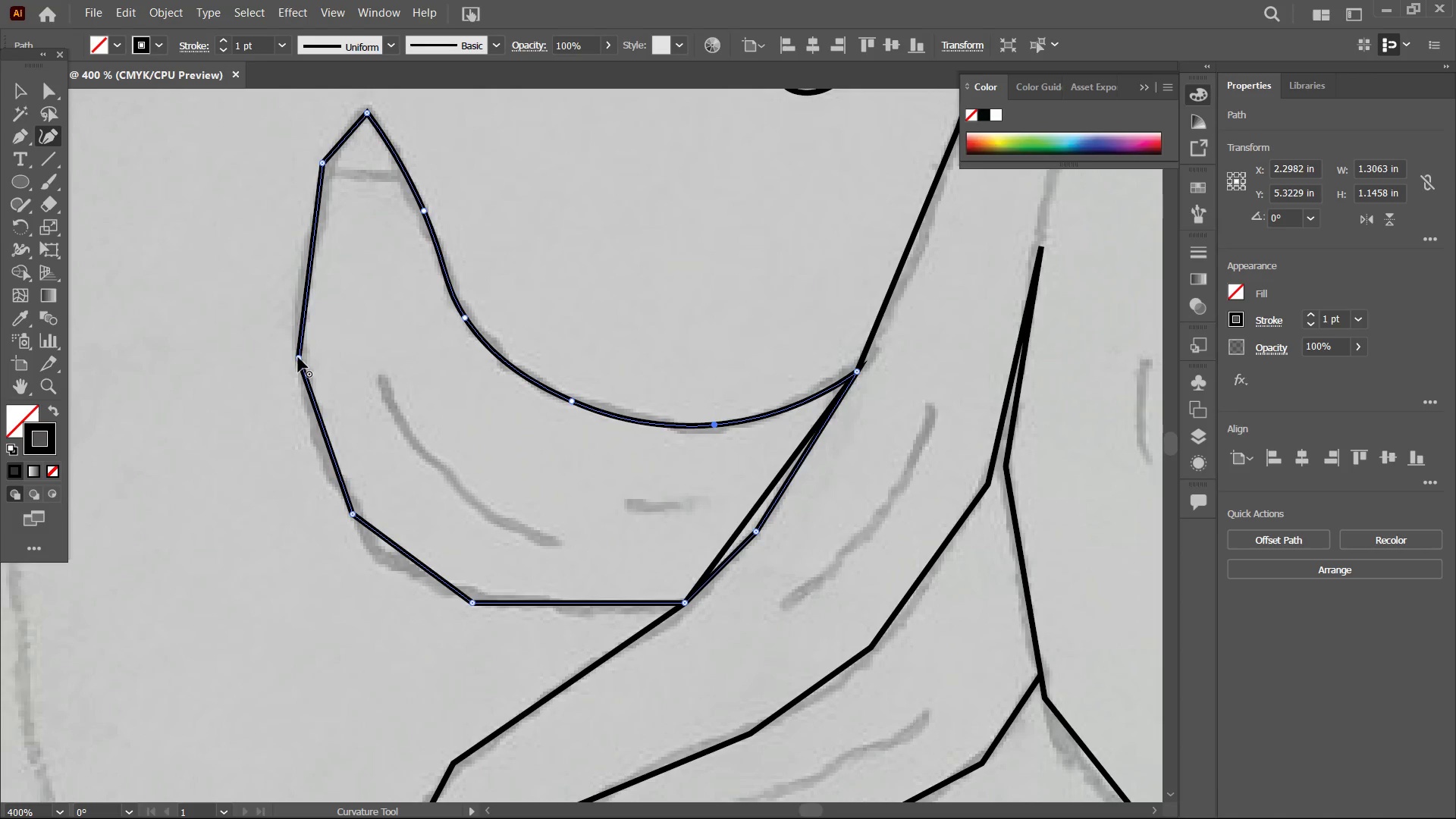 
left_click([298, 357])
 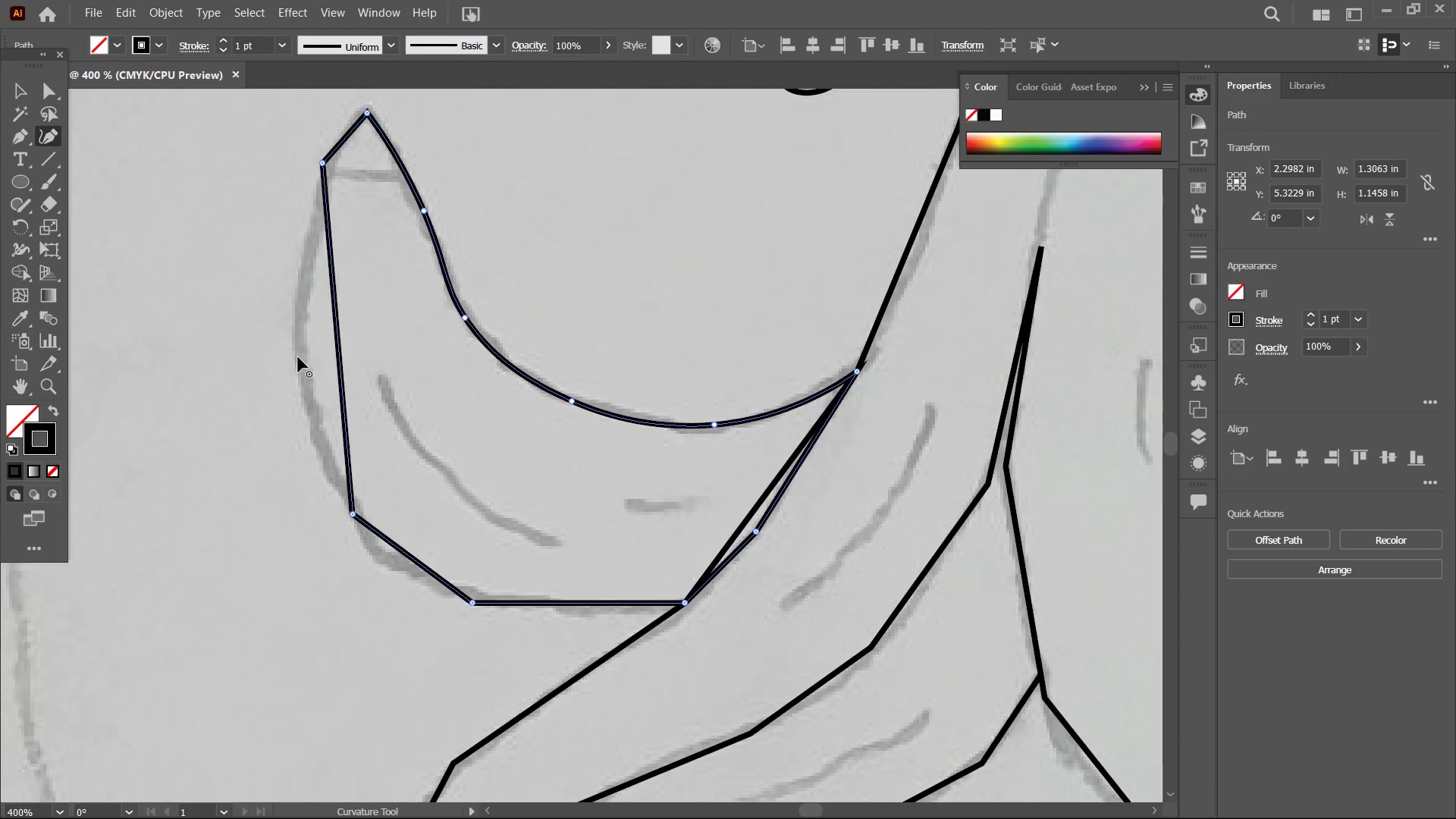 
key(Backspace)
 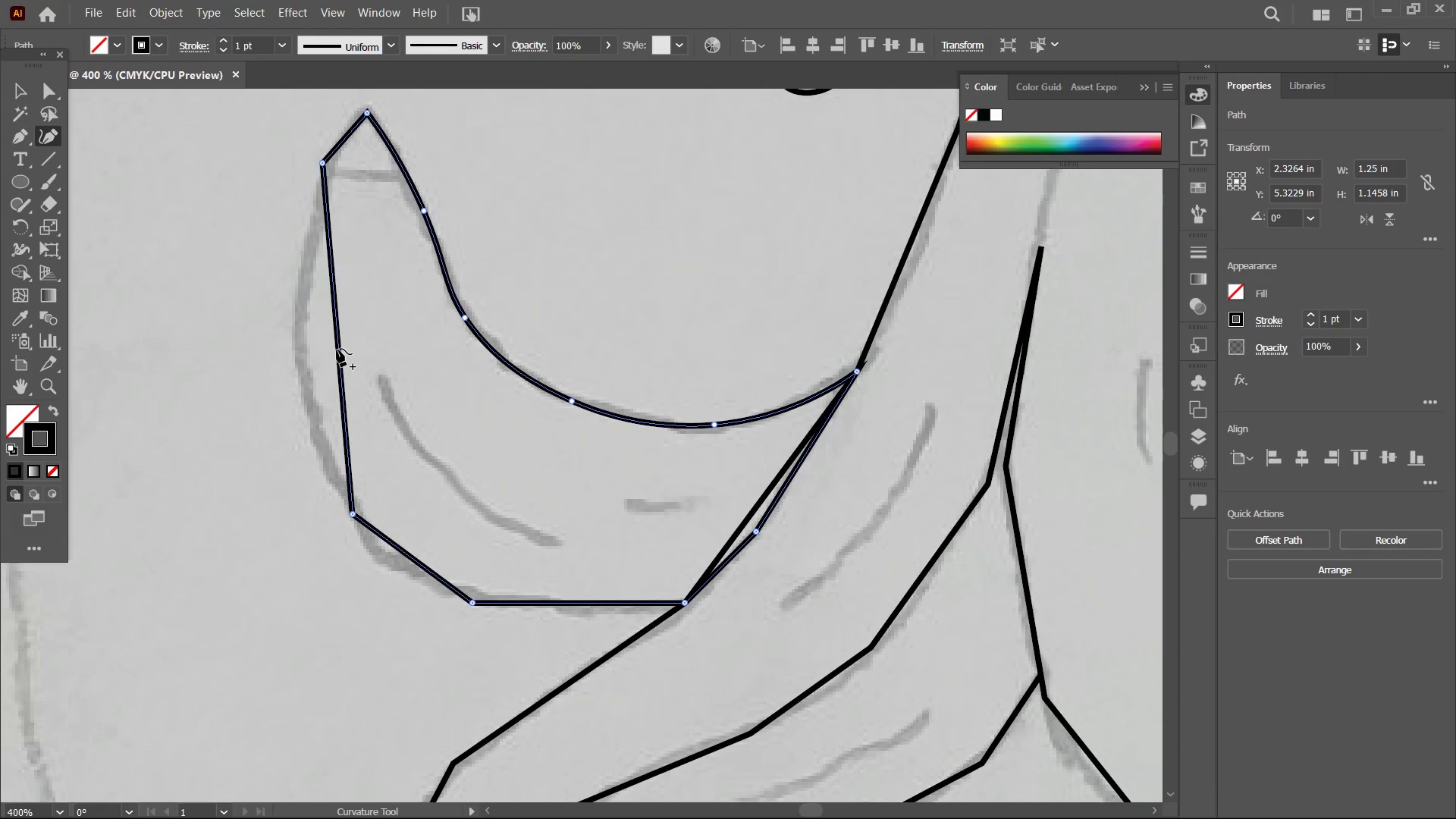 
left_click_drag(start_coordinate=[337, 349], to_coordinate=[300, 351])
 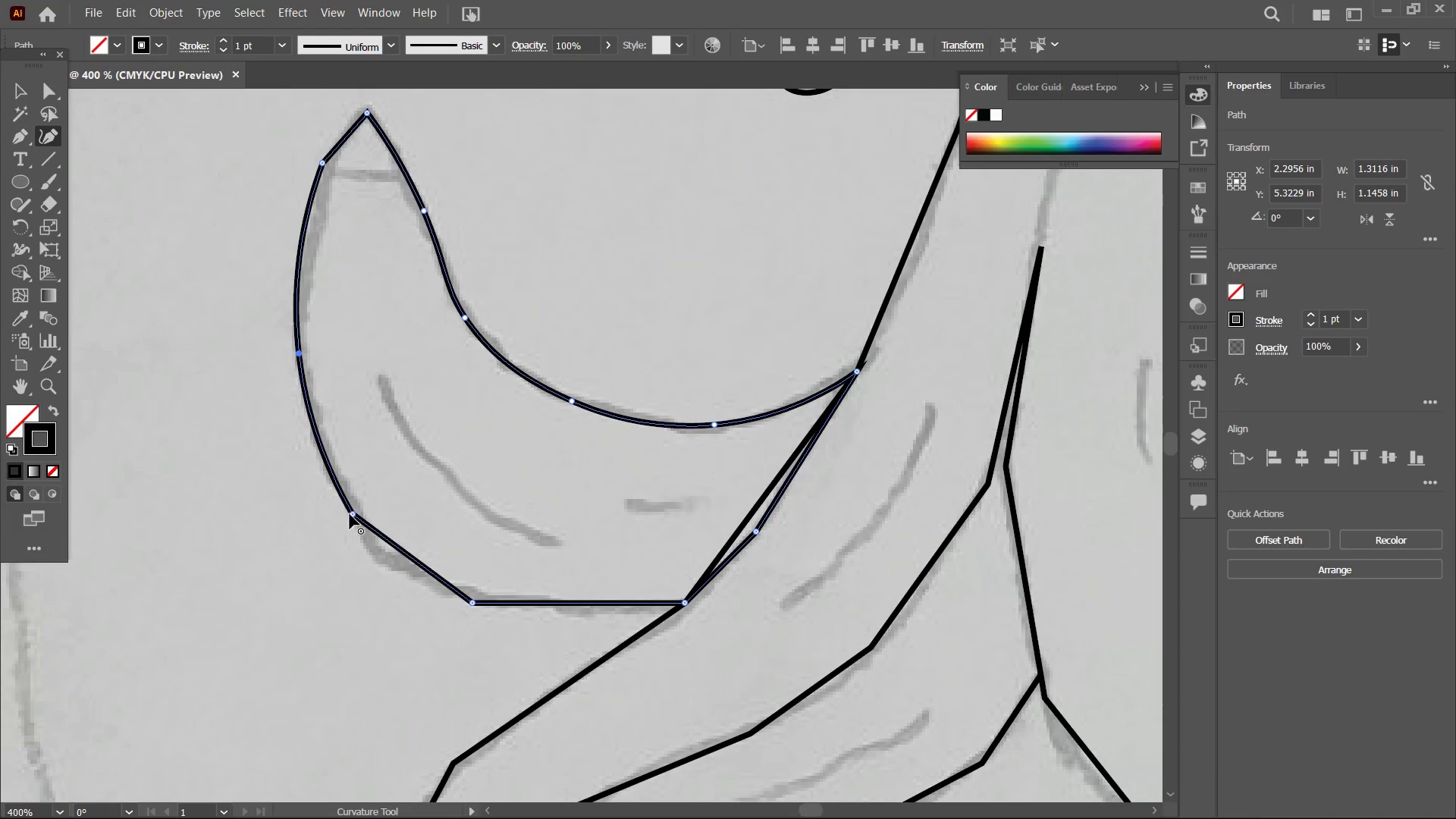 
left_click([350, 514])
 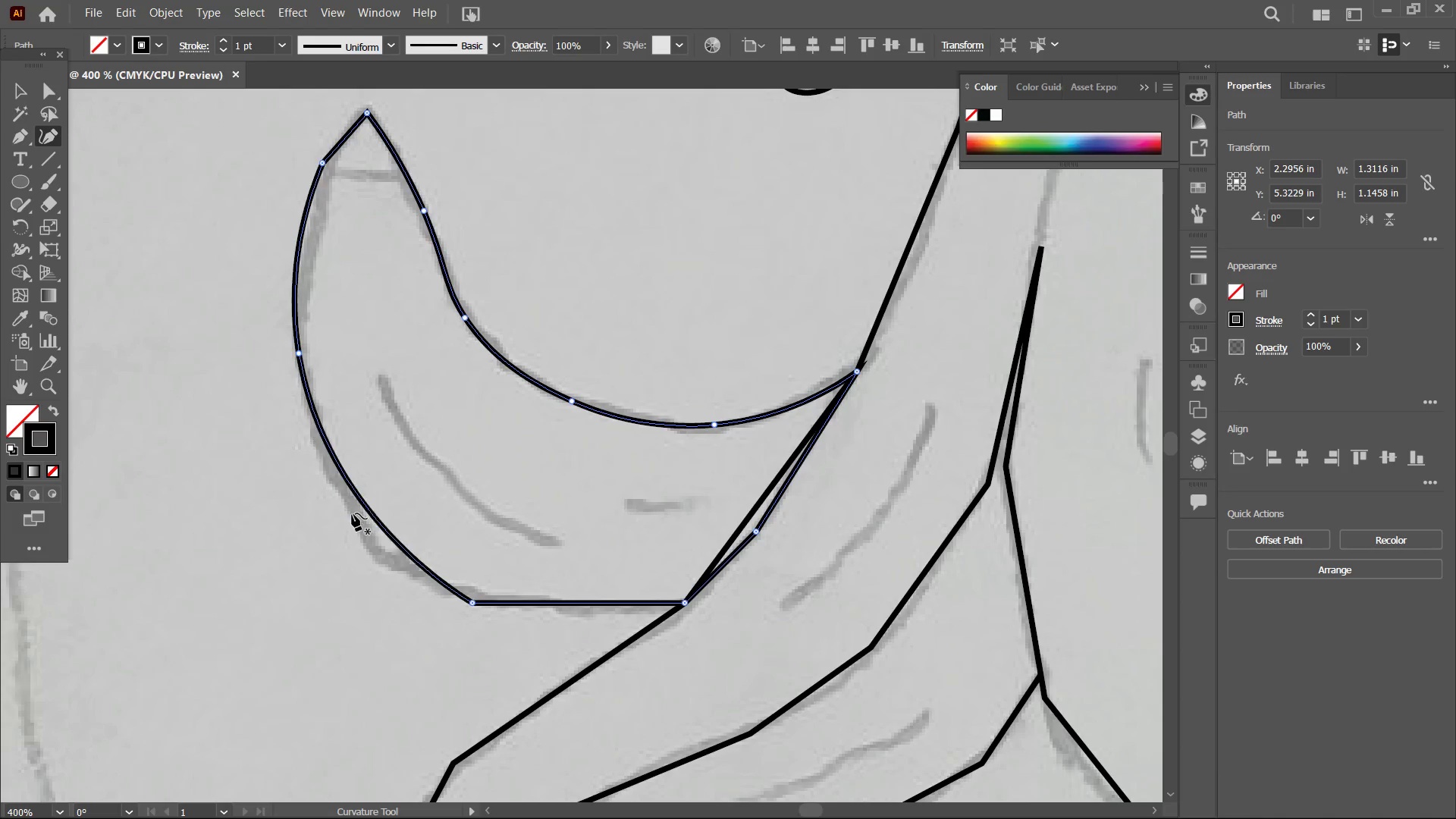 
key(Backspace)
 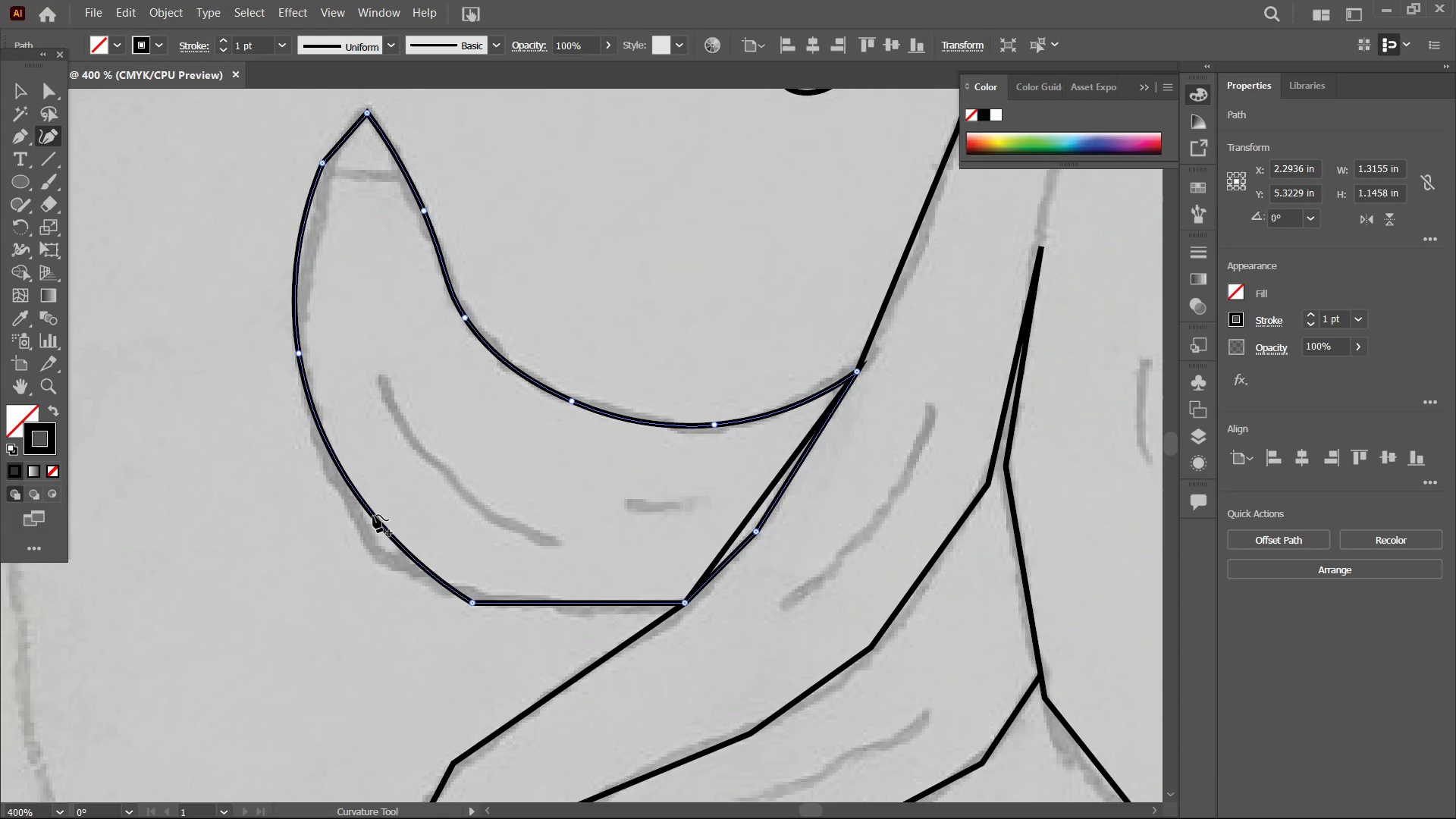 
left_click_drag(start_coordinate=[373, 516], to_coordinate=[362, 523])
 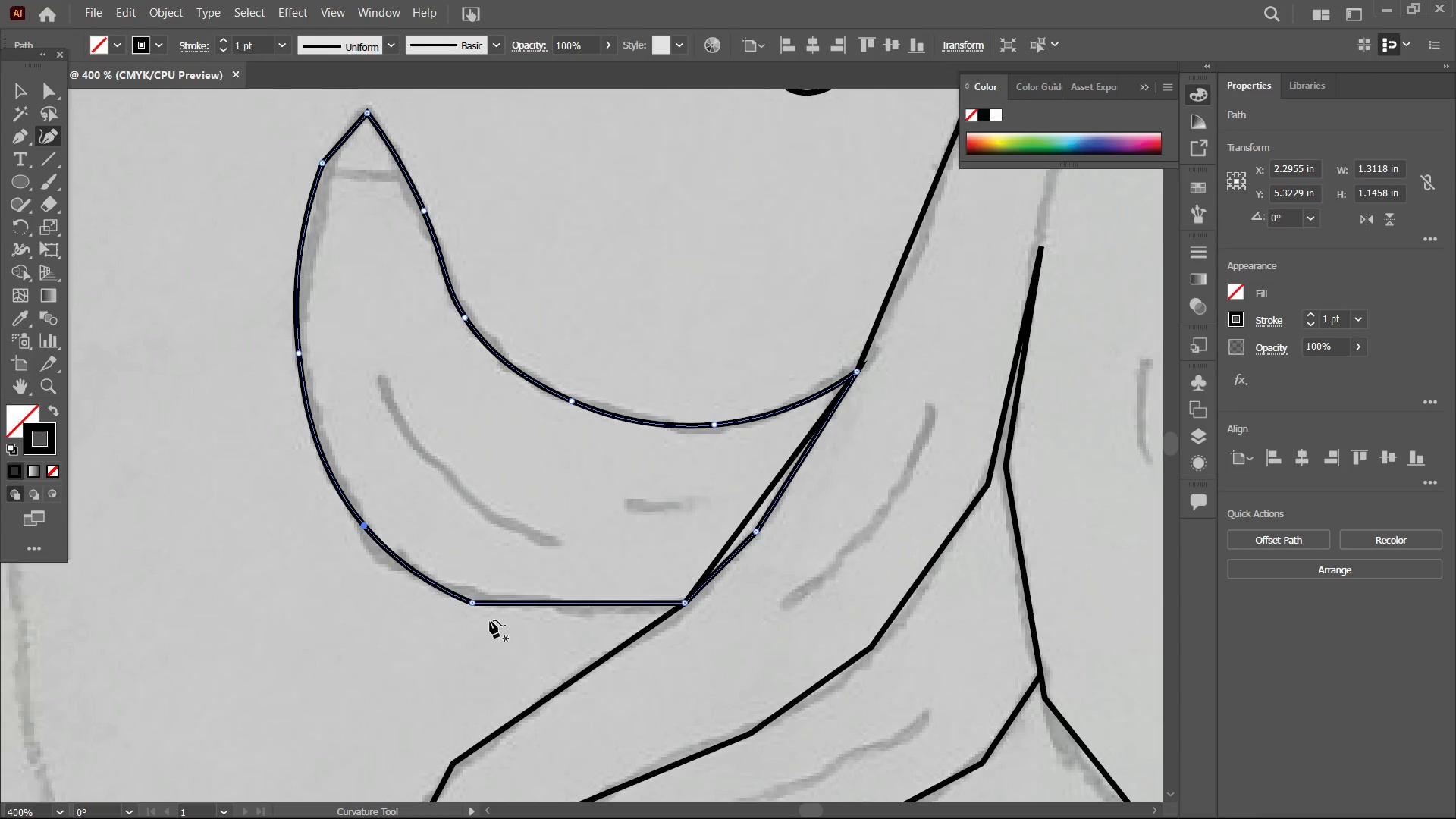 
left_click([475, 601])
 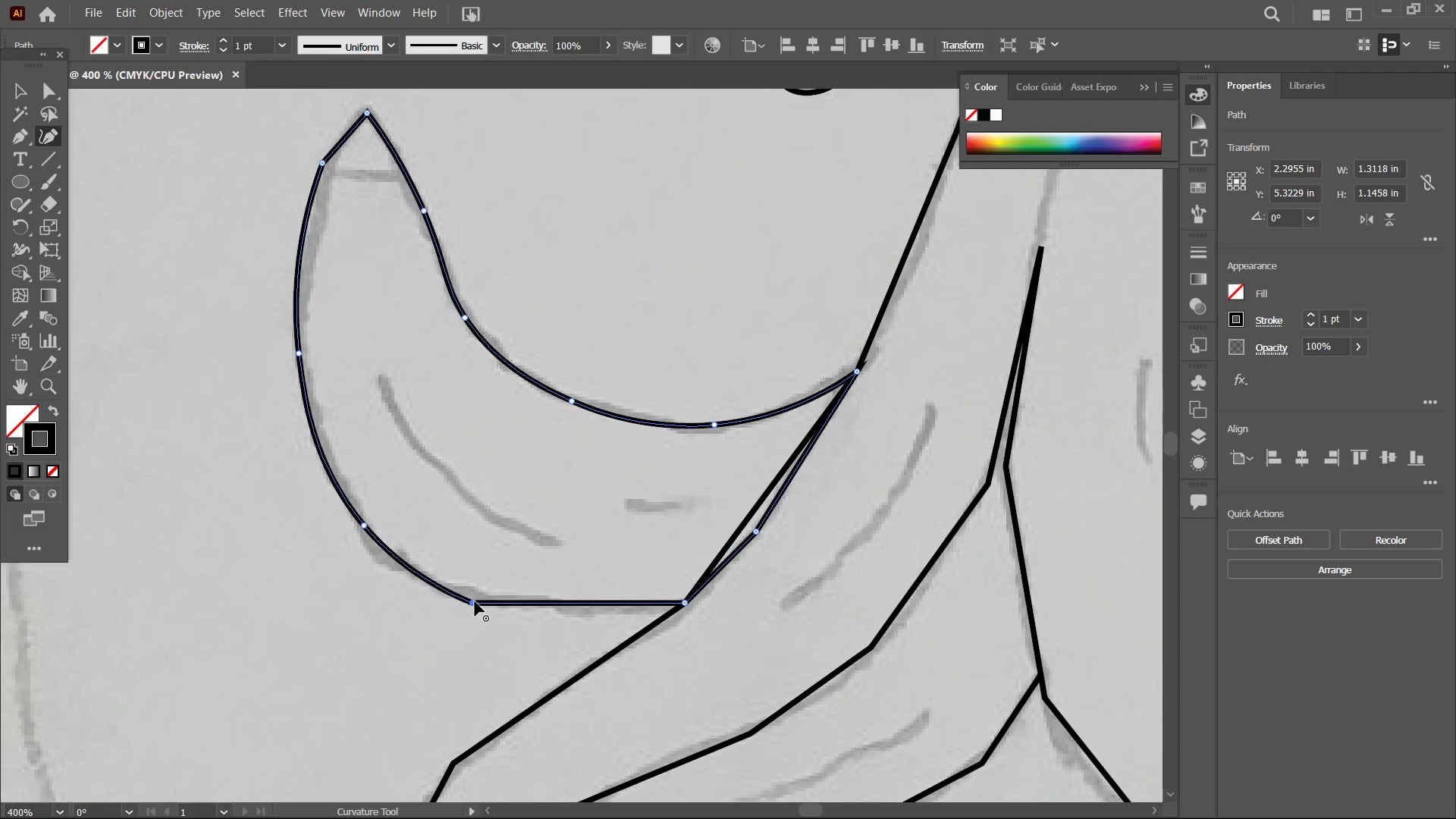 
key(Backspace)
 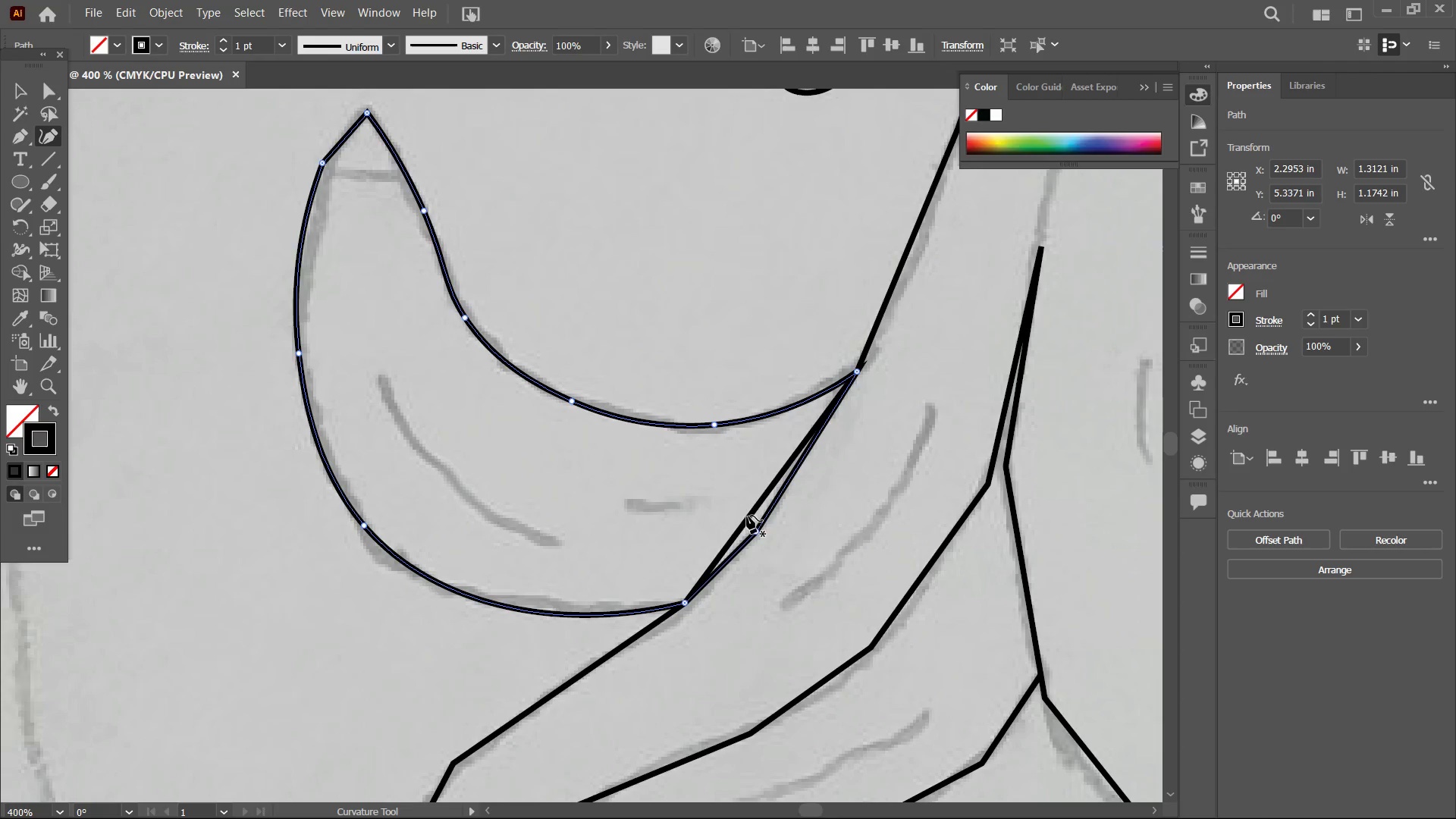 
left_click([757, 531])
 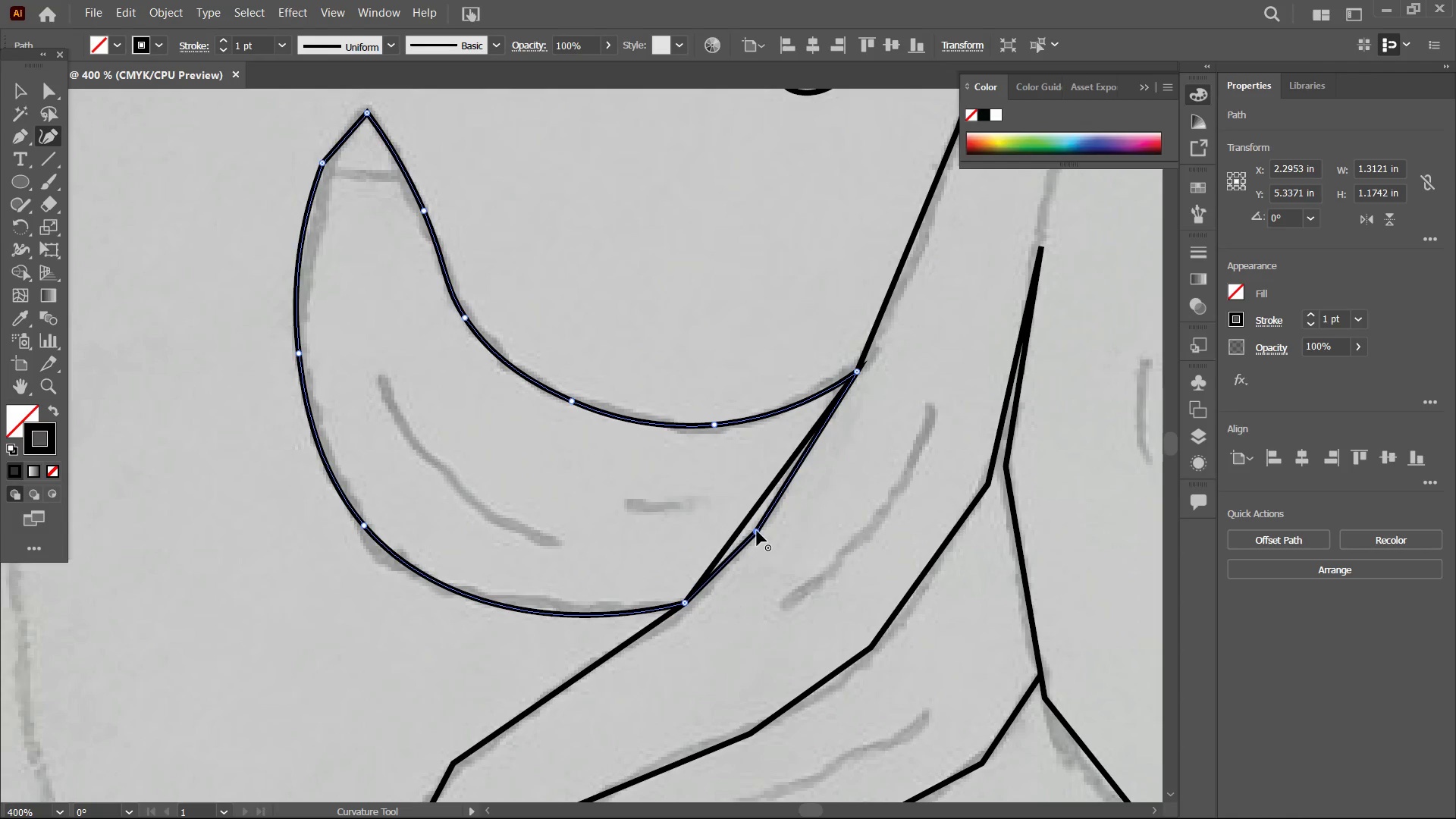 
key(Backspace)
 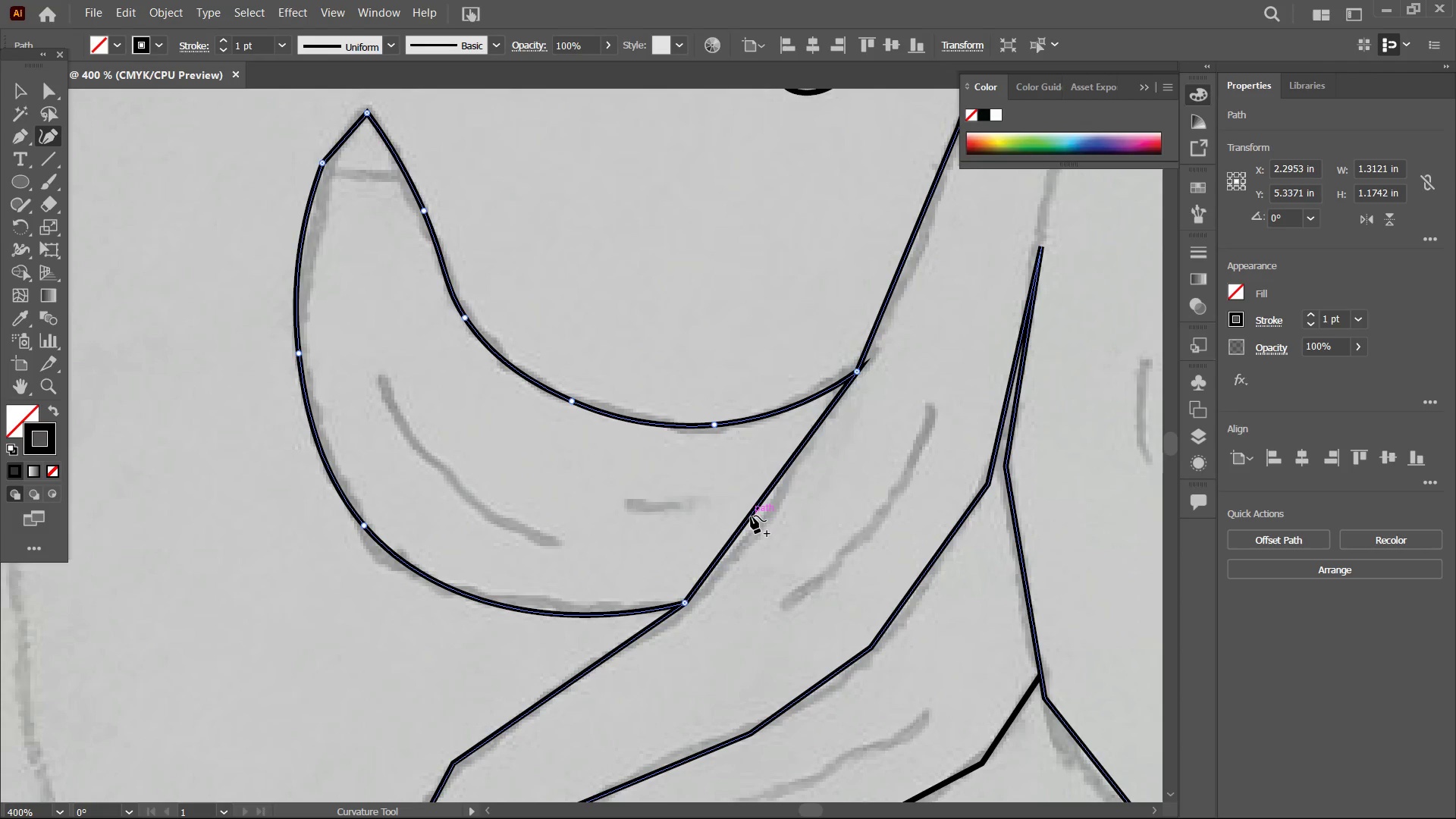 
left_click_drag(start_coordinate=[751, 516], to_coordinate=[761, 523])
 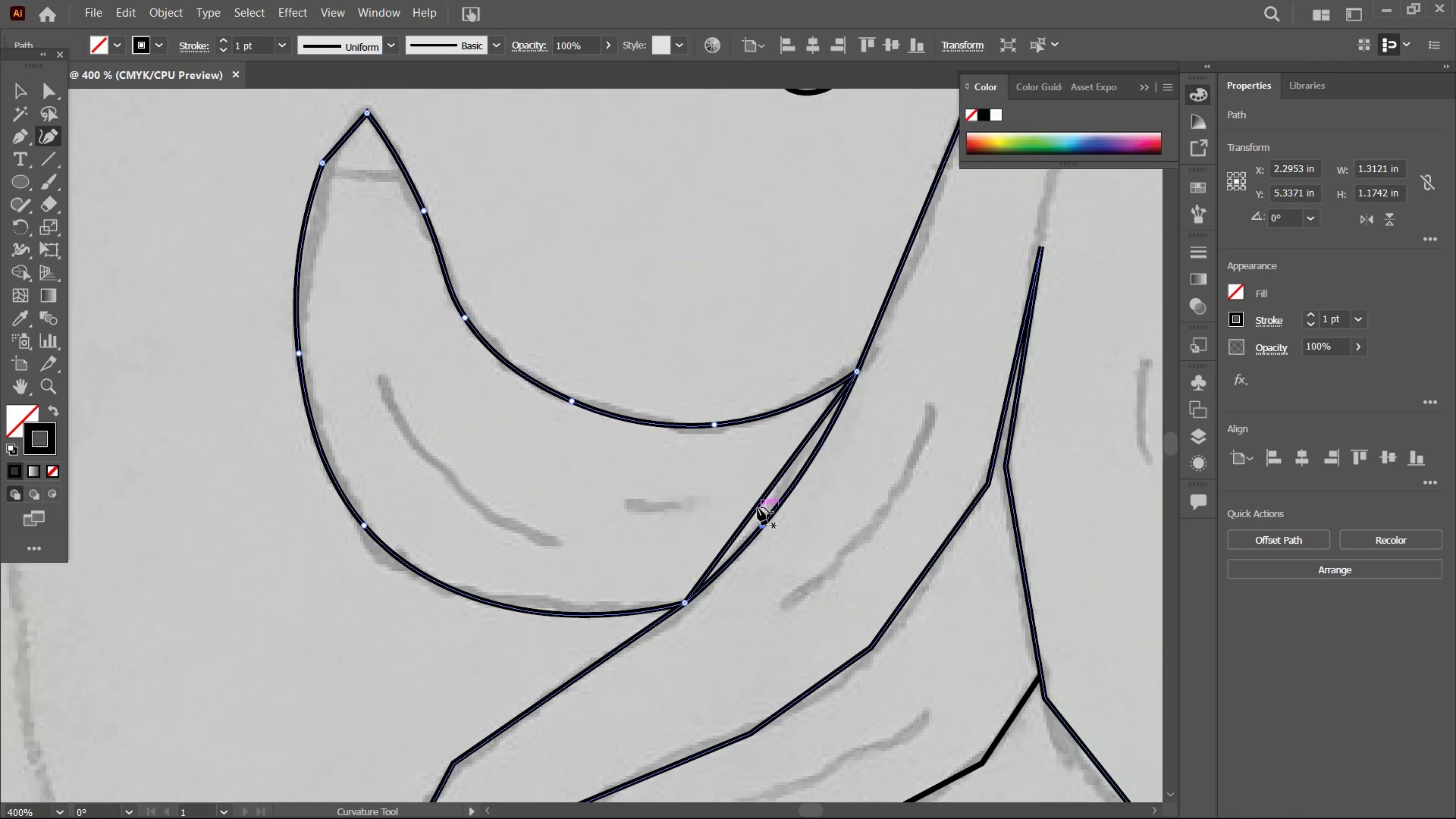 
left_click_drag(start_coordinate=[758, 507], to_coordinate=[764, 517])
 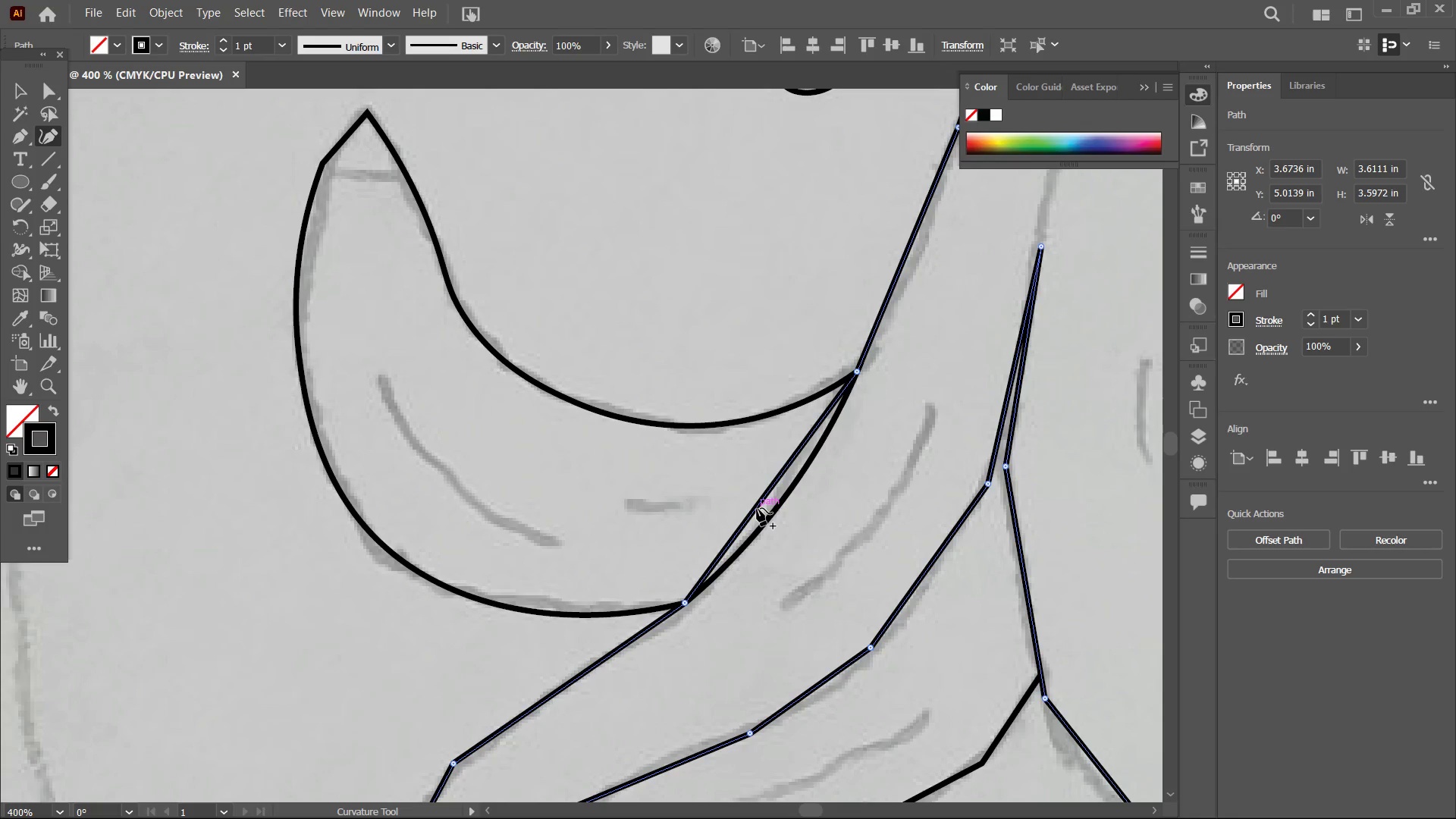 
left_click([757, 508])
 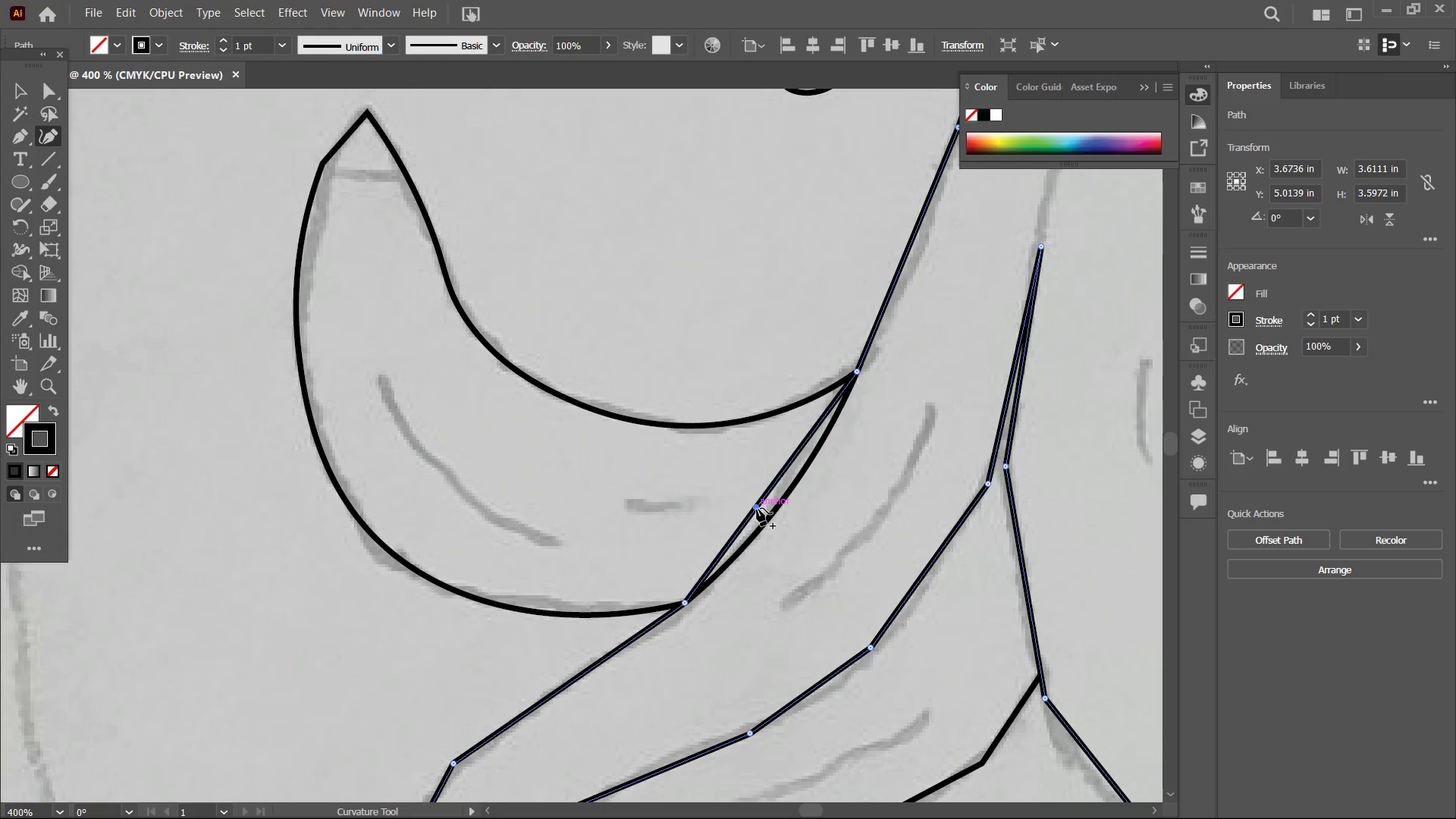 
left_click_drag(start_coordinate=[757, 508], to_coordinate=[765, 517])
 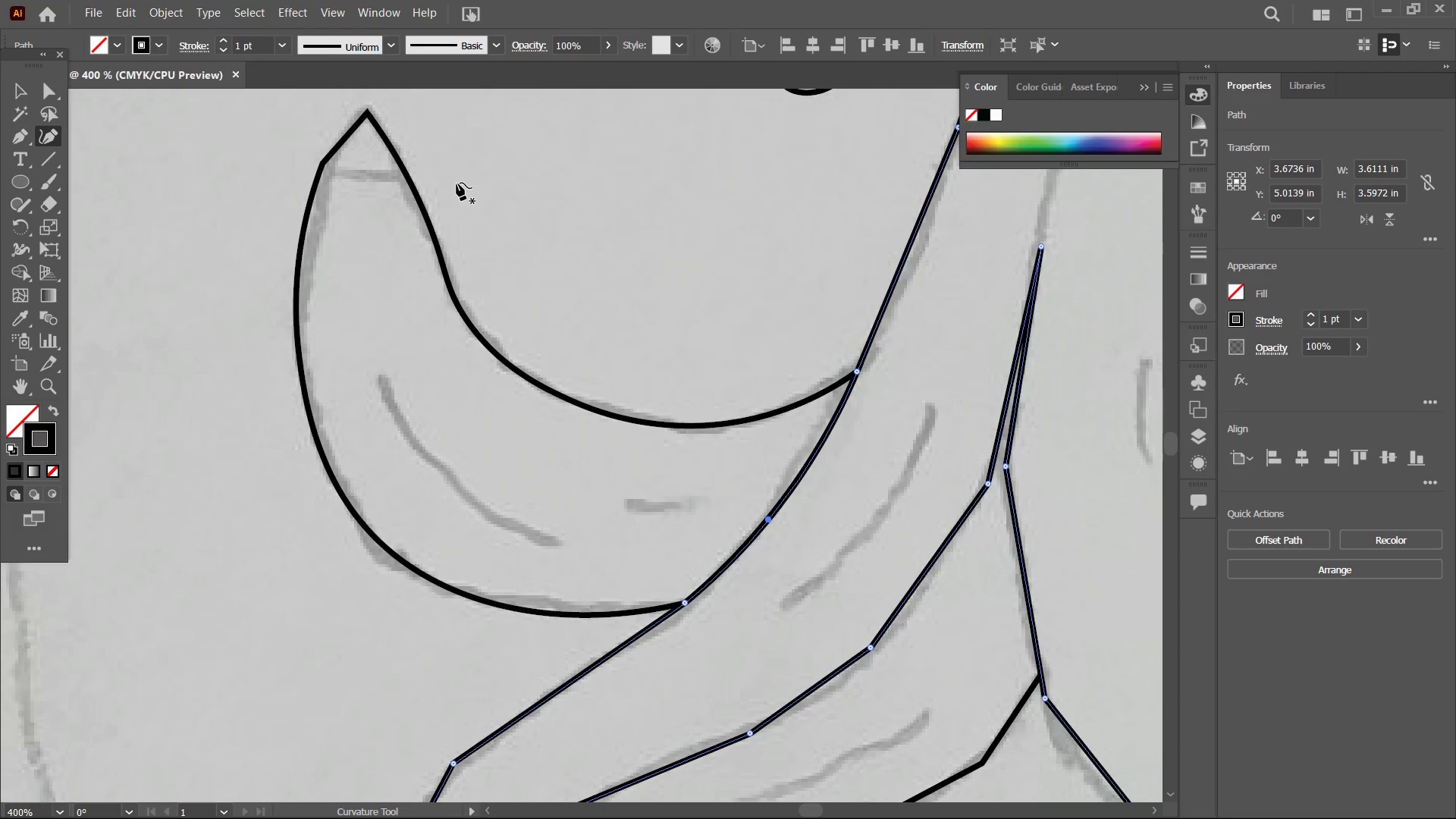 
scroll: coordinate [361, 204], scroll_direction: up, amount: 6.0
 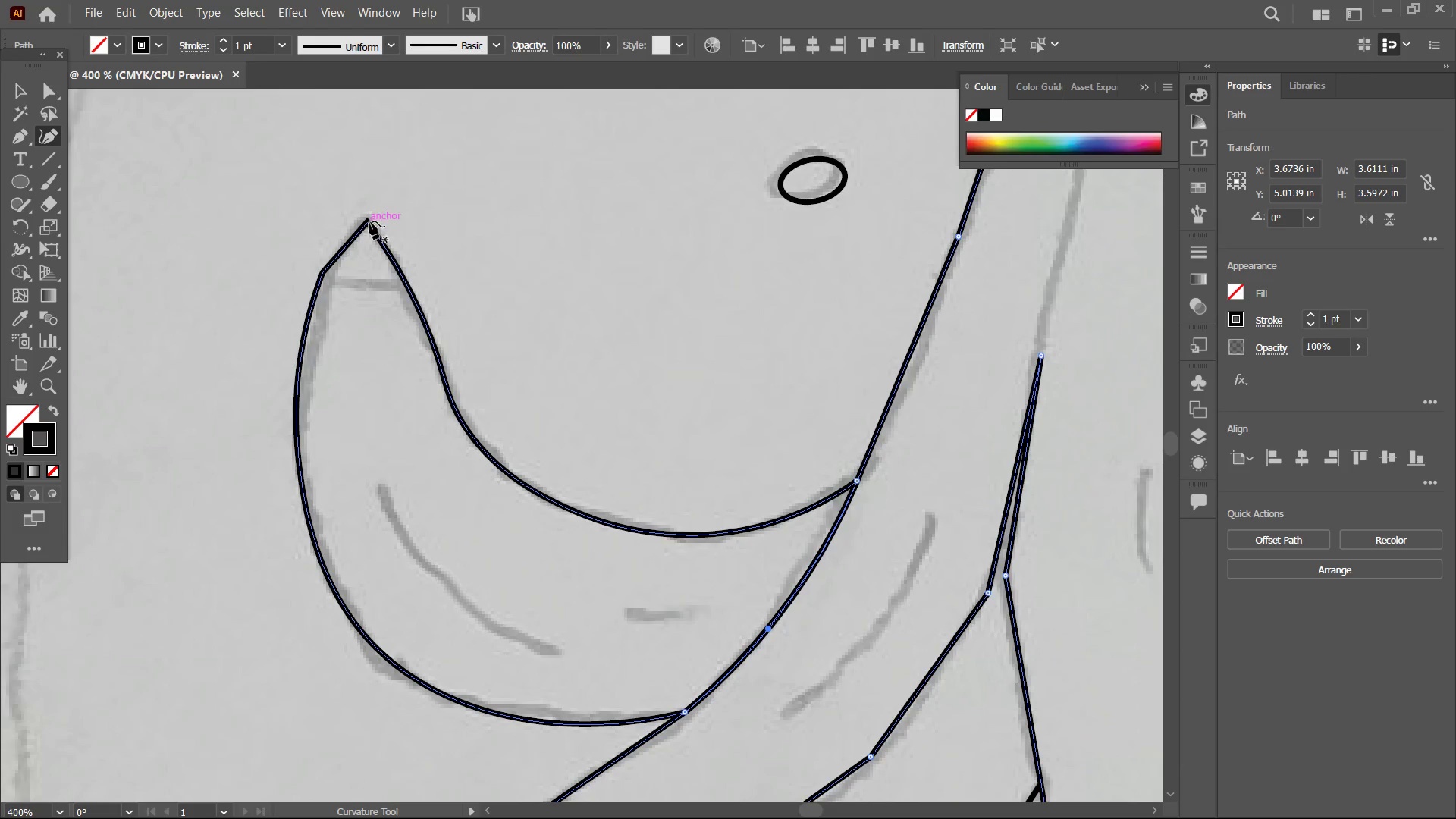 
left_click([369, 221])
 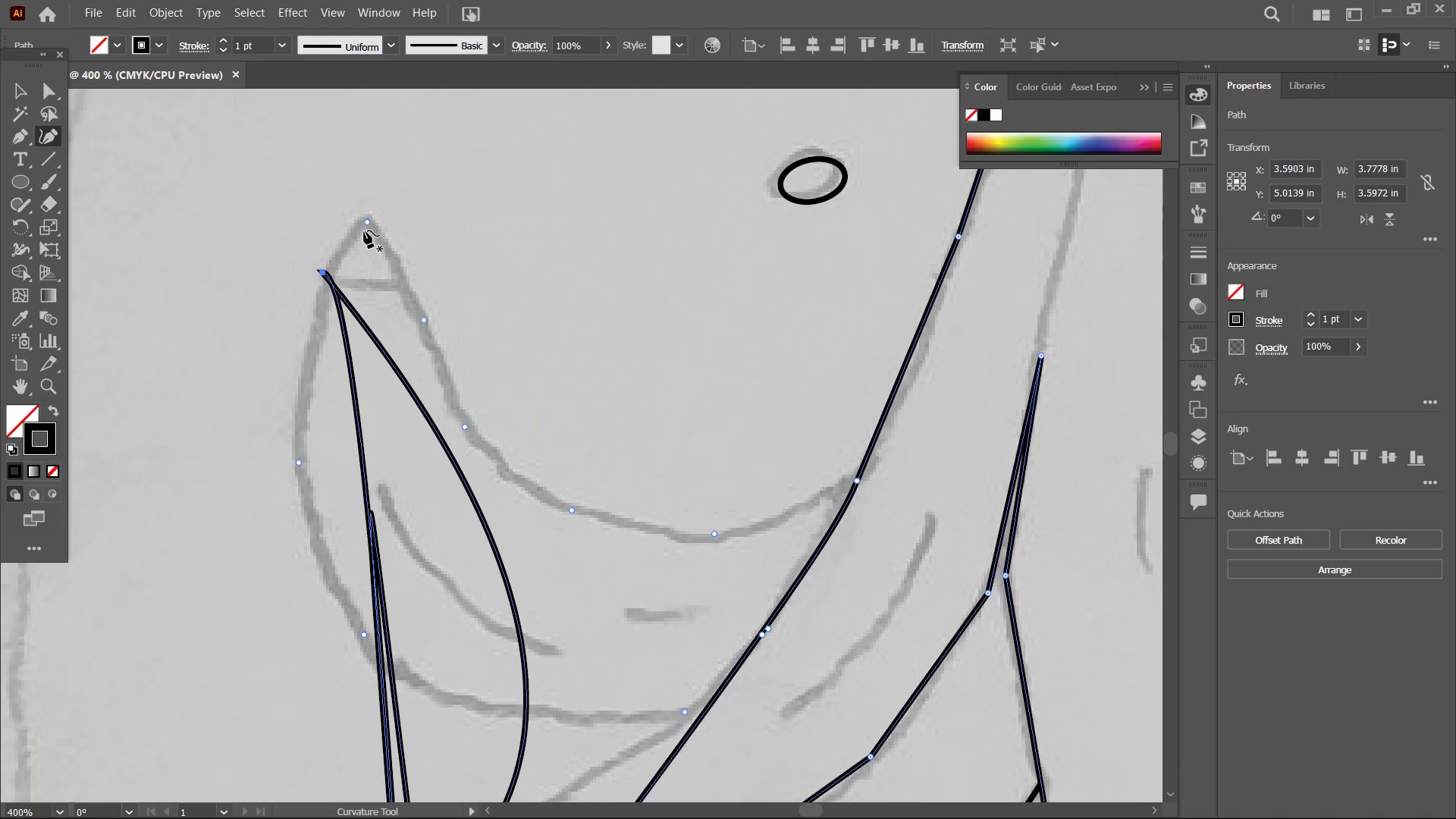 
key(Control+Z)
 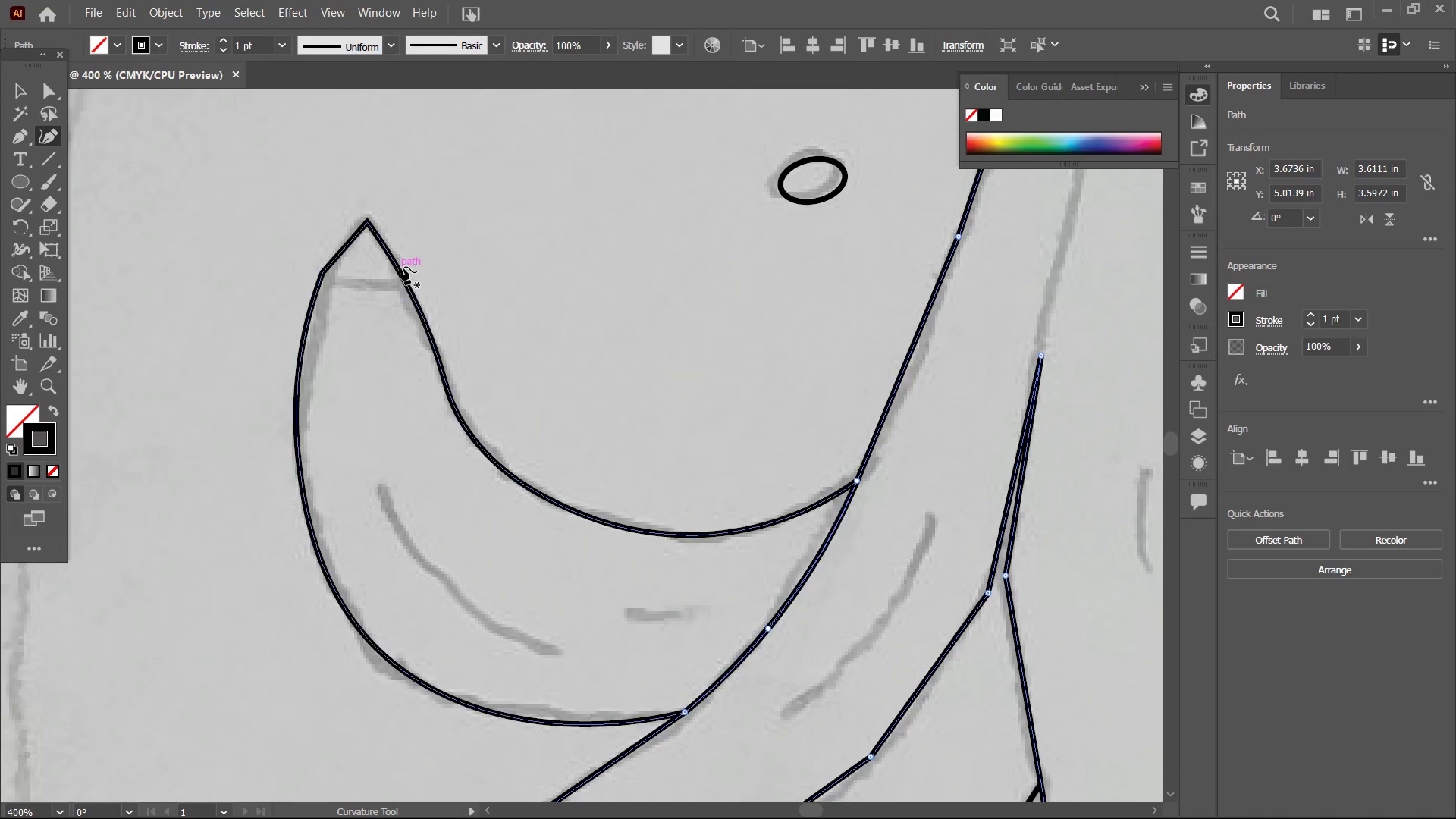 
left_click([400, 268])
 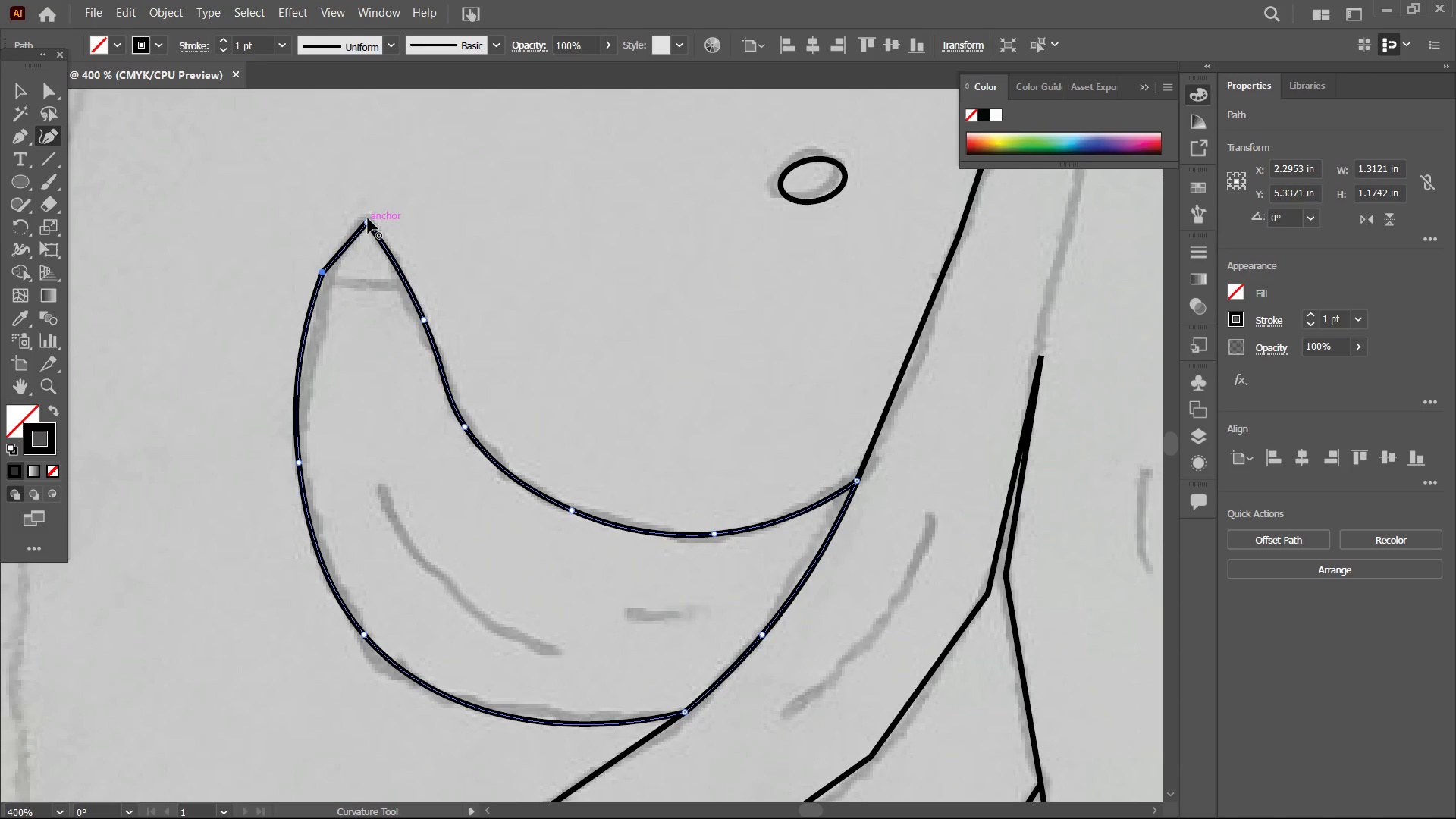 
left_click_drag(start_coordinate=[368, 218], to_coordinate=[401, 282])
 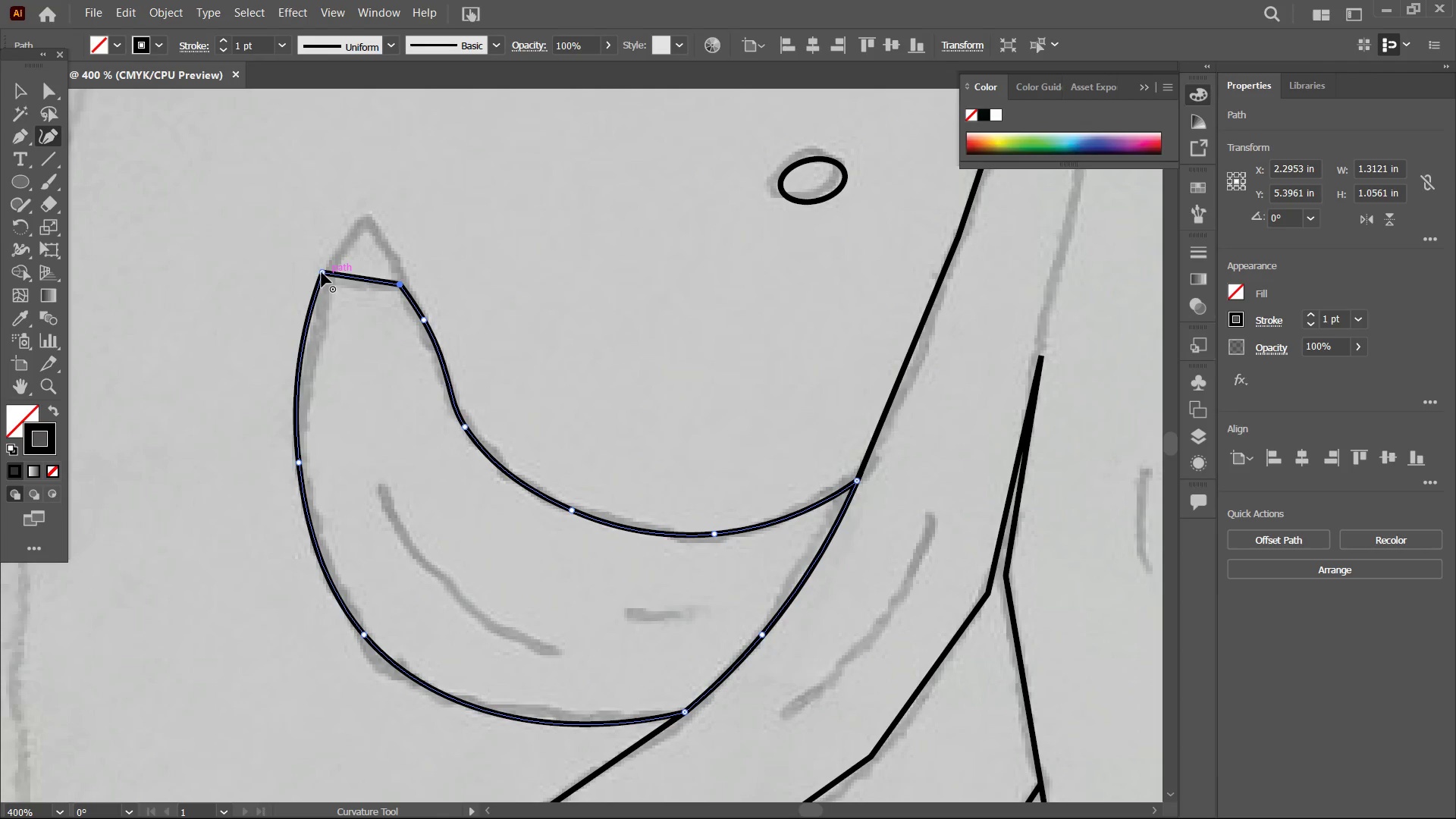 
left_click_drag(start_coordinate=[322, 272], to_coordinate=[322, 279])
 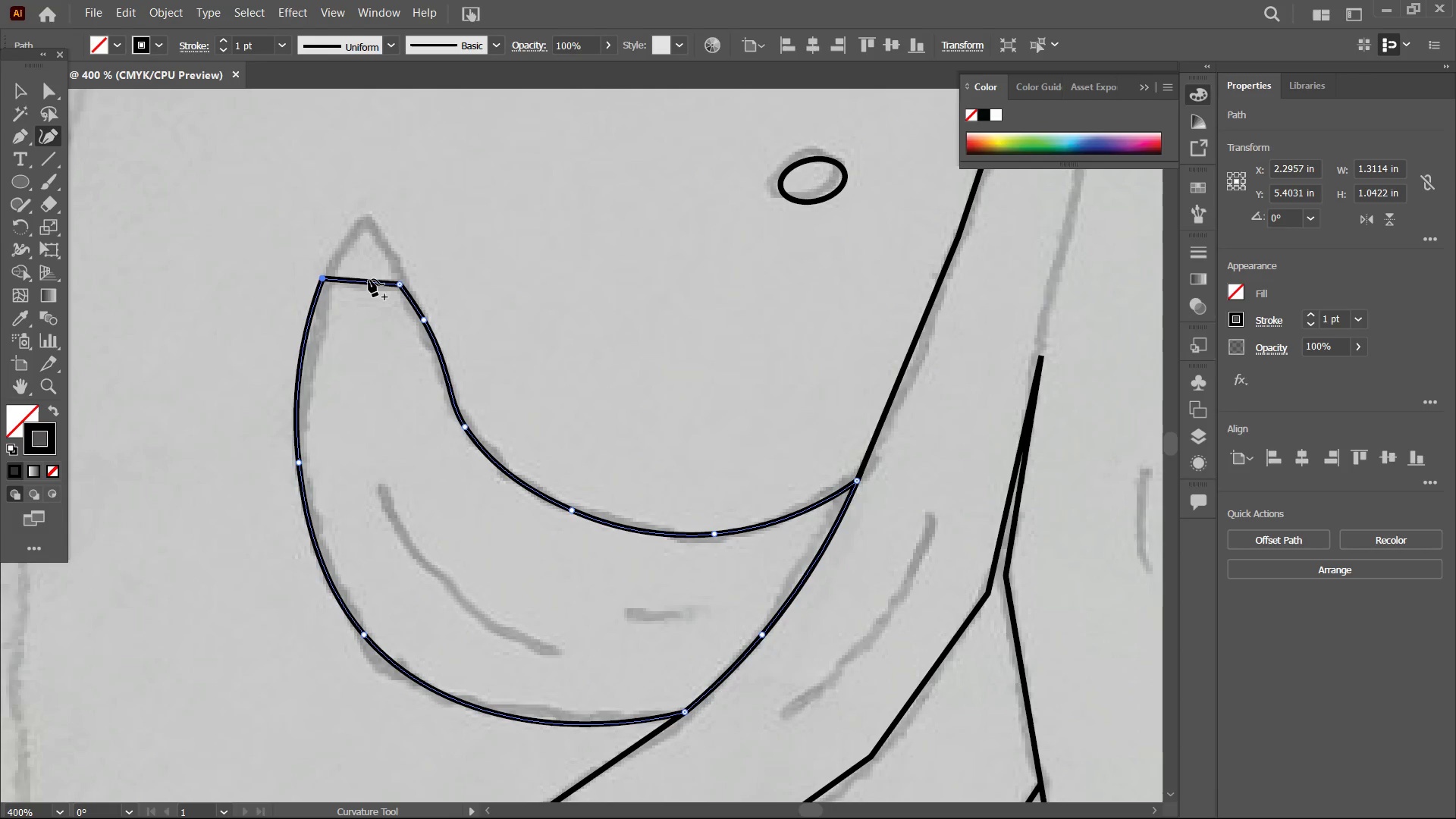 
left_click_drag(start_coordinate=[369, 279], to_coordinate=[368, 228])
 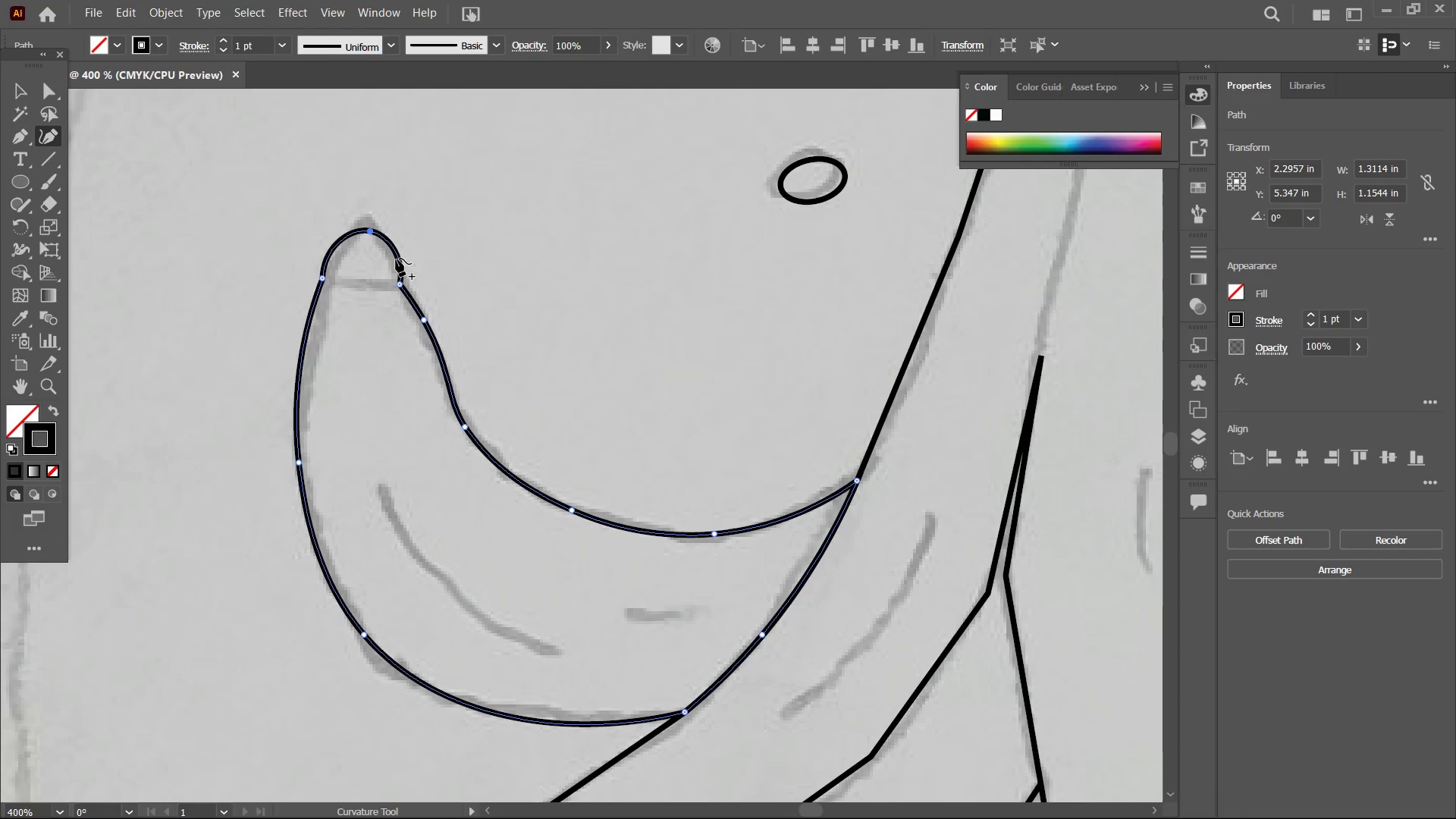 
left_click_drag(start_coordinate=[396, 259], to_coordinate=[392, 258])
 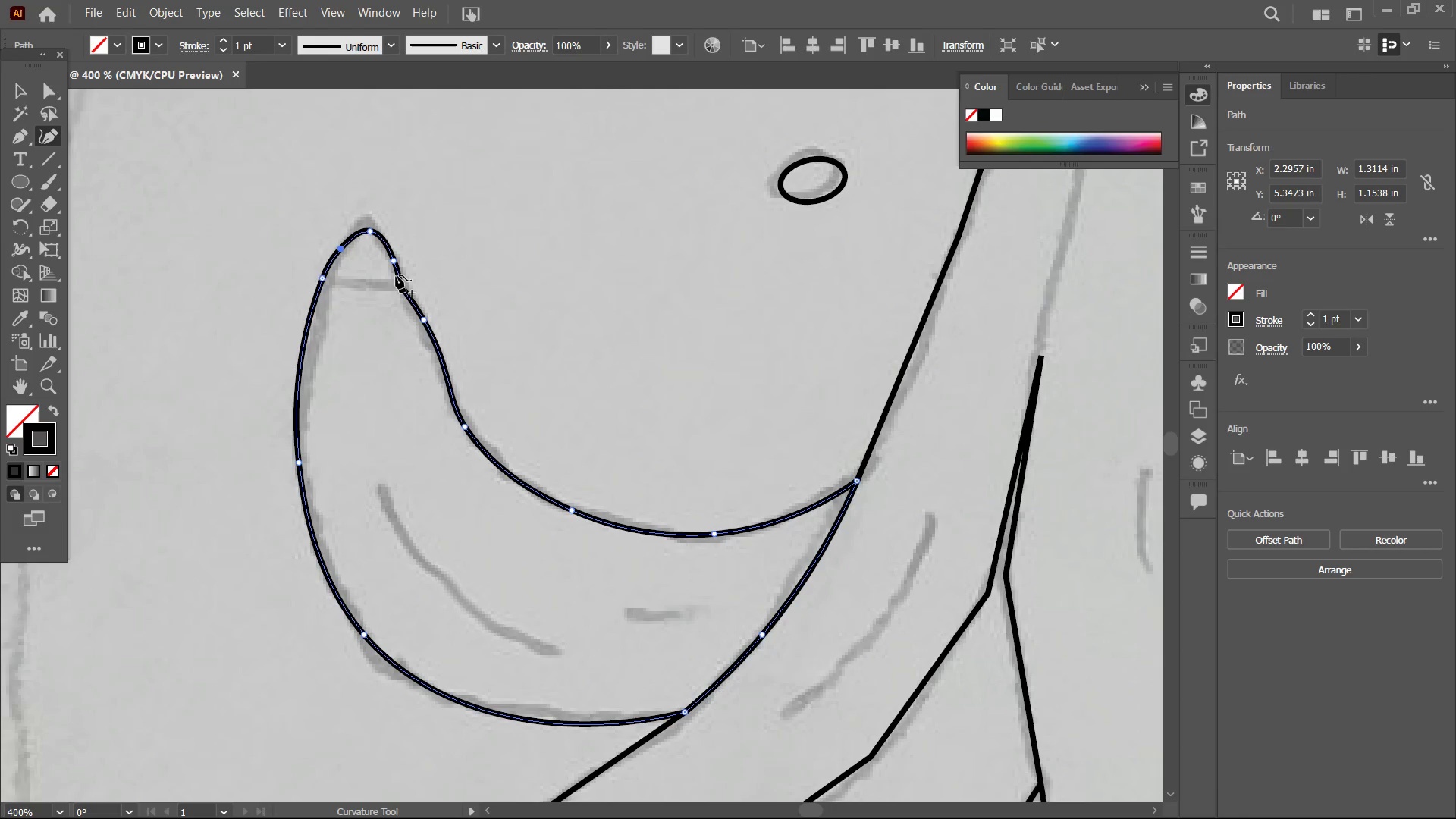 
left_click([397, 281])
 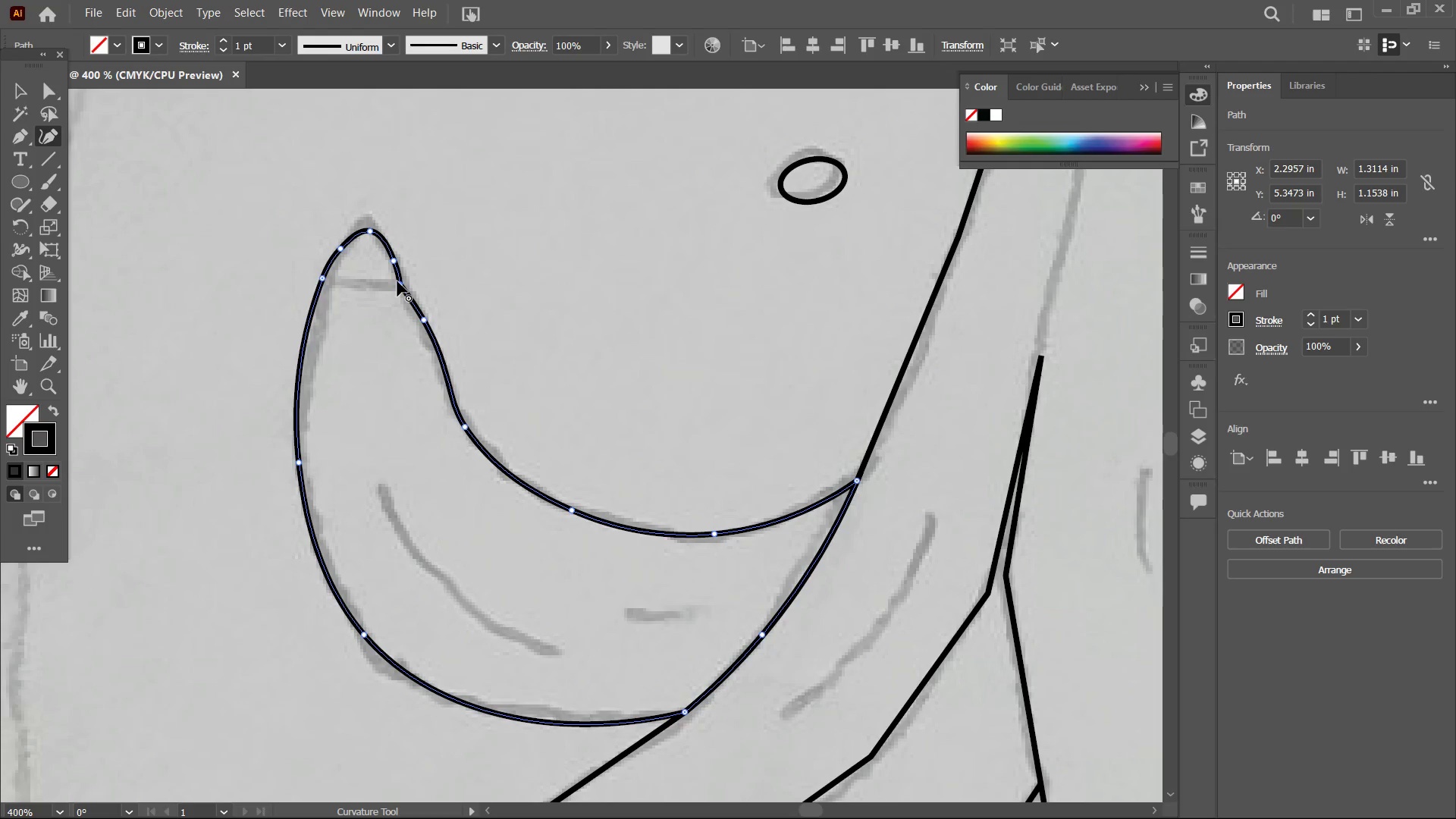 
key(Backspace)
 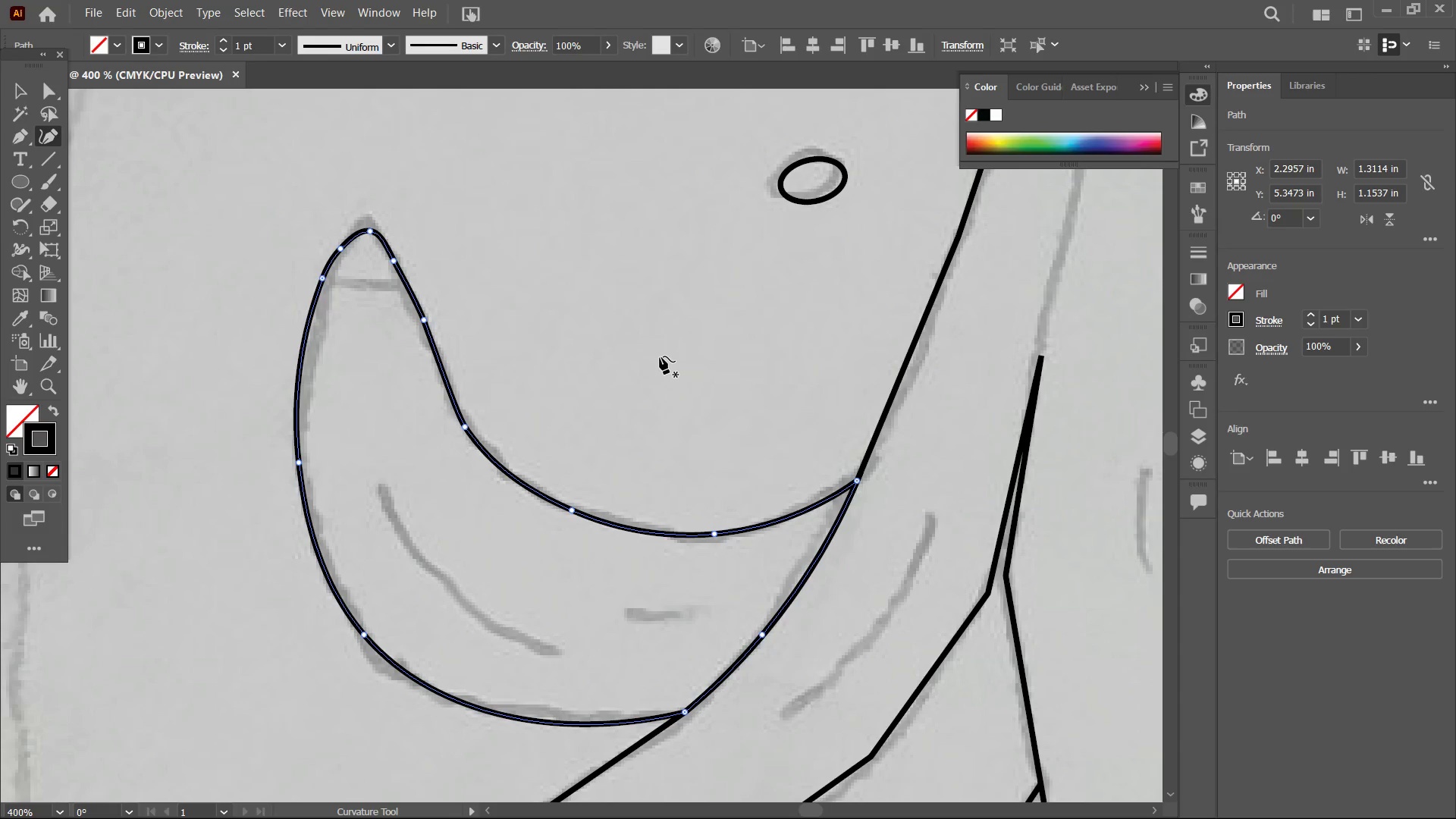 
hold_key(key=Space, duration=1.5)
 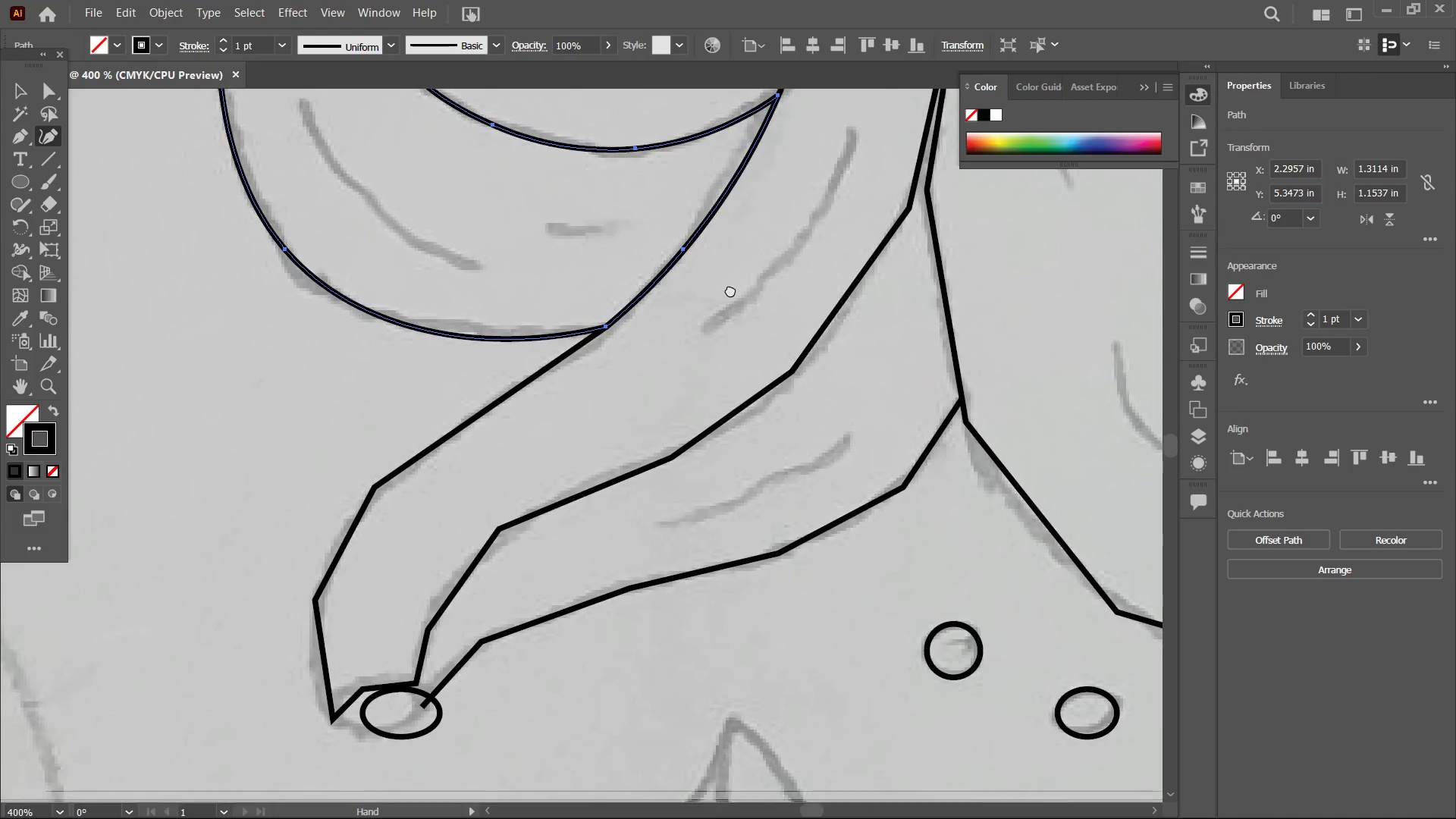 
left_click_drag(start_coordinate=[767, 396], to_coordinate=[504, 283])
 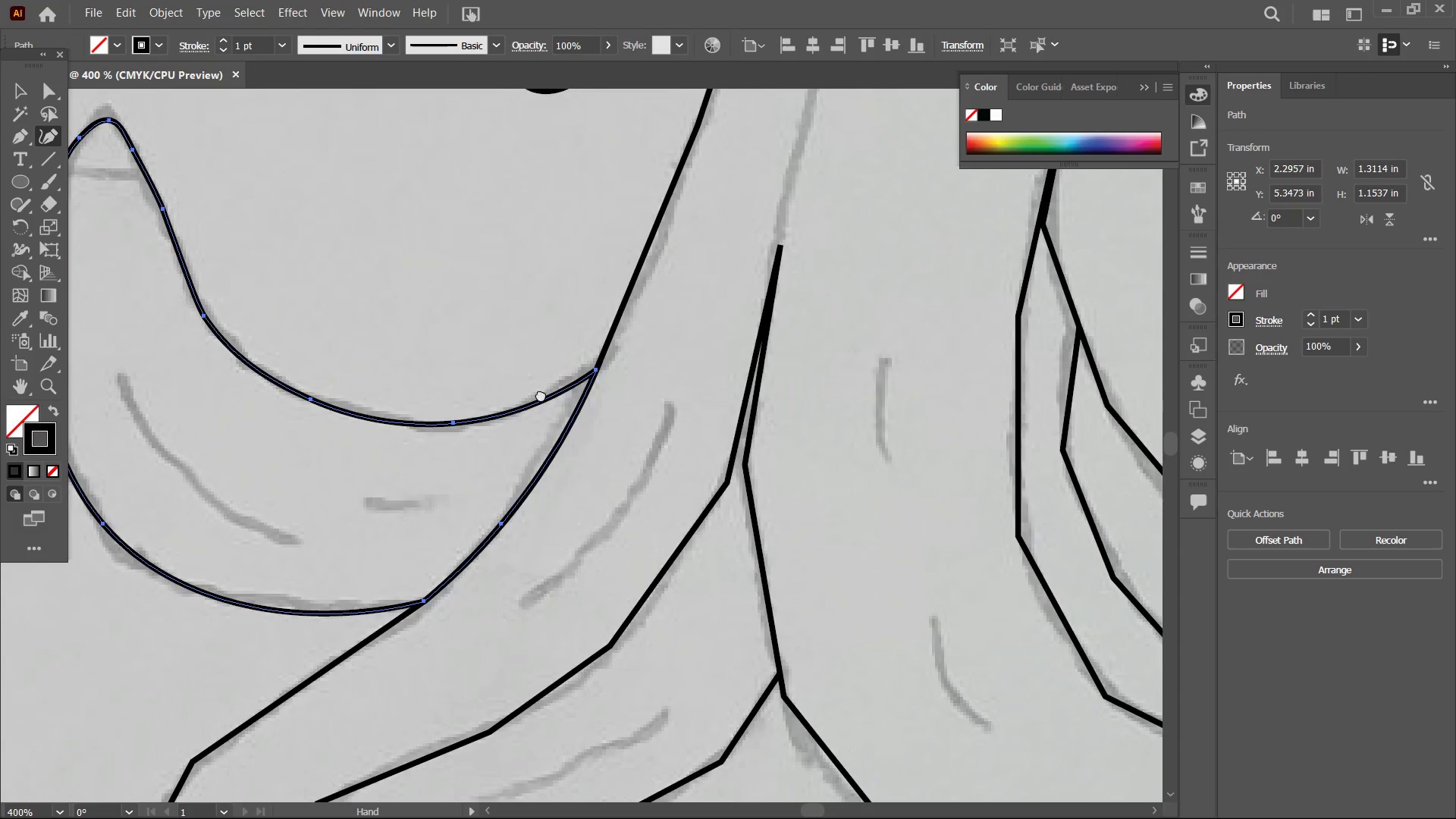 
left_click_drag(start_coordinate=[541, 430], to_coordinate=[526, 265])
 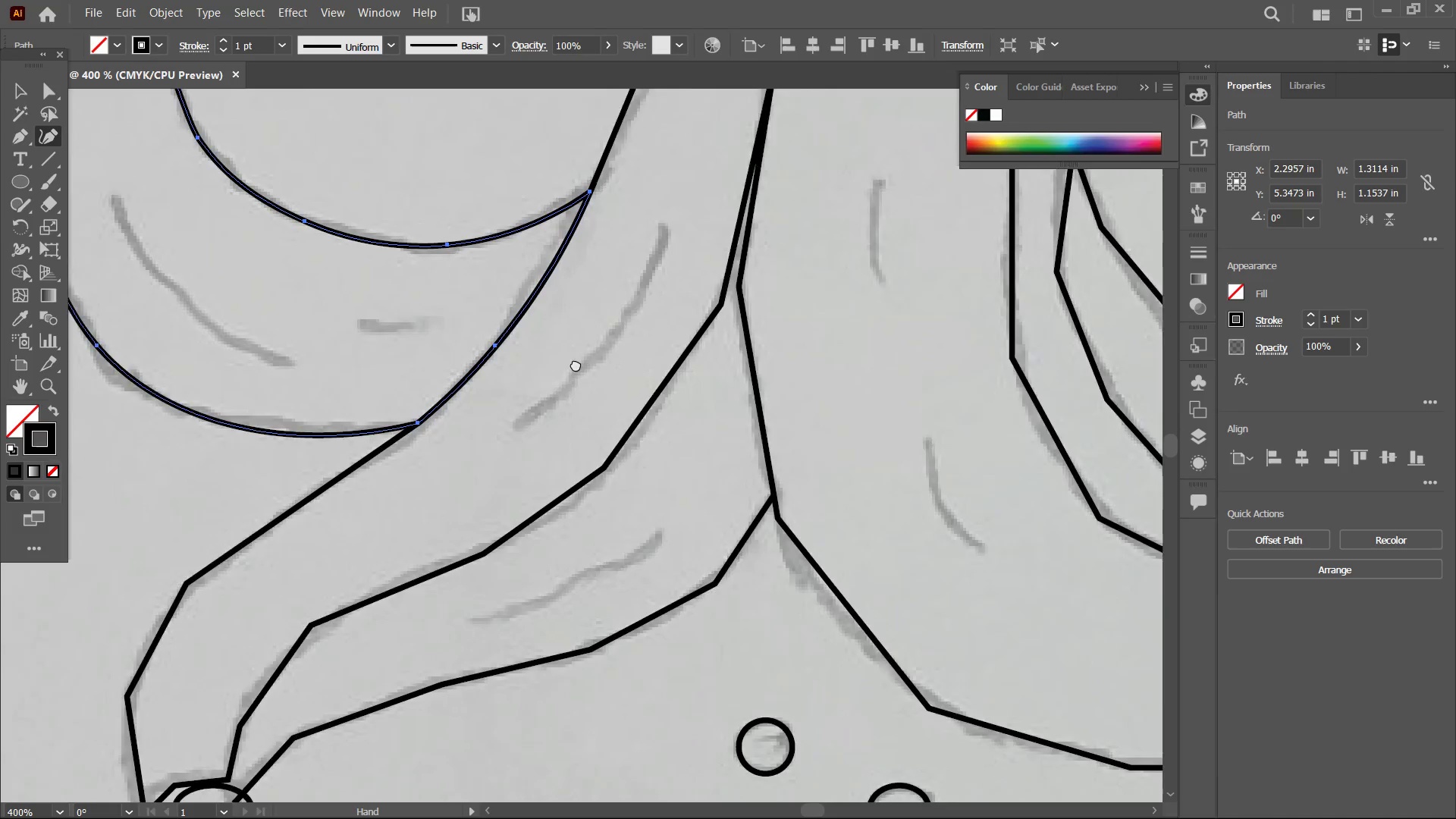 
left_click_drag(start_coordinate=[532, 403], to_coordinate=[730, 289])
 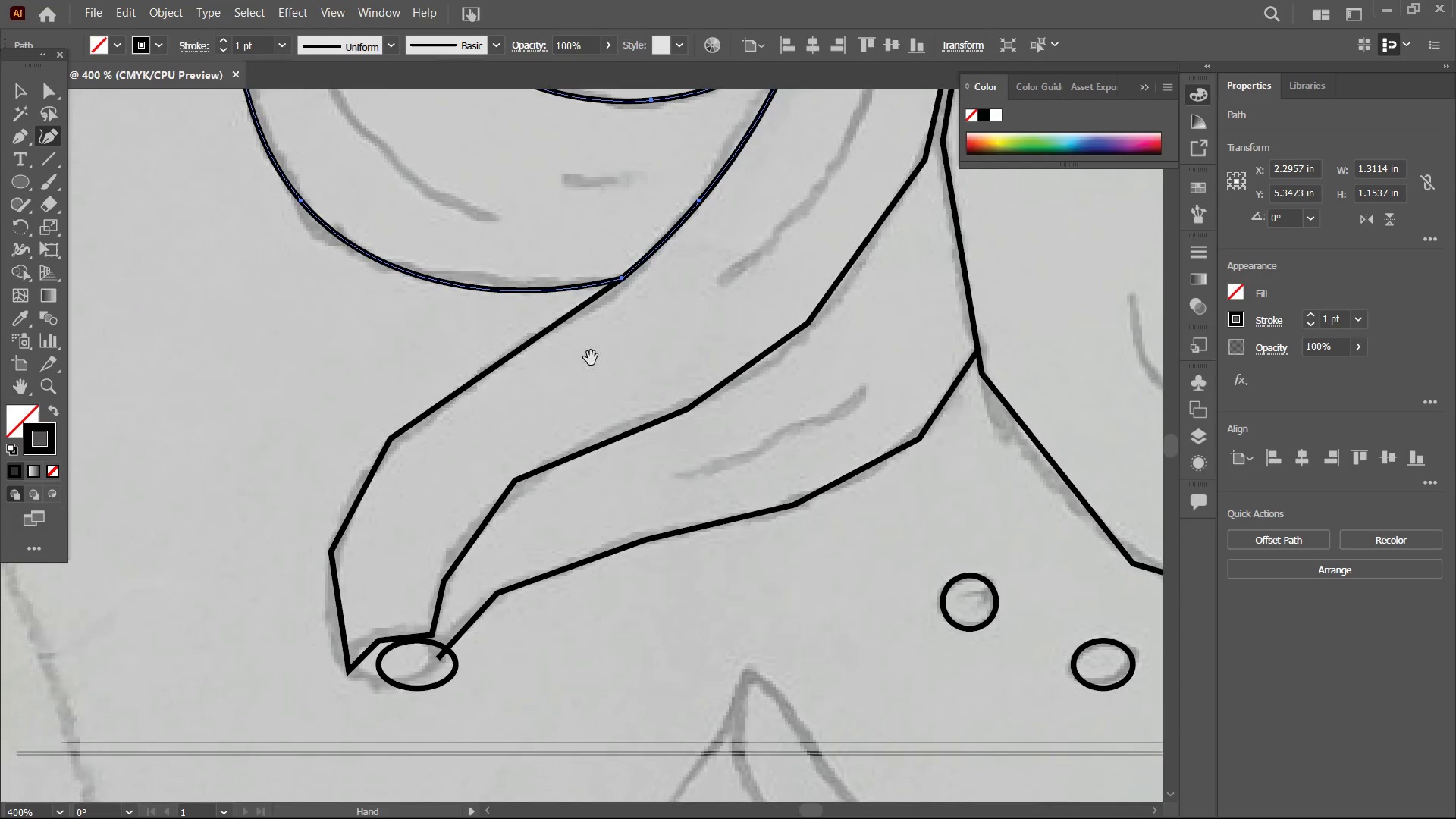 
hold_key(key=Space, duration=1.48)
 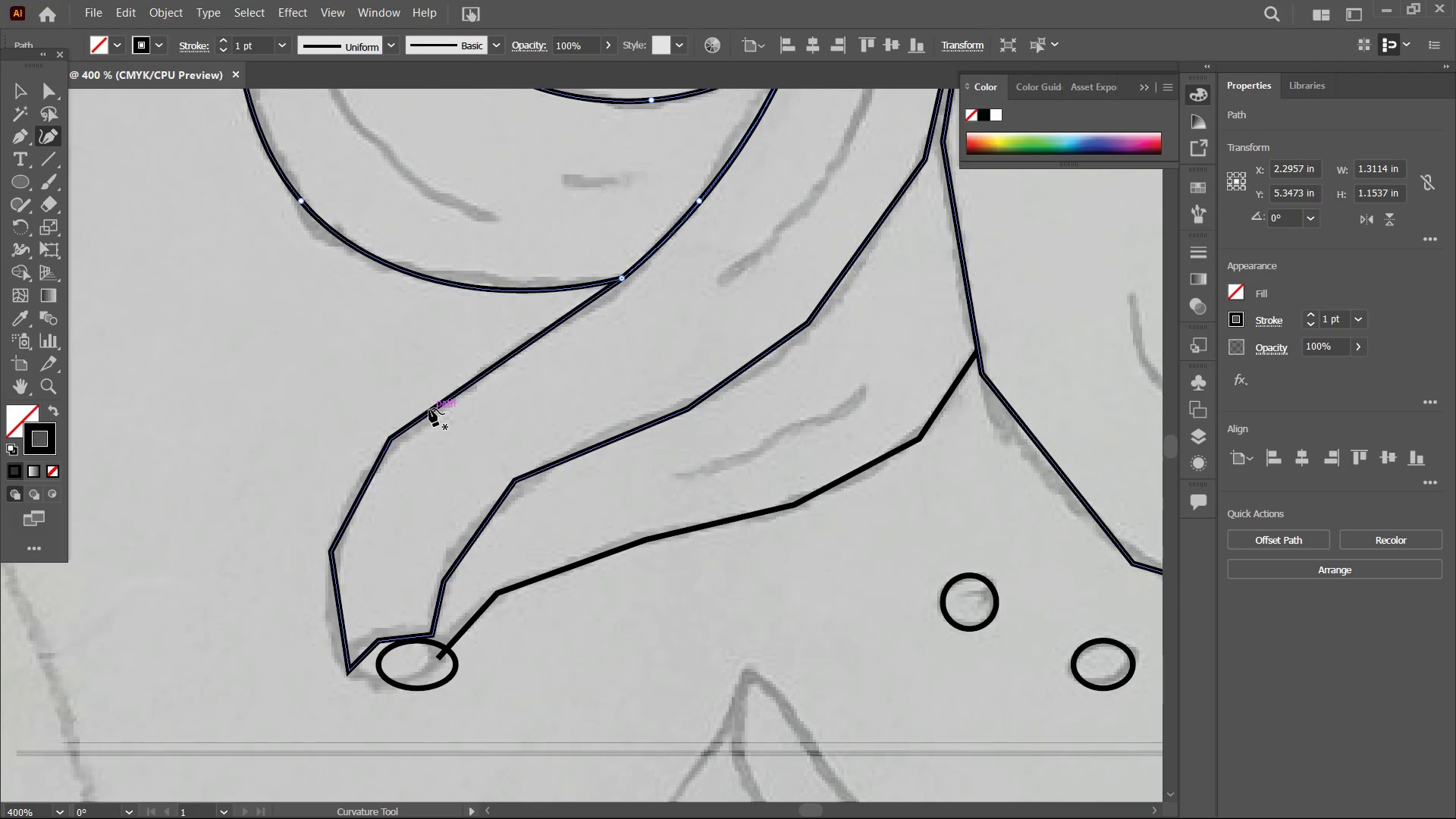 
left_click_drag(start_coordinate=[674, 397], to_coordinate=[691, 350])
 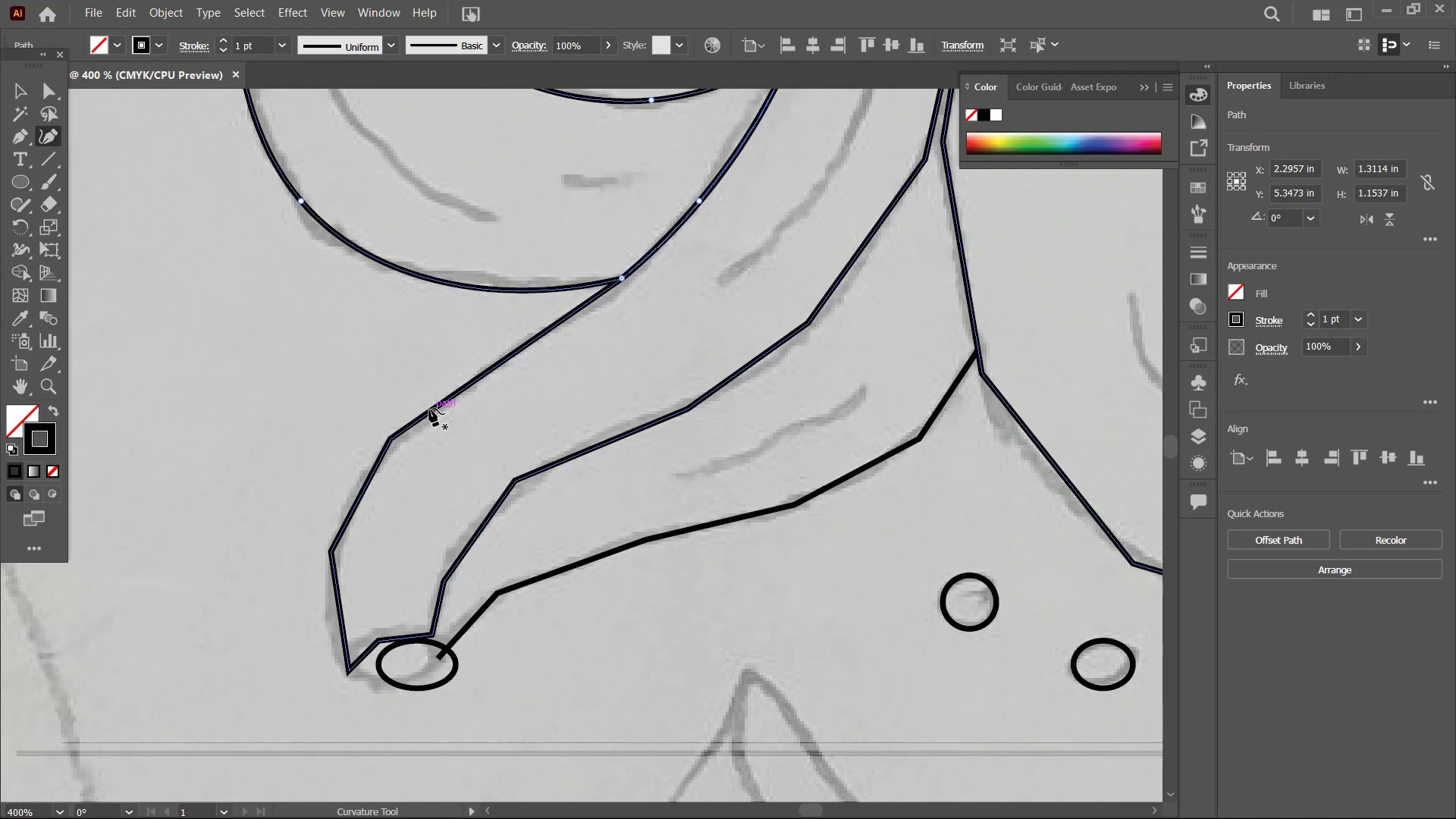 
left_click([429, 409])
 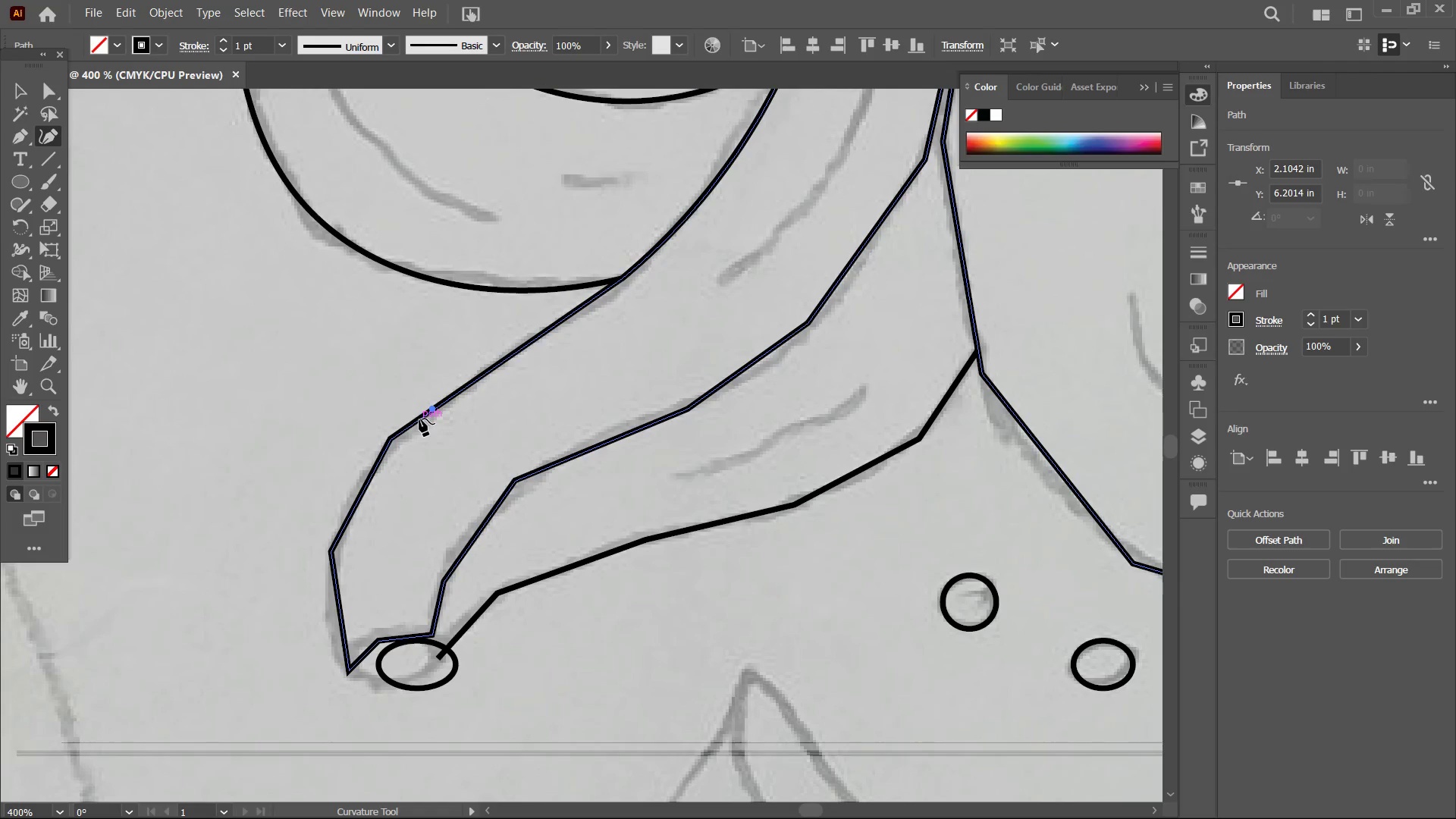 
key(Backspace)
 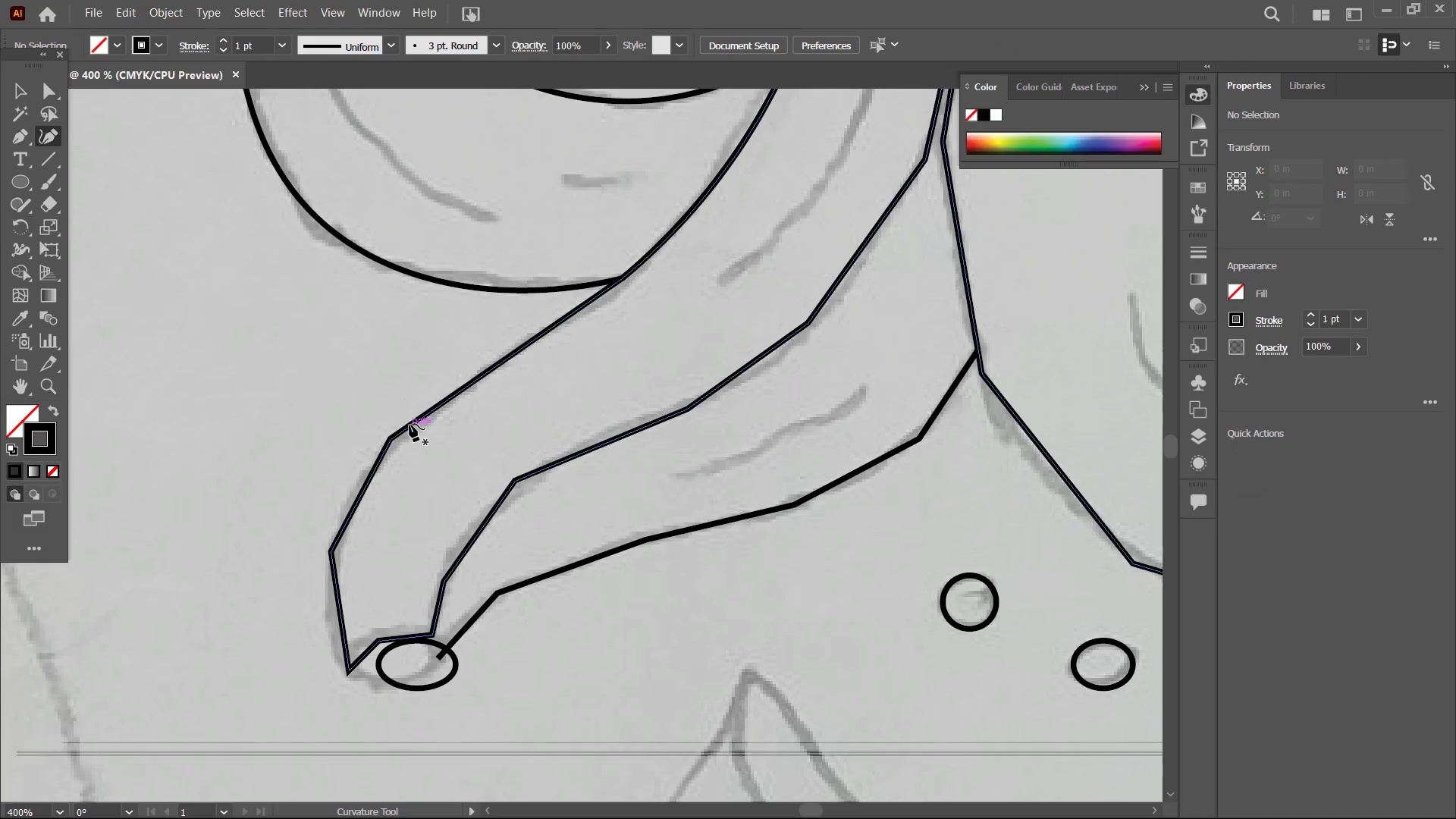 
left_click([410, 424])
 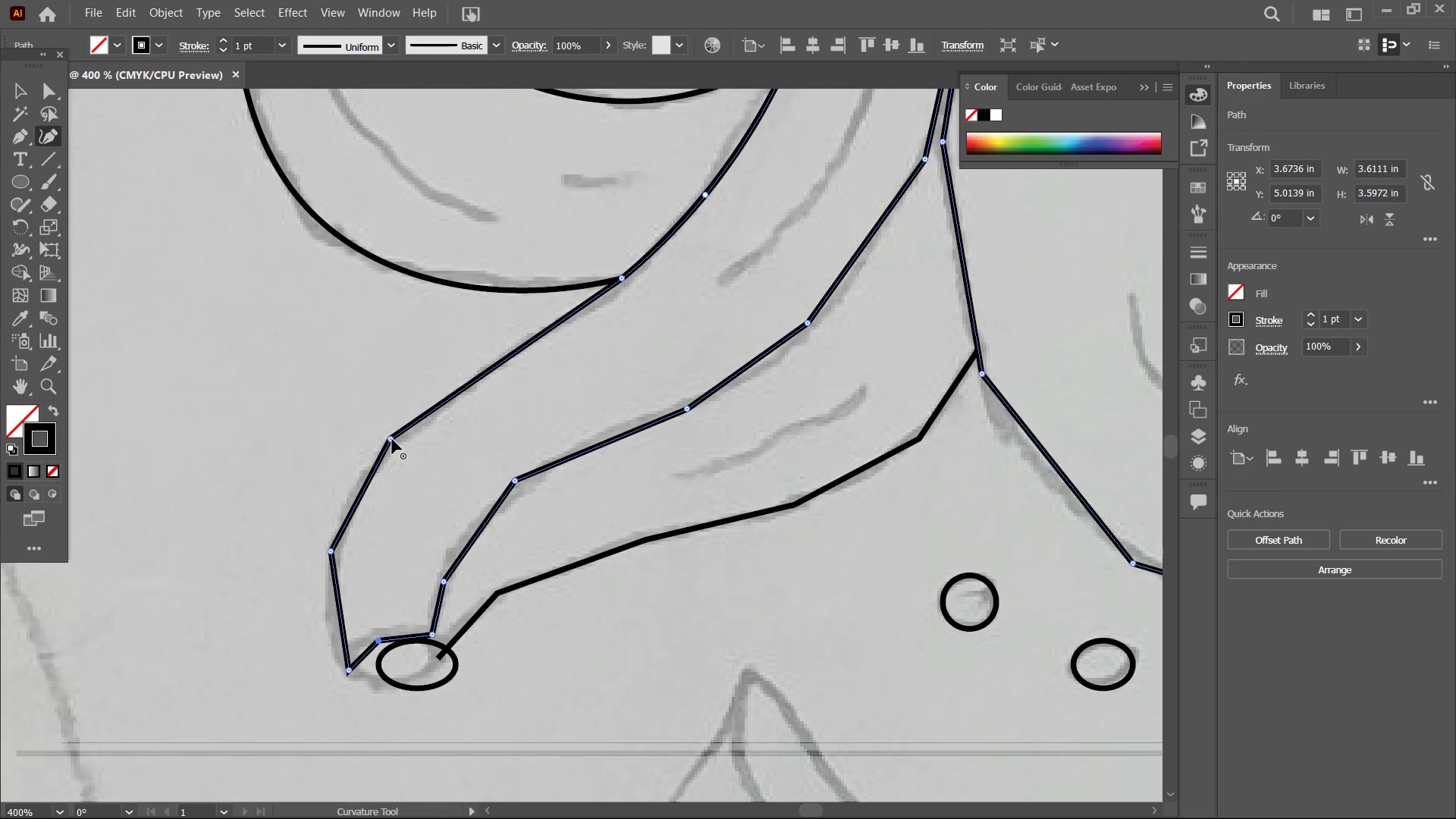 
left_click([392, 439])
 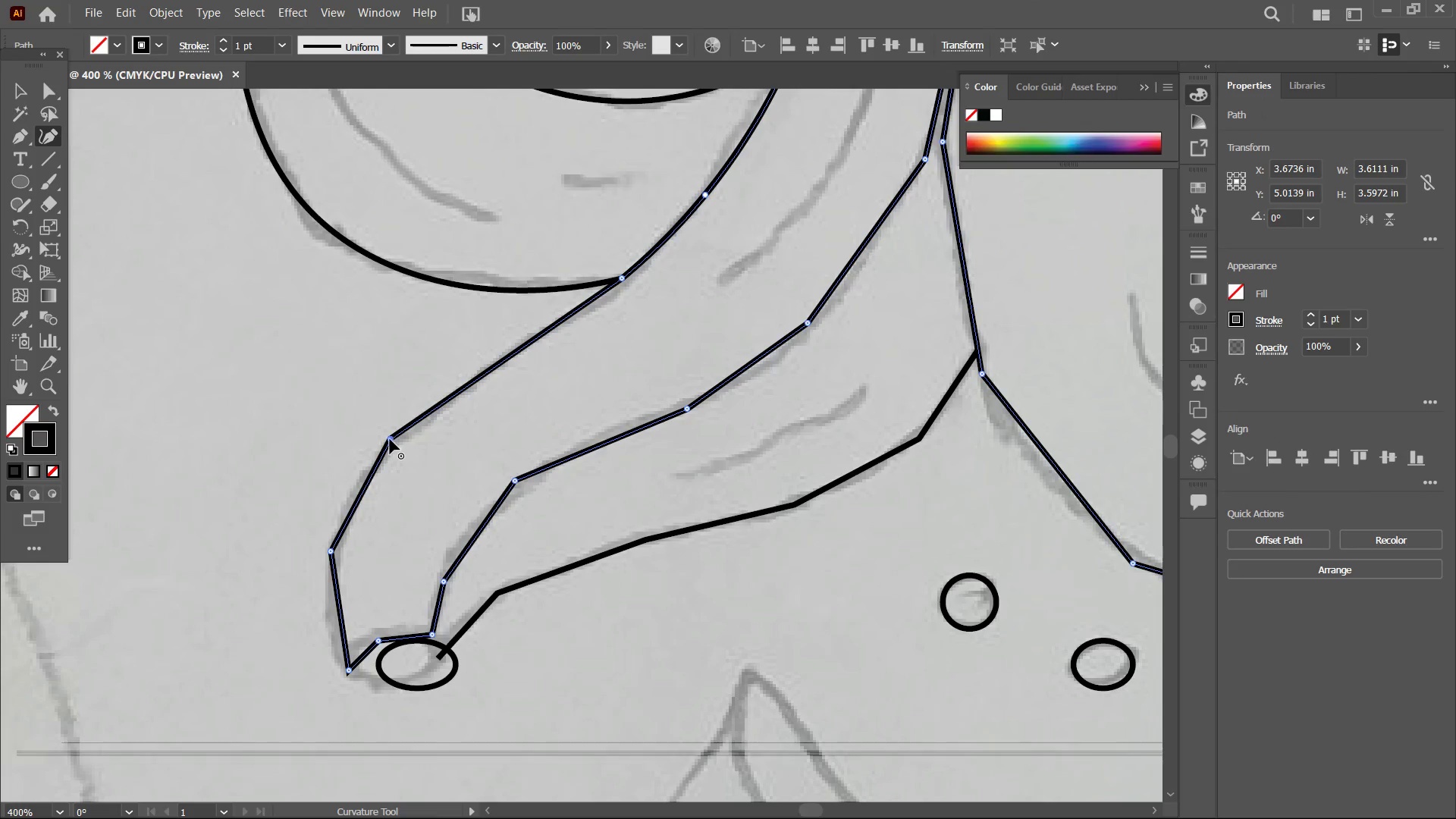 
key(Backspace)
 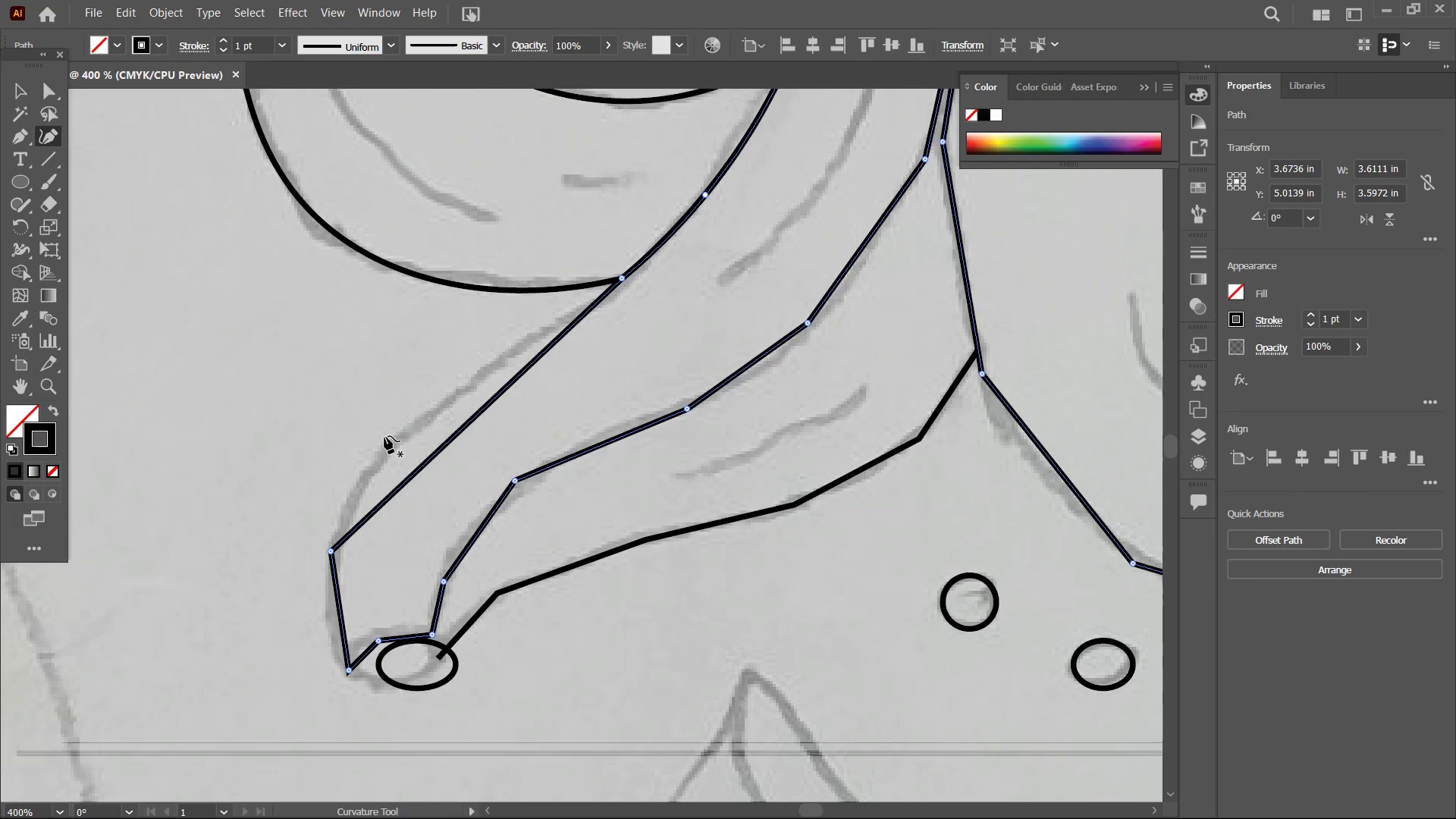 
left_click_drag(start_coordinate=[428, 460], to_coordinate=[382, 450])
 